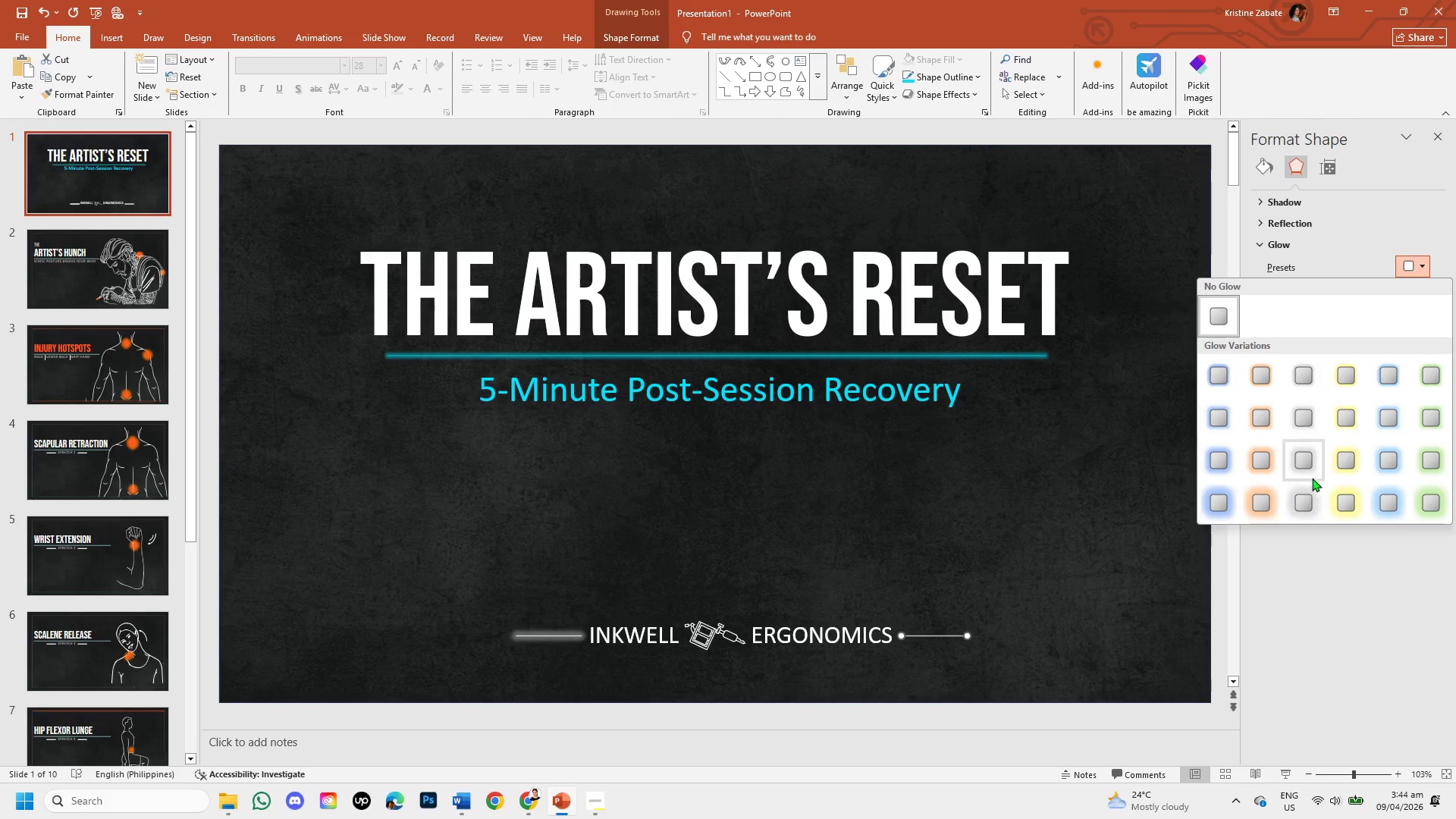 
left_click([1308, 466])
 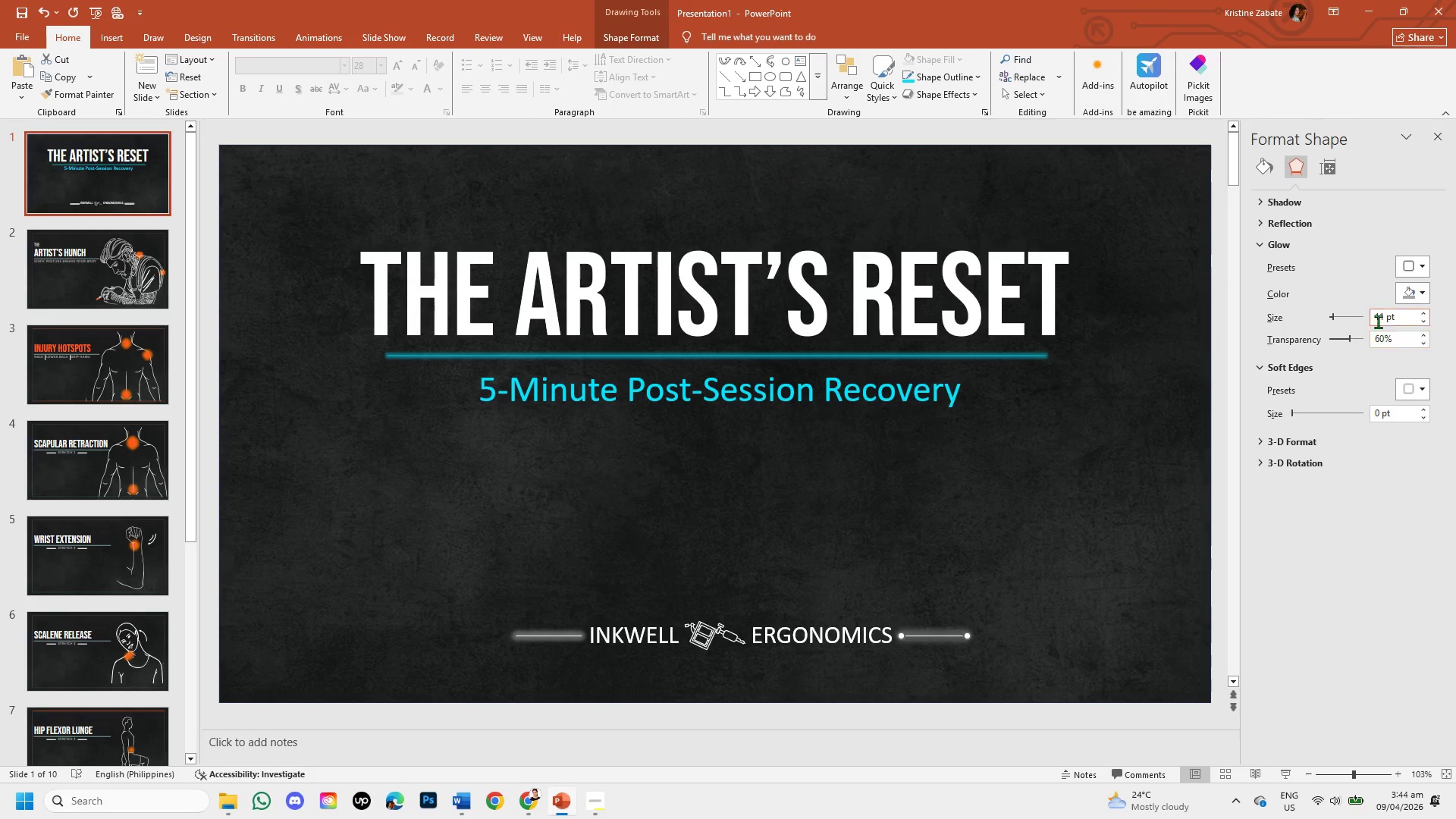 
left_click([1384, 319])
 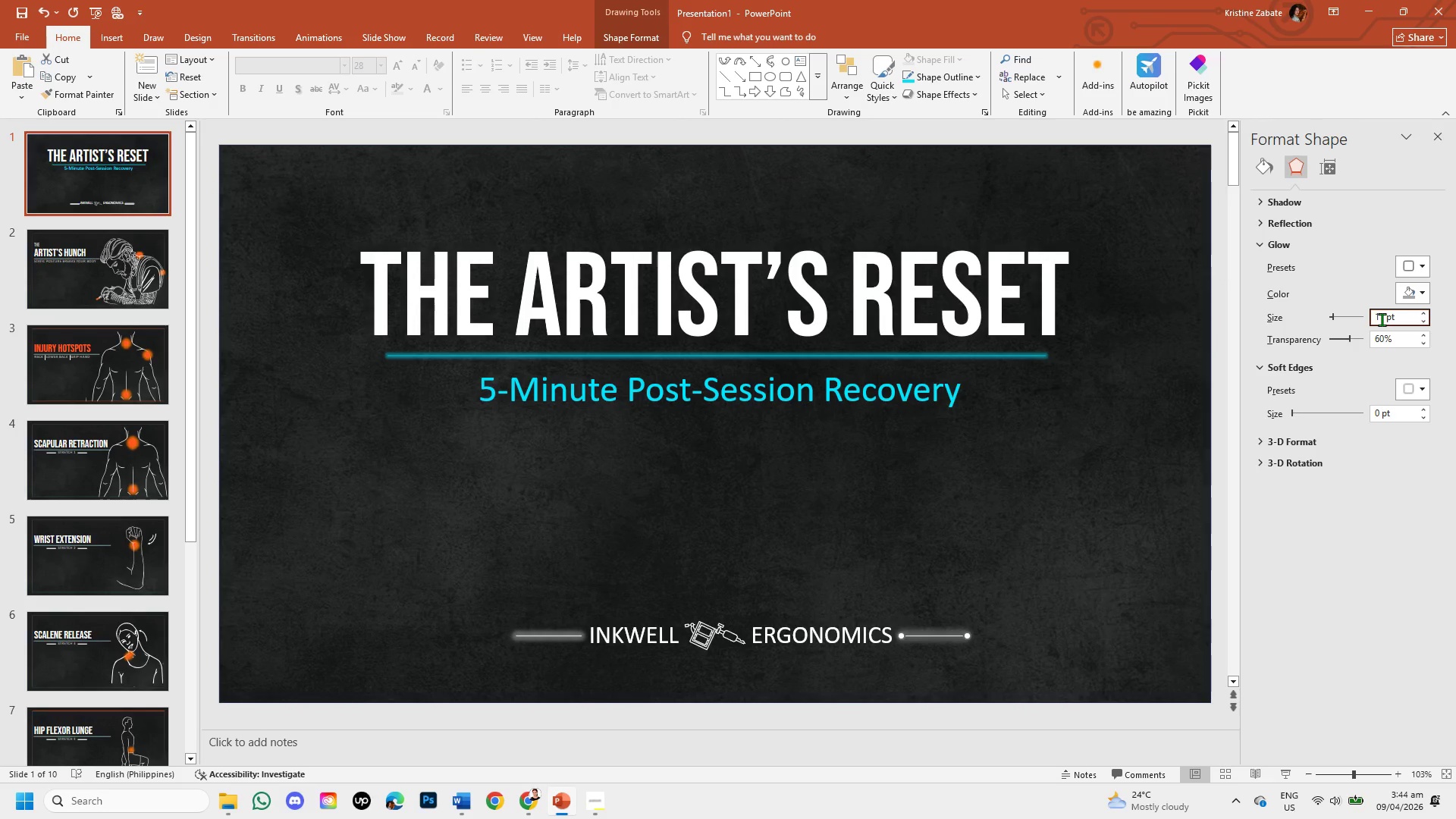 
key(Backspace)
 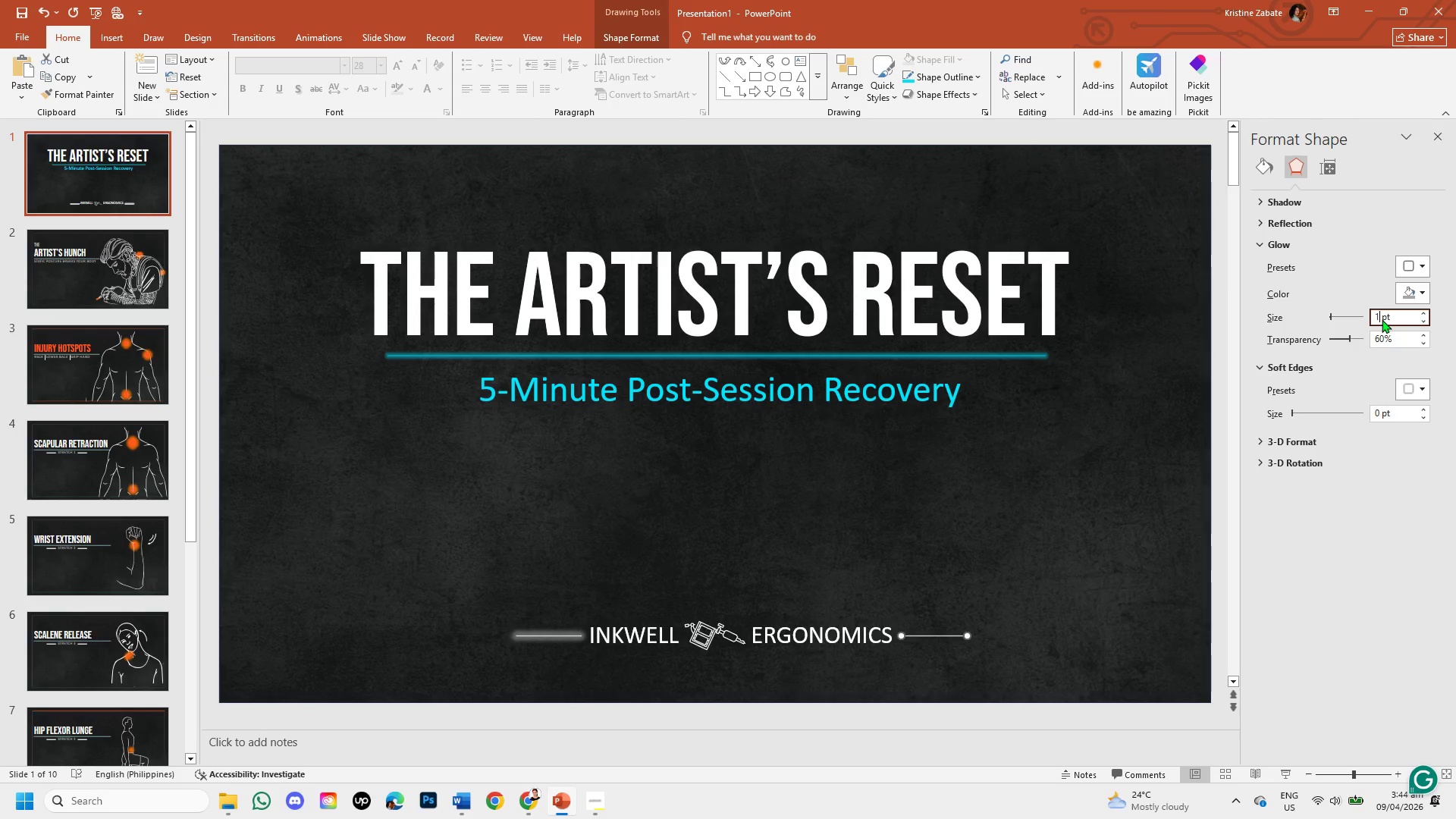 
key(Backspace)
 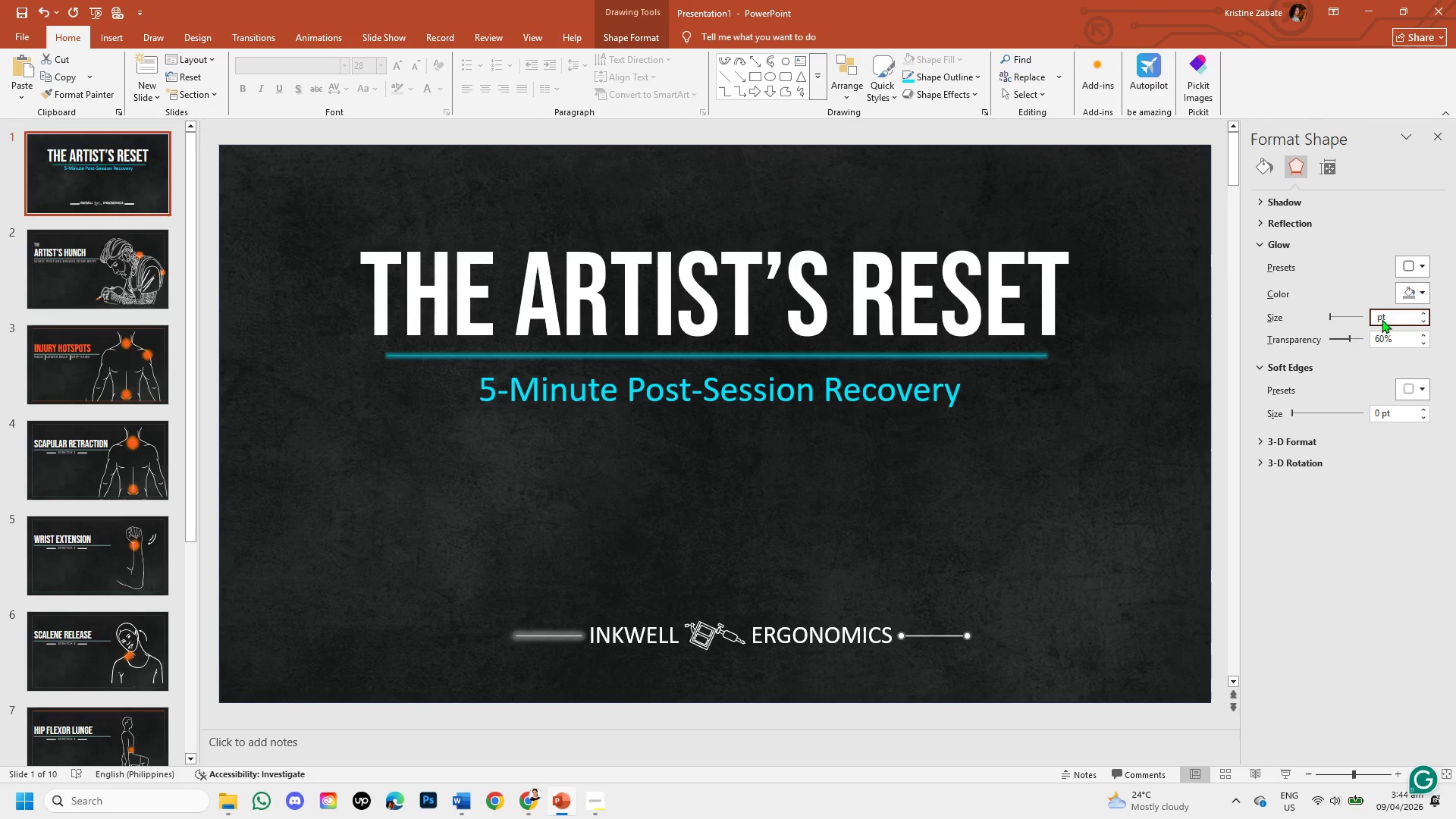 
key(Numpad8)
 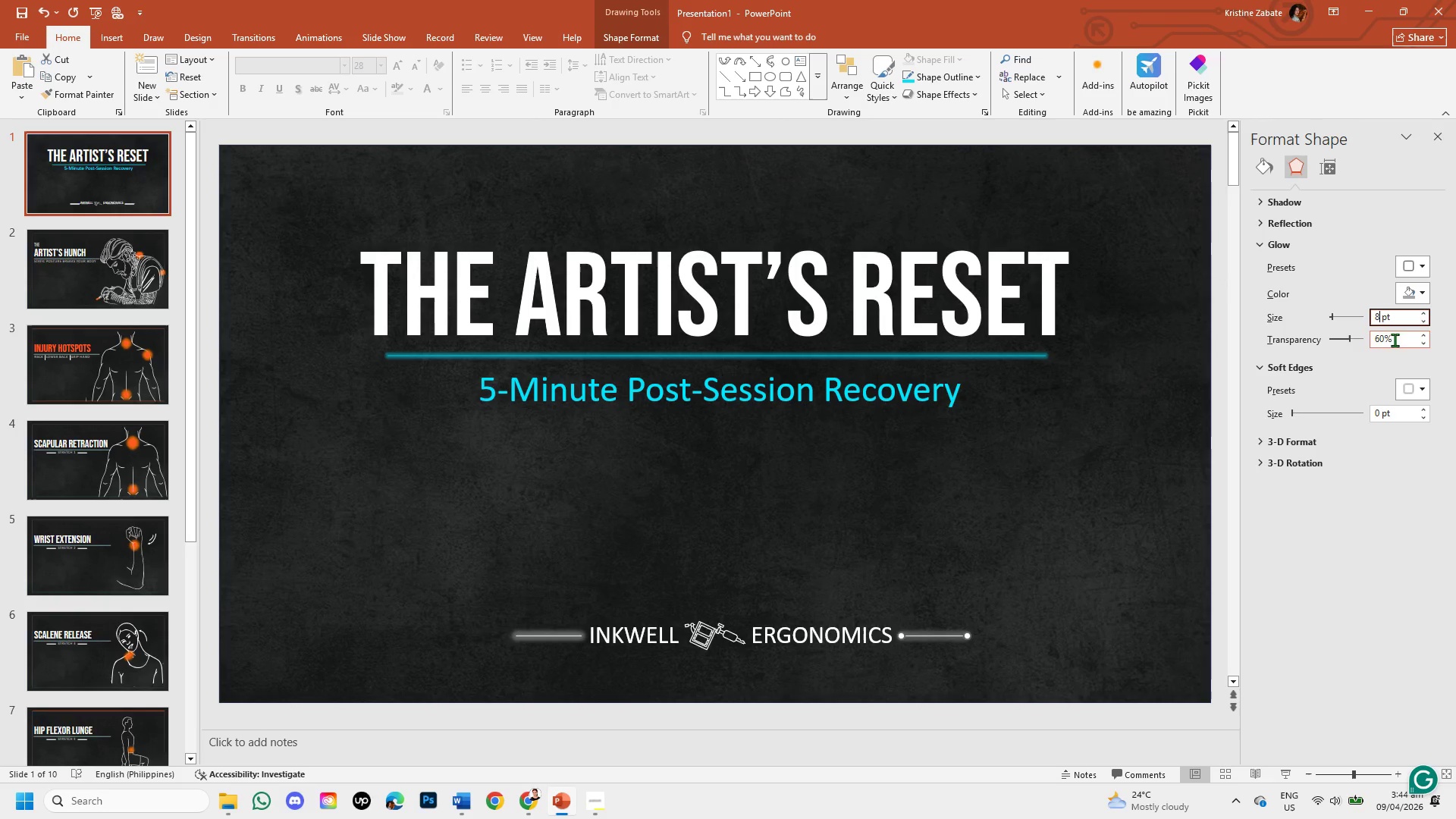 
left_click([1382, 338])
 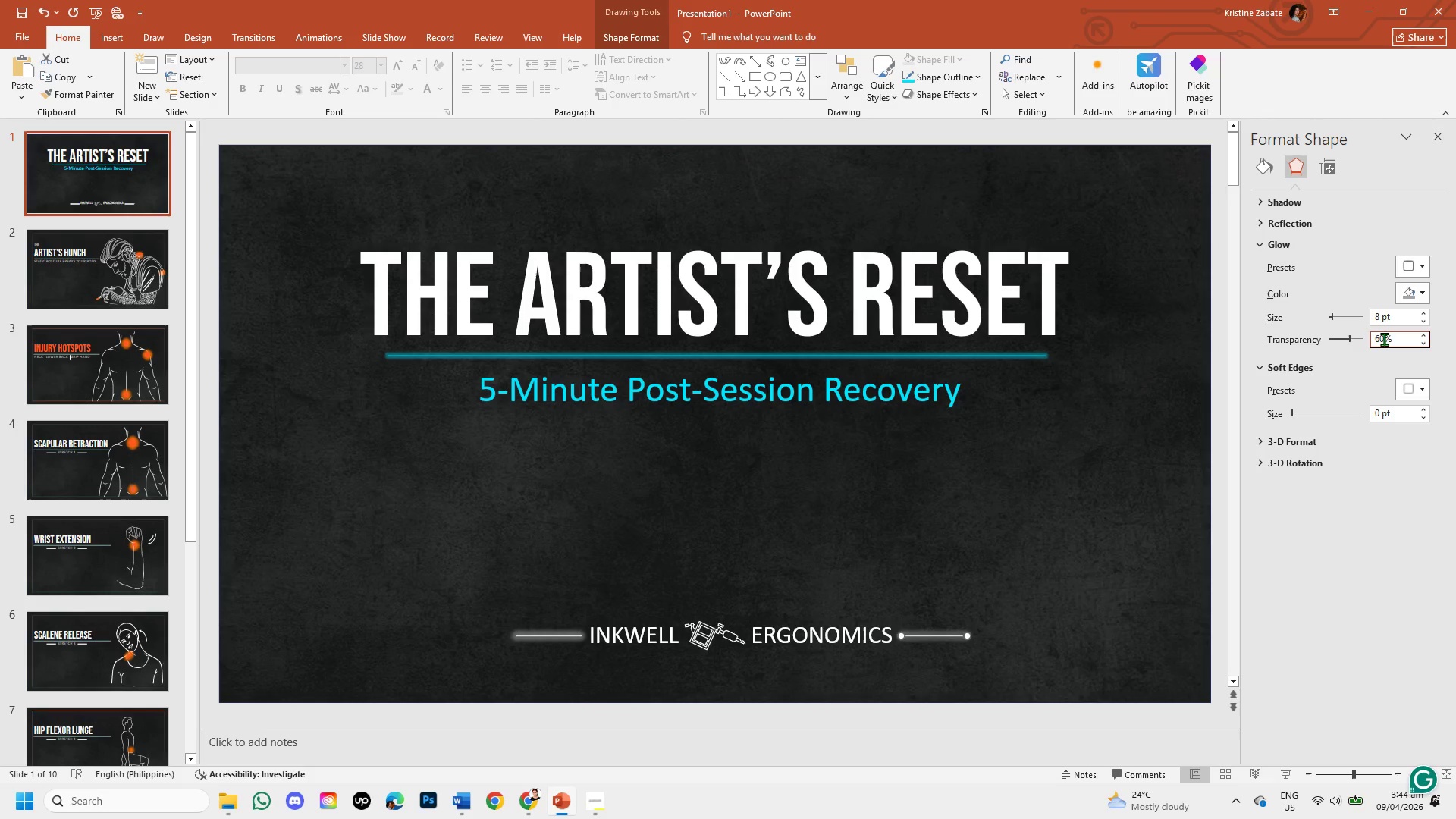 
key(Backspace)
 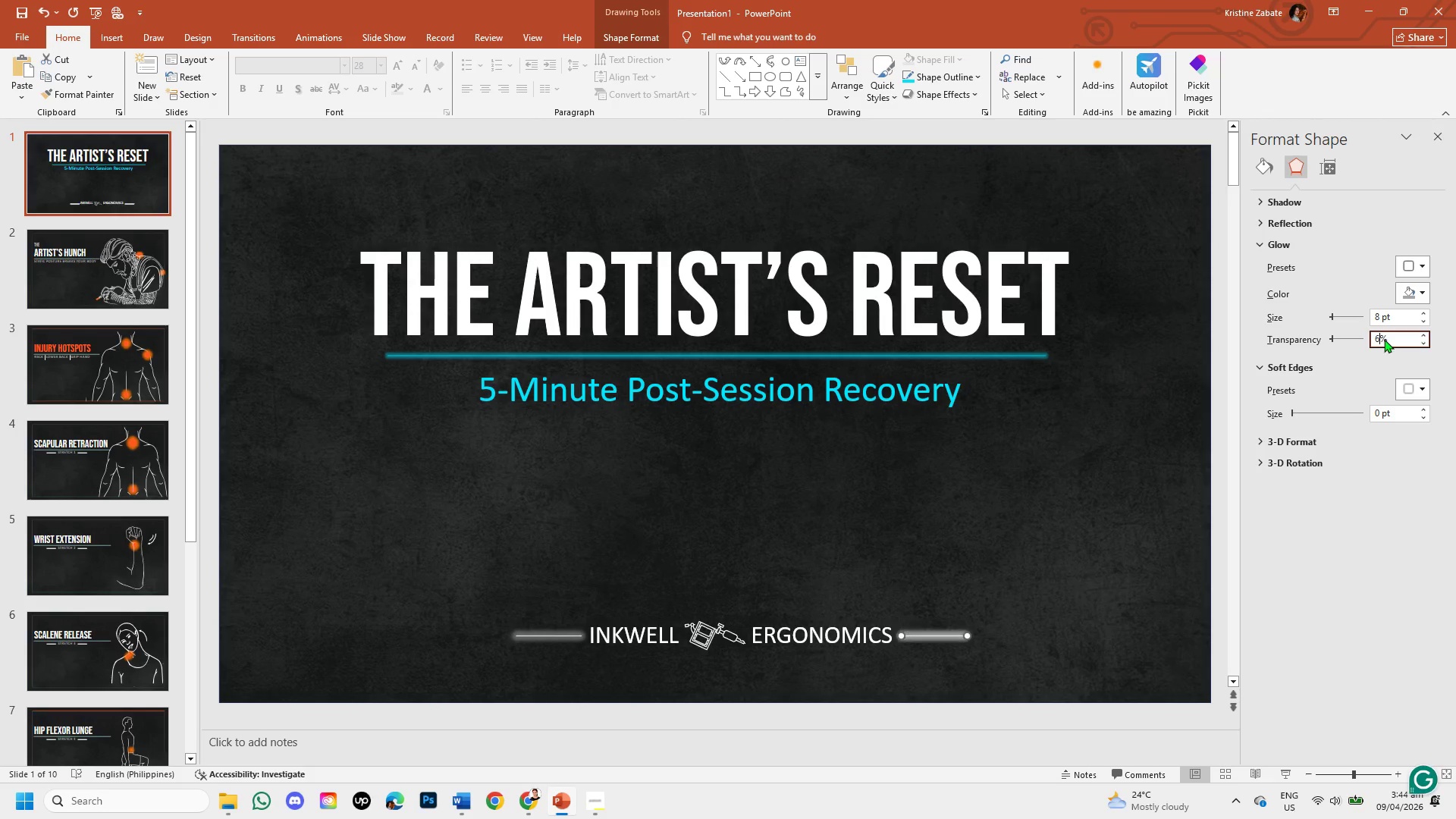 
key(Backspace)
 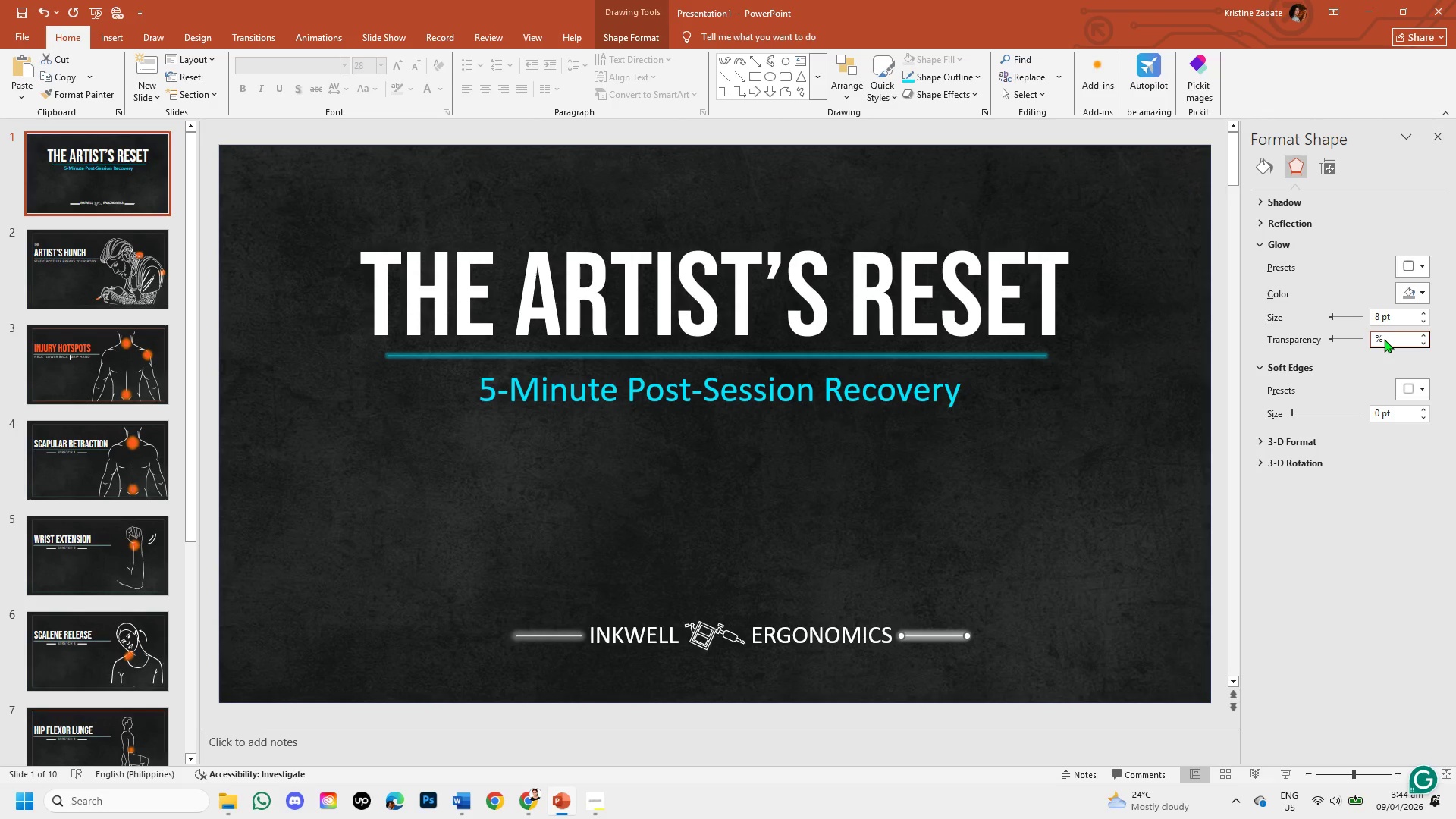 
key(Numpad4)
 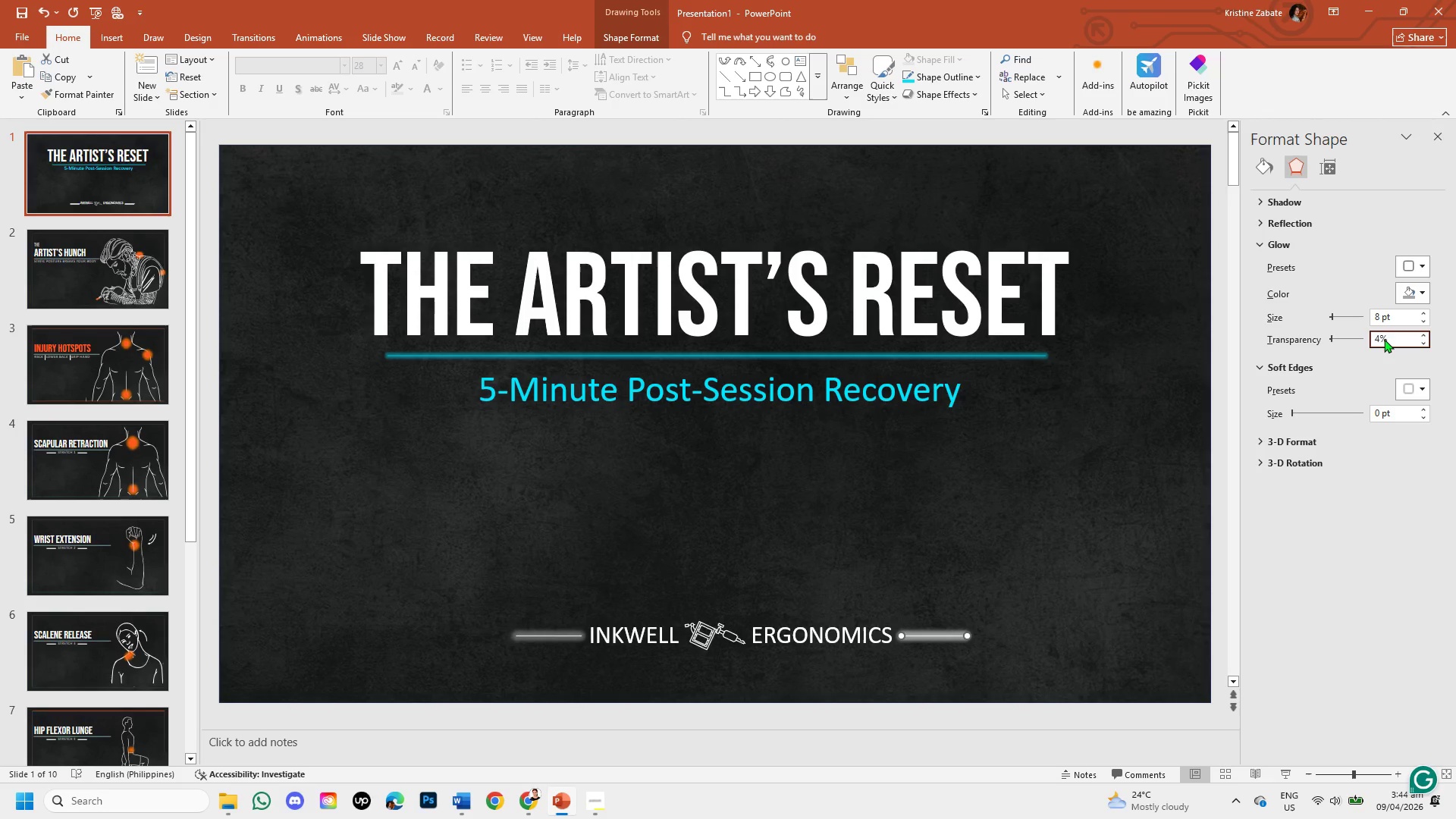 
key(Numpad6)
 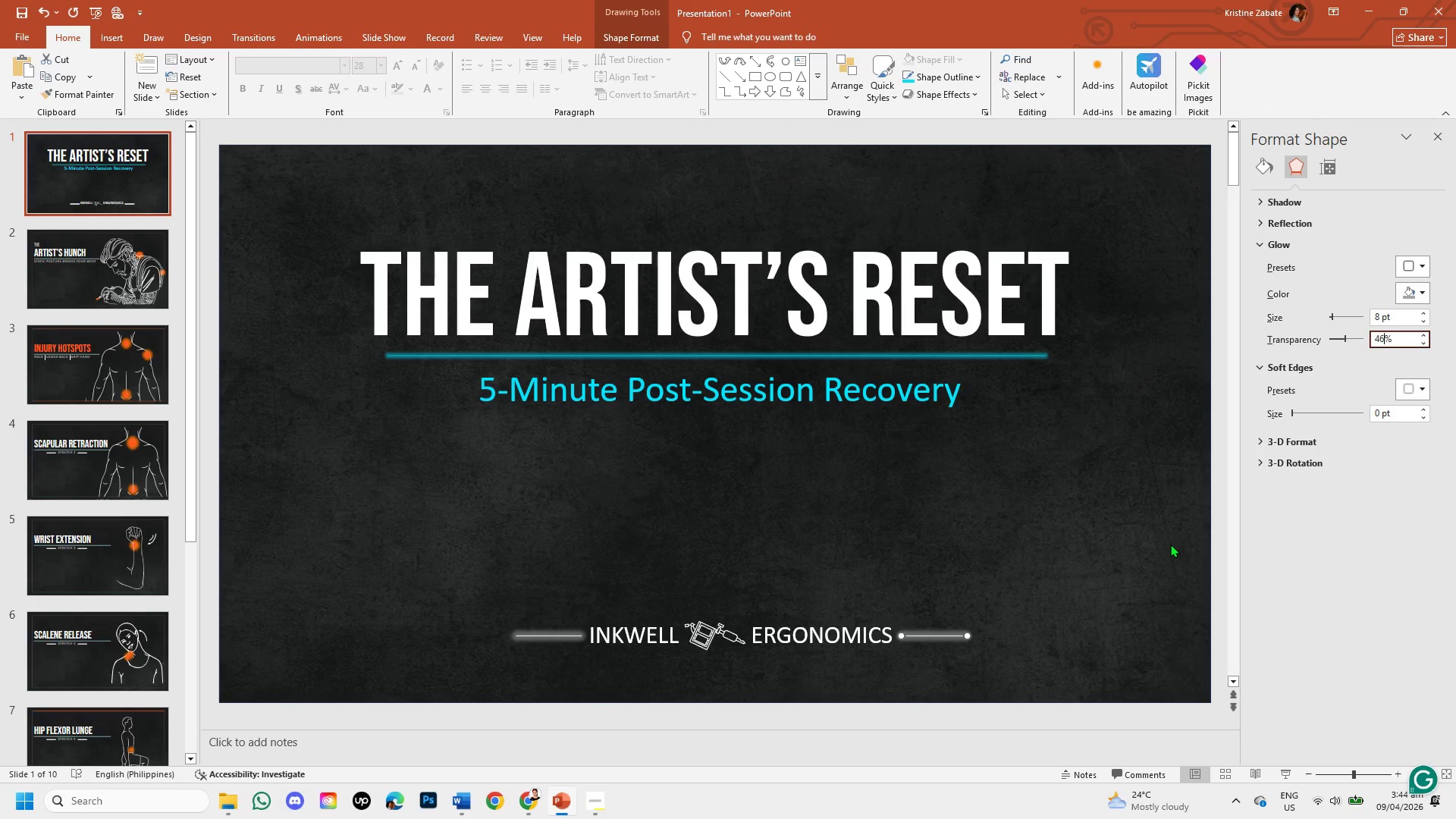 
left_click([1150, 553])
 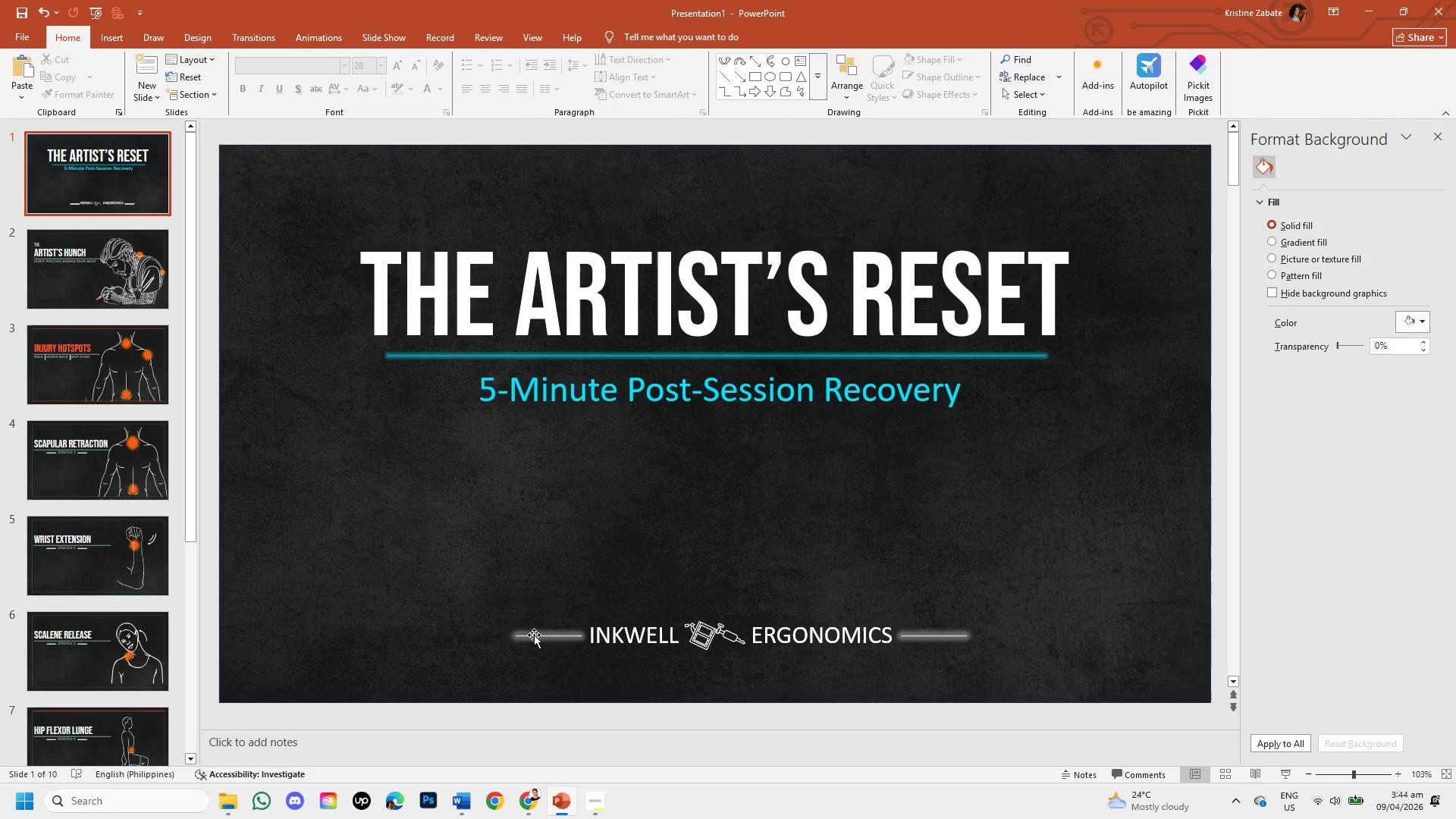 
left_click([529, 635])
 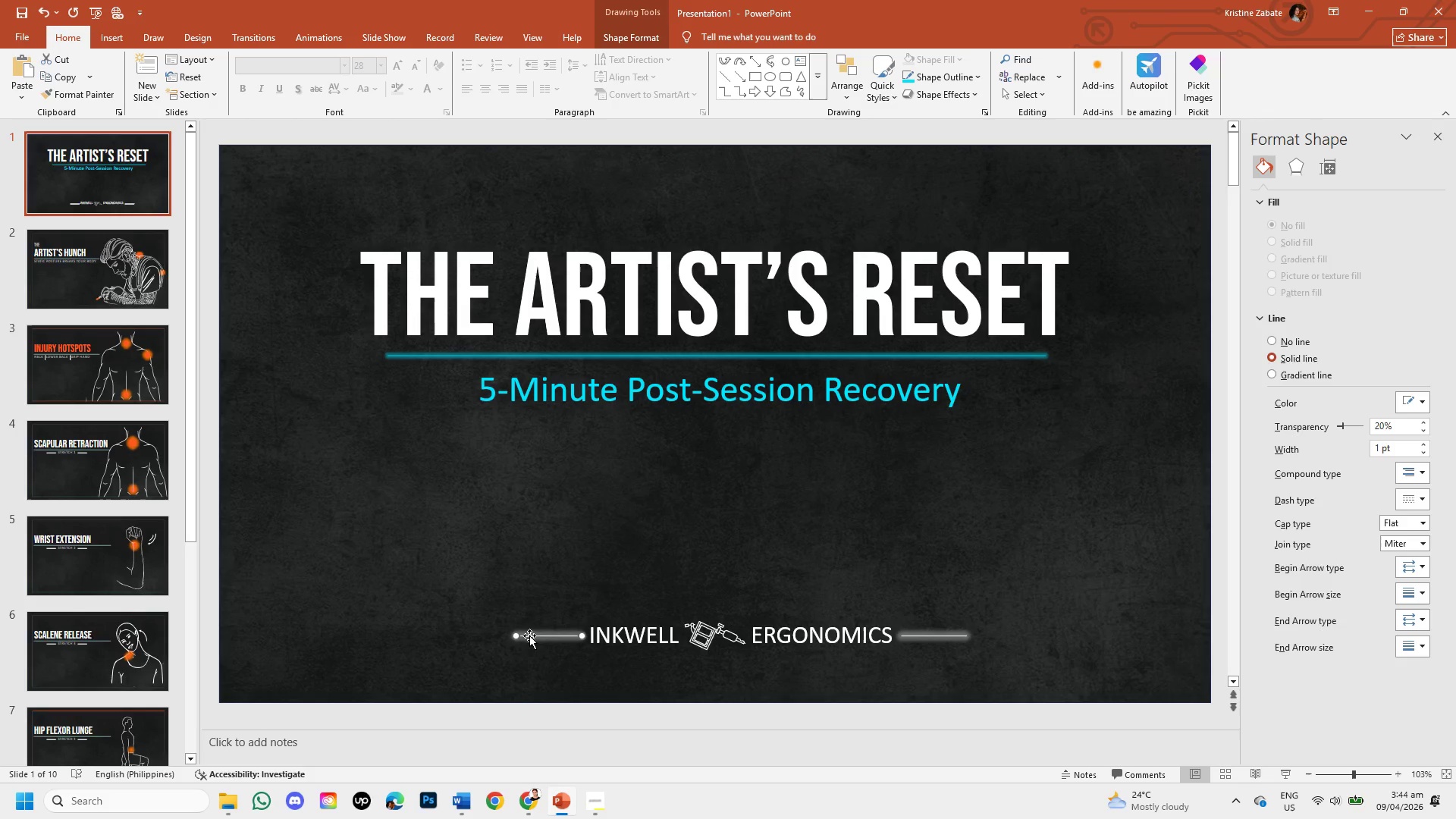 
key(Control+C)
 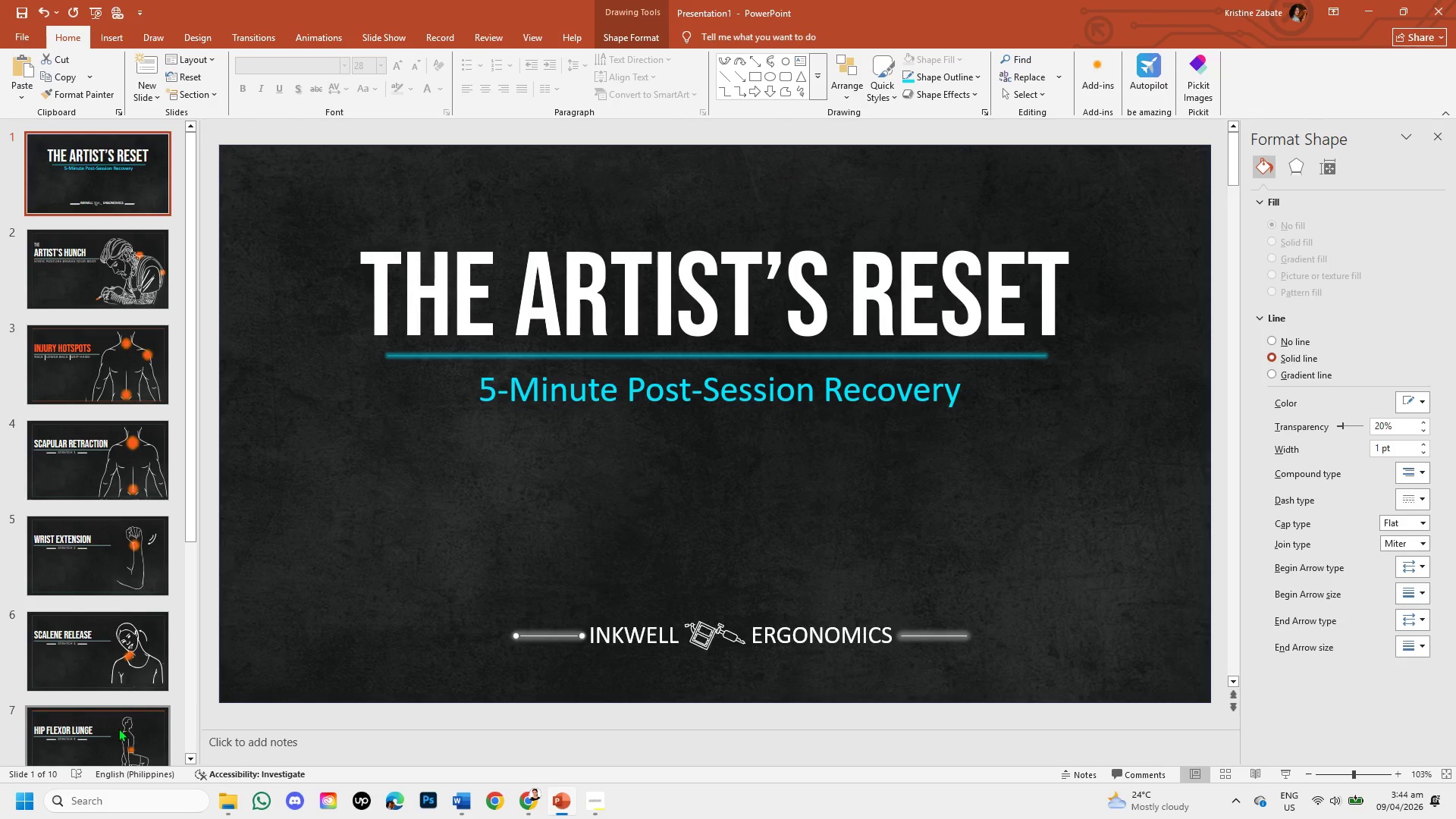 
left_click([118, 728])
 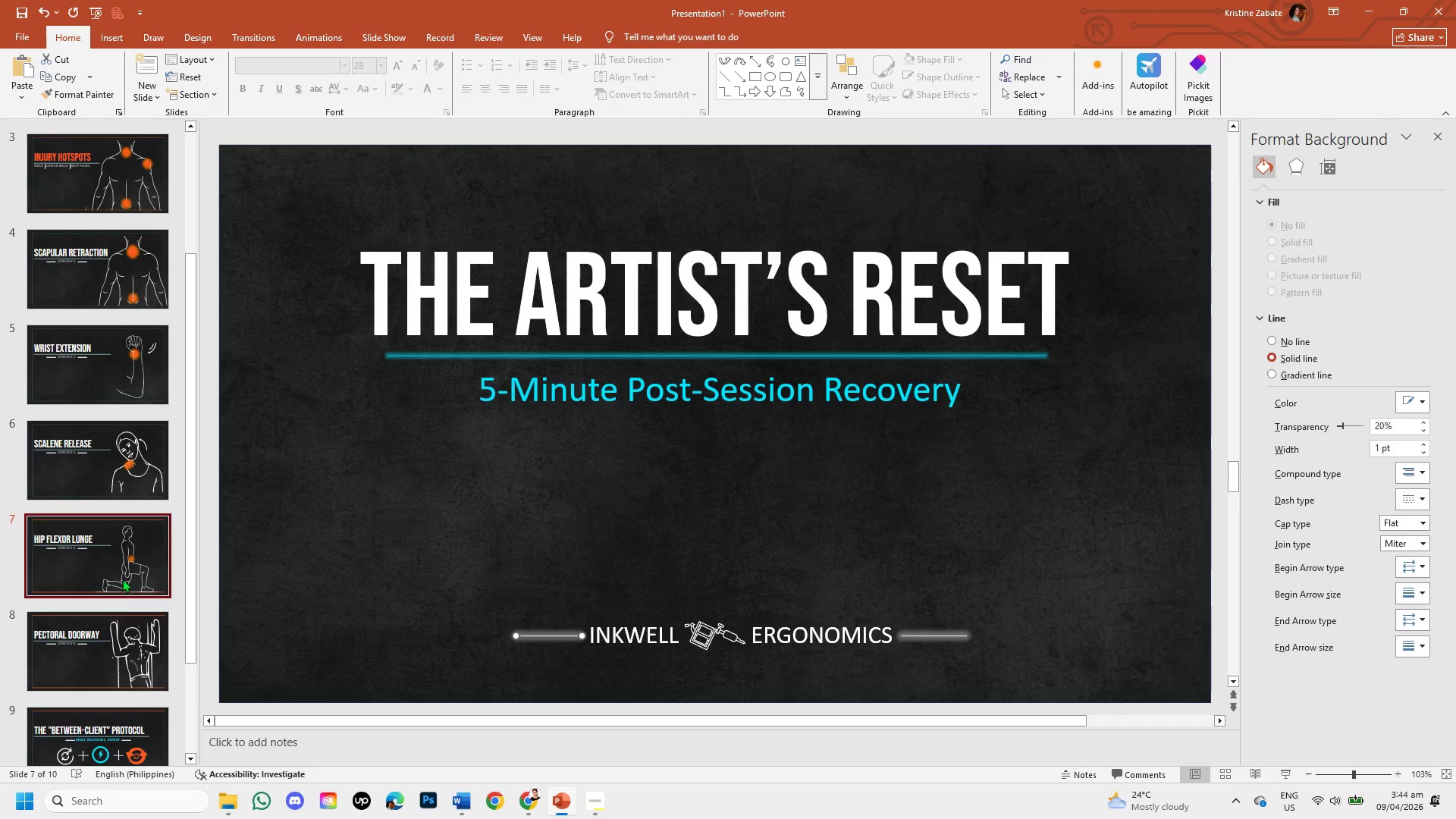 
scroll: coordinate [79, 594], scroll_direction: down, amount: 8.0
 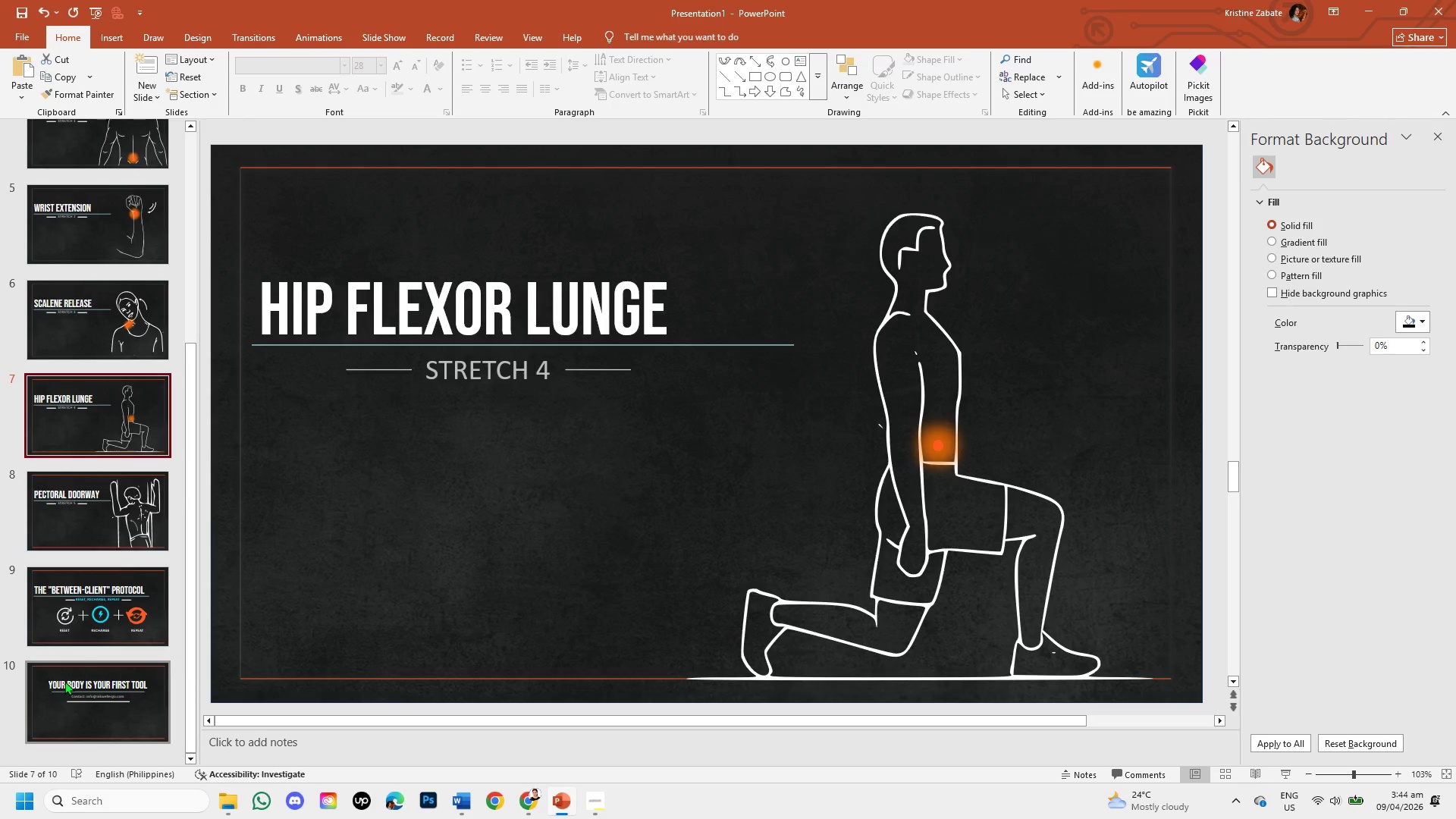 
left_click([64, 682])
 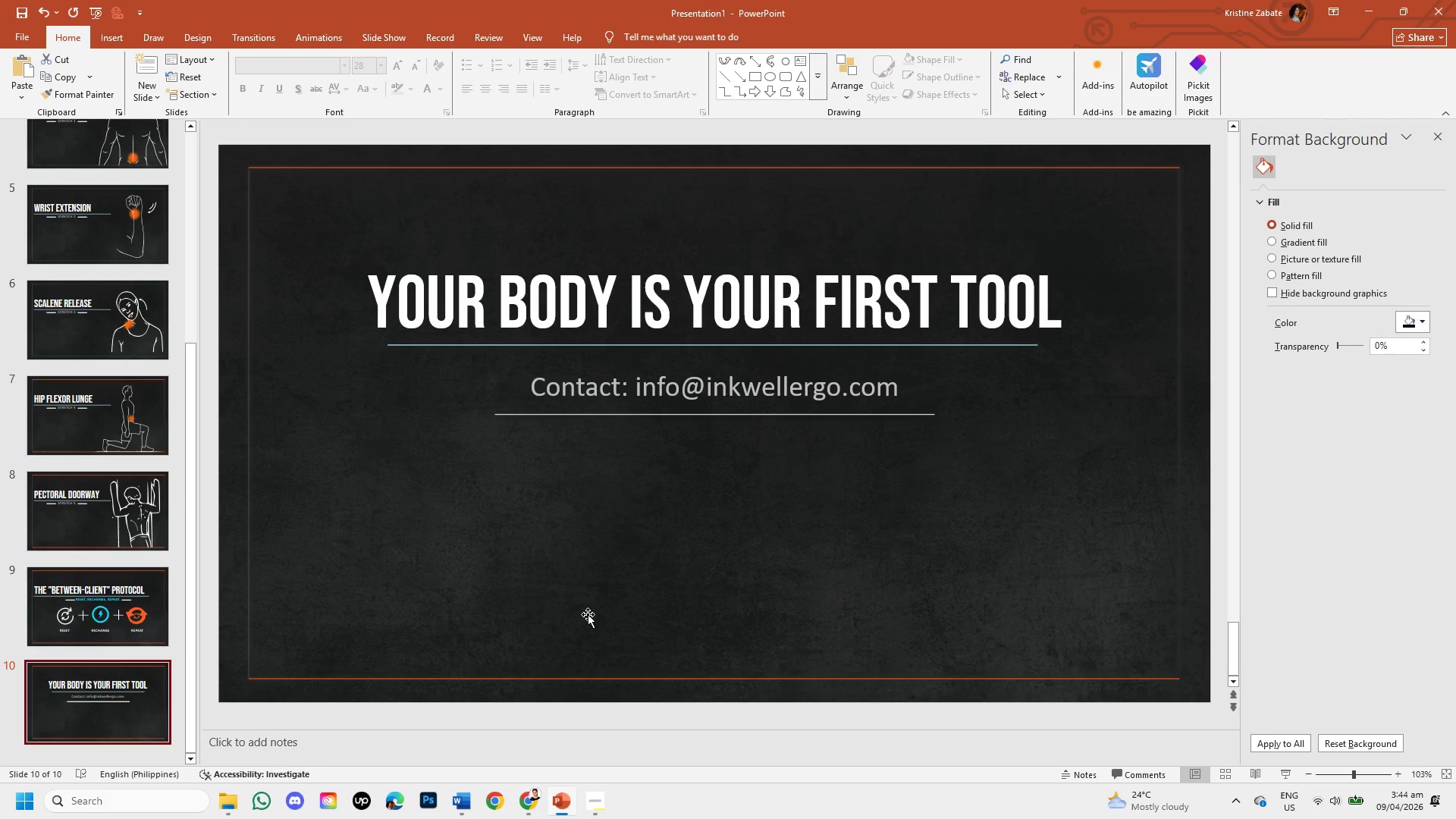 
key(Control+C)
 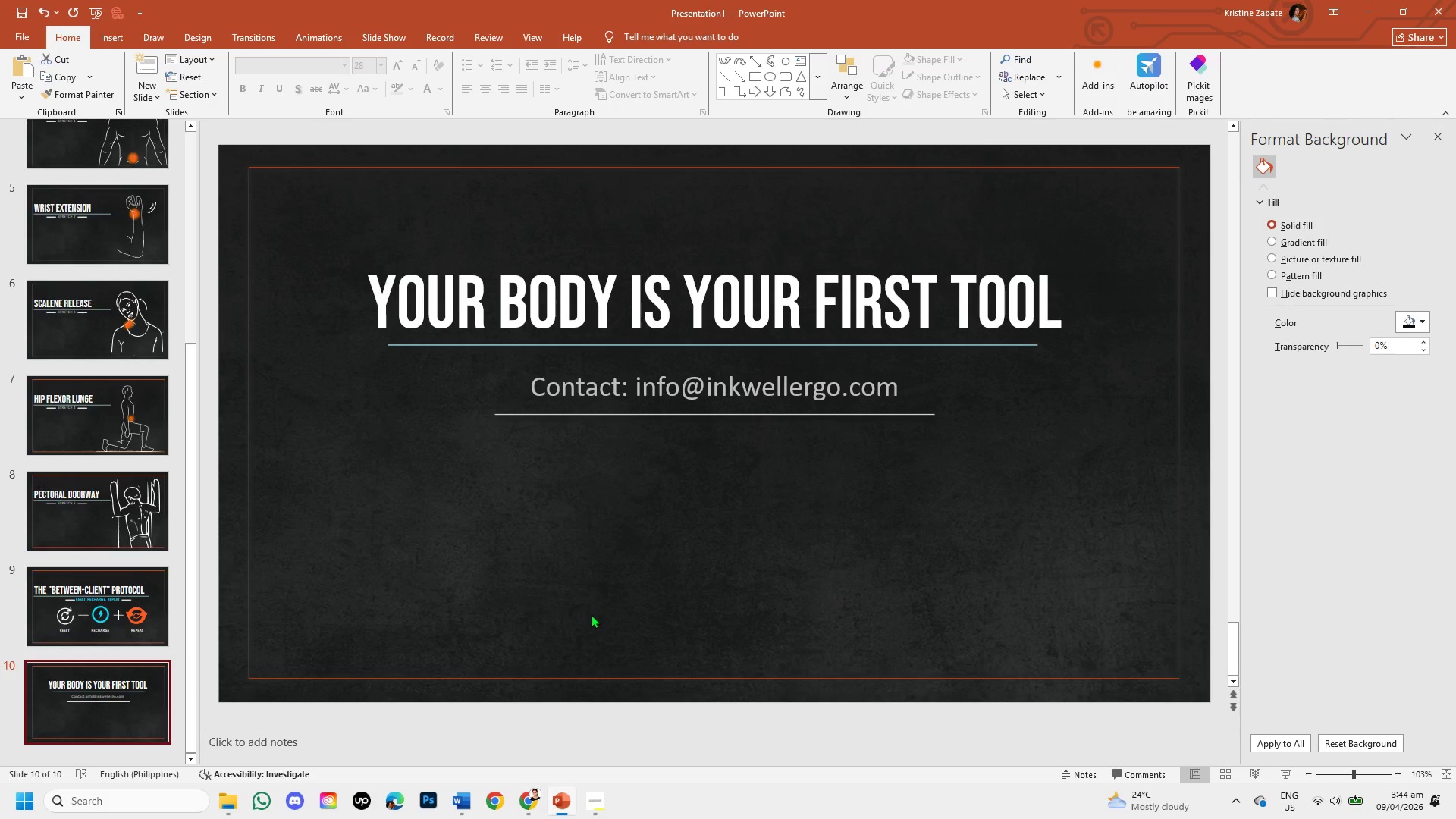 
key(Control+V)
 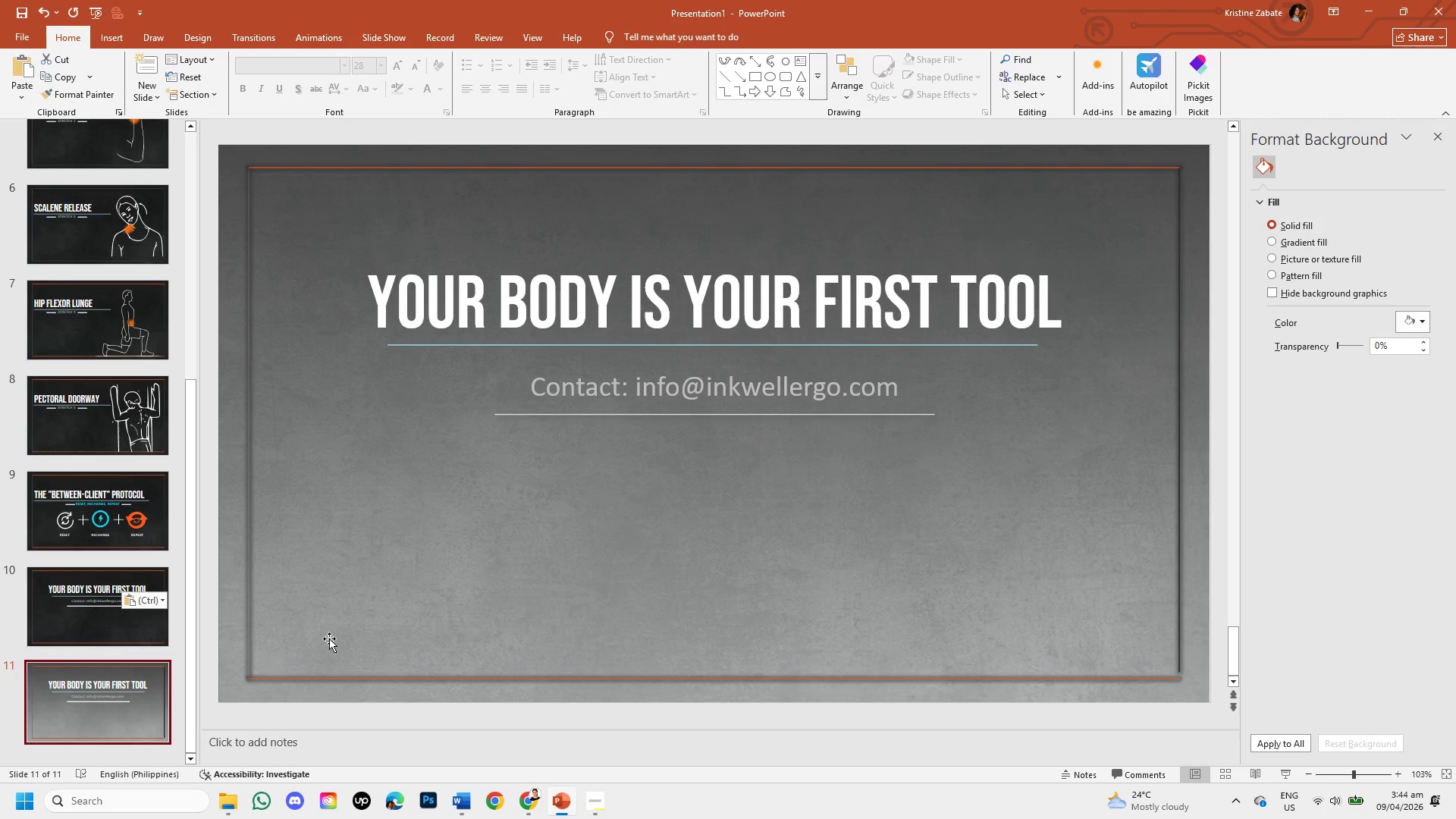 
key(Control+Z)
 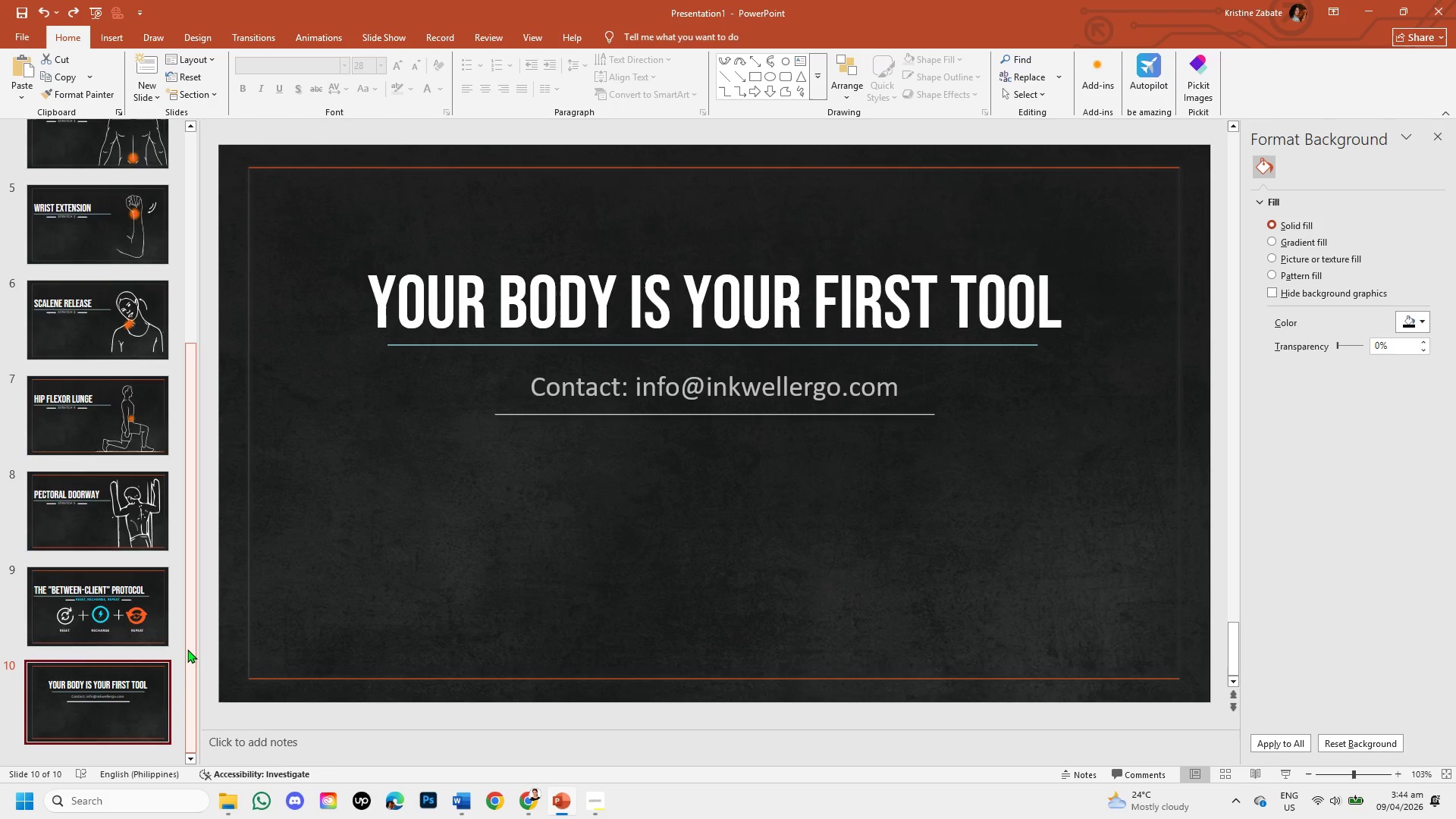 
left_click_drag(start_coordinate=[187, 649], to_coordinate=[196, 328])
 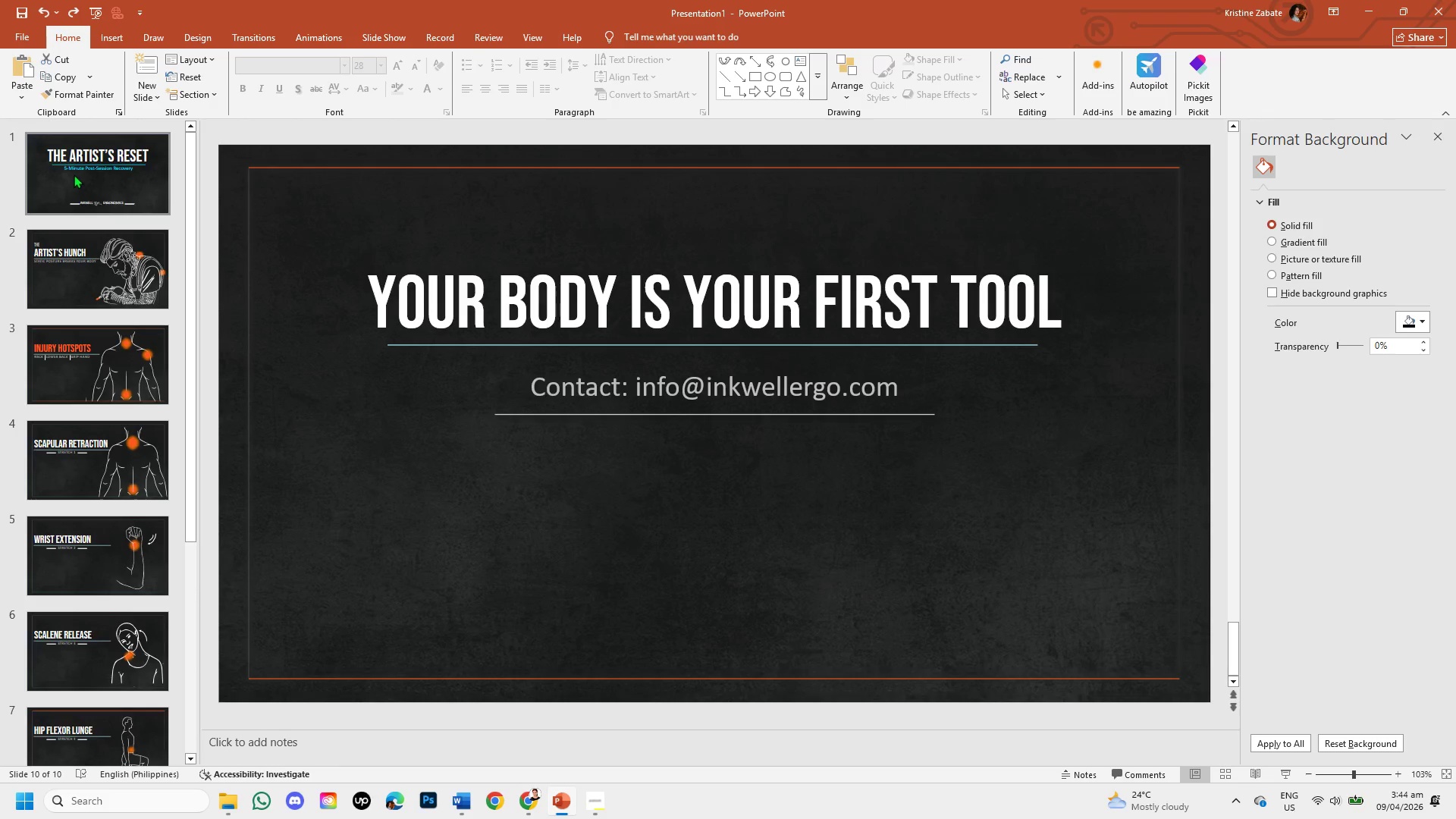 
left_click([73, 172])
 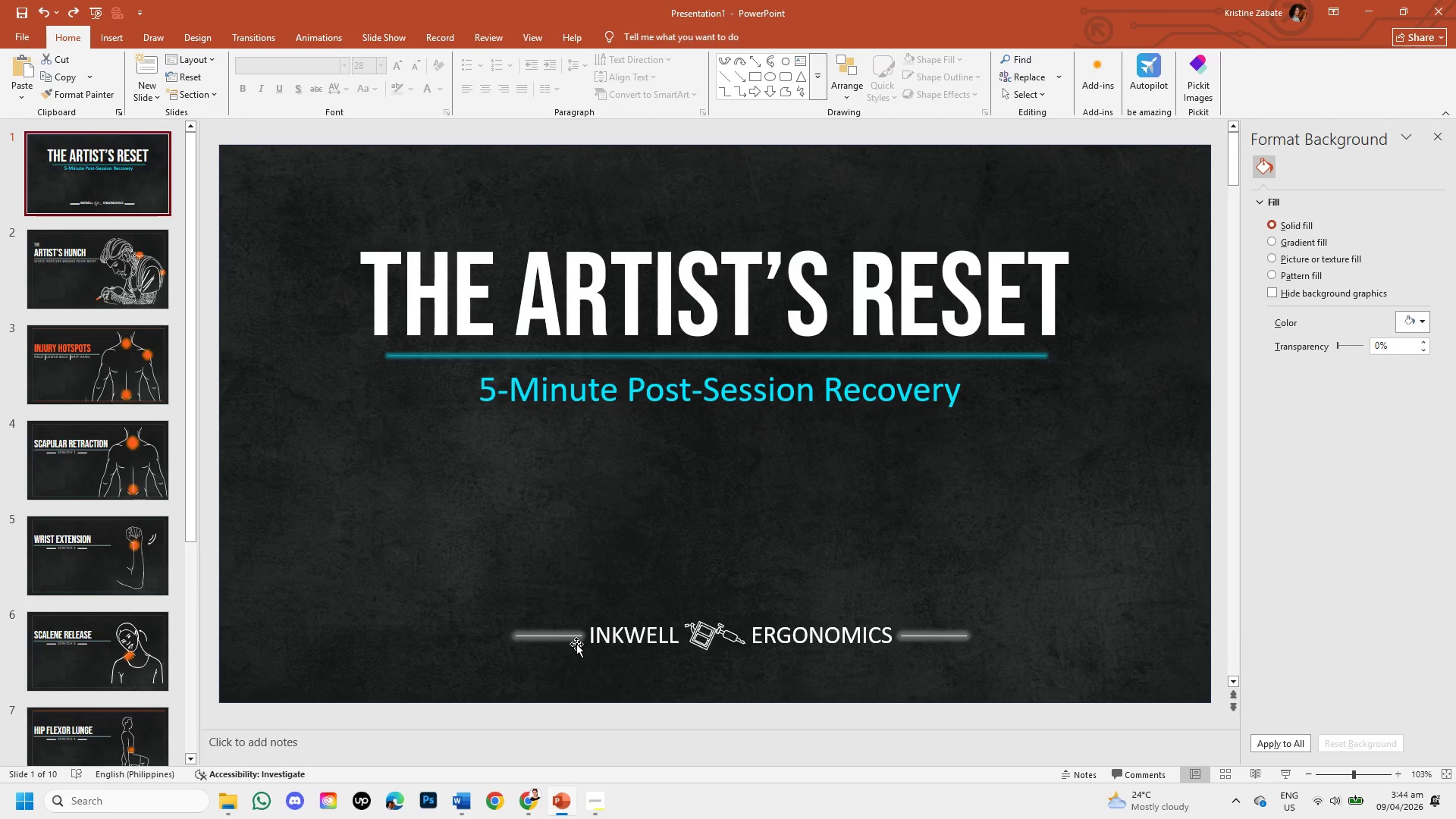 
left_click([568, 635])
 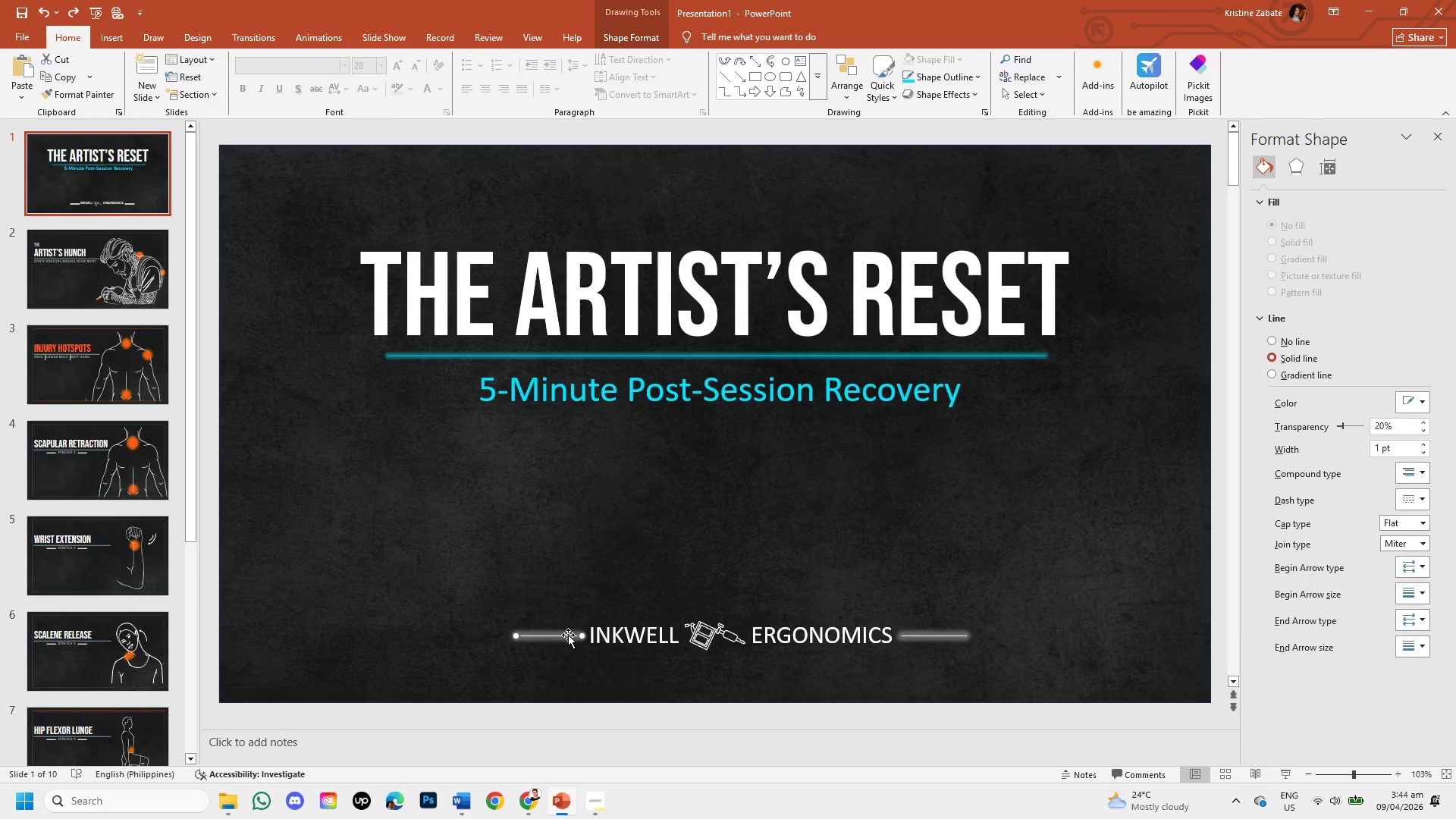 
key(Control+C)
 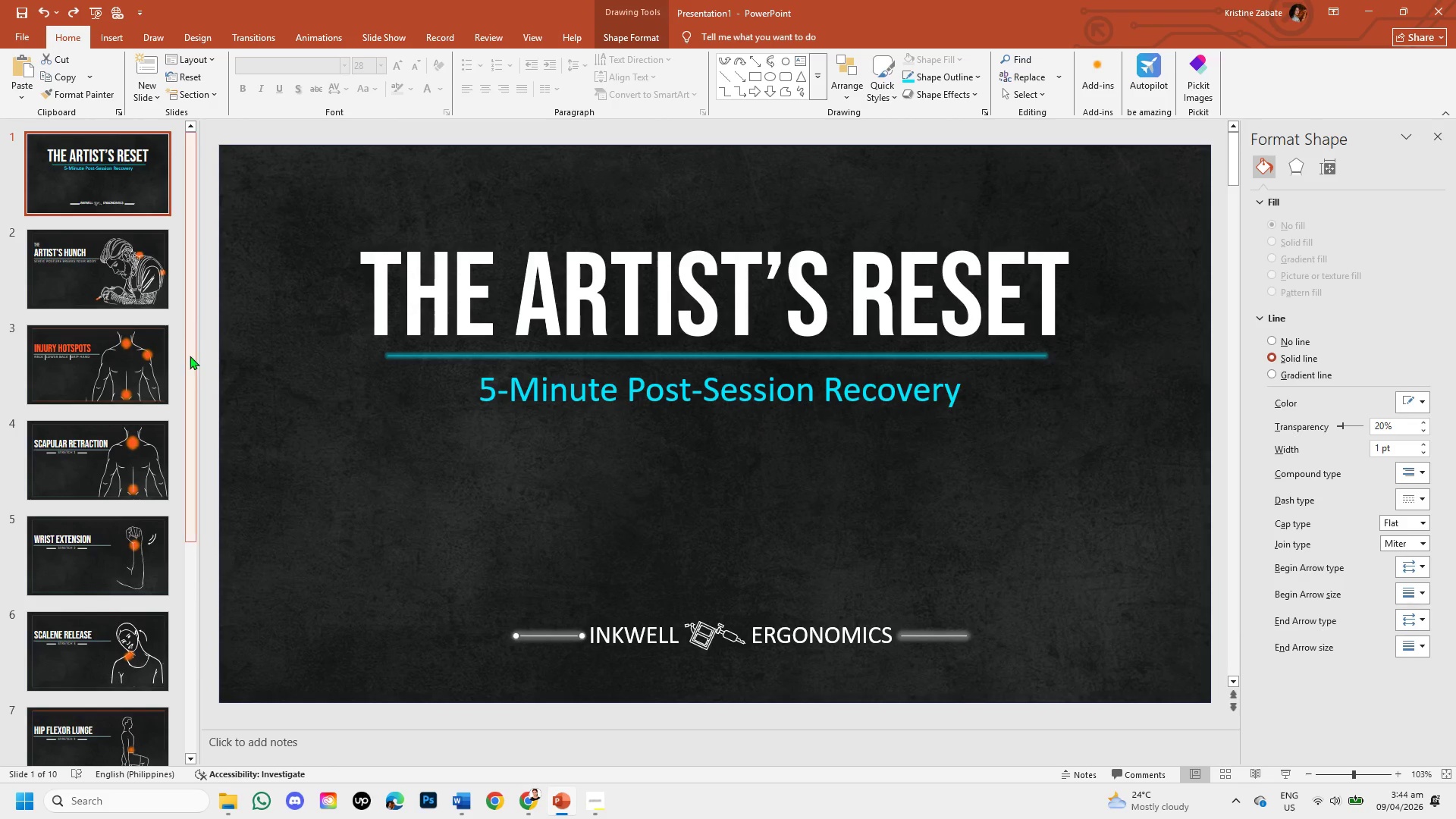 
left_click_drag(start_coordinate=[187, 344], to_coordinate=[210, 649])
 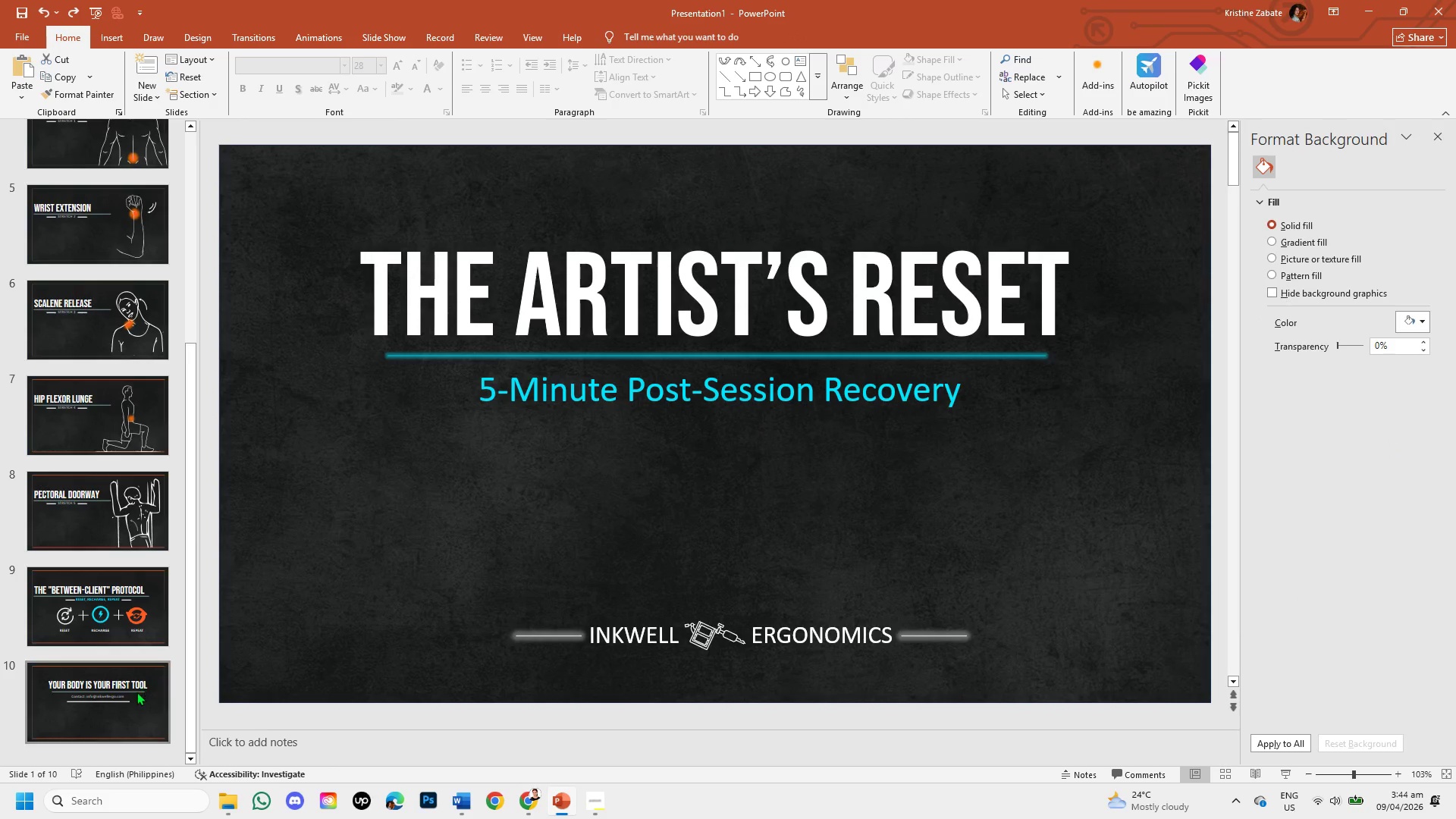 
left_click([136, 692])
 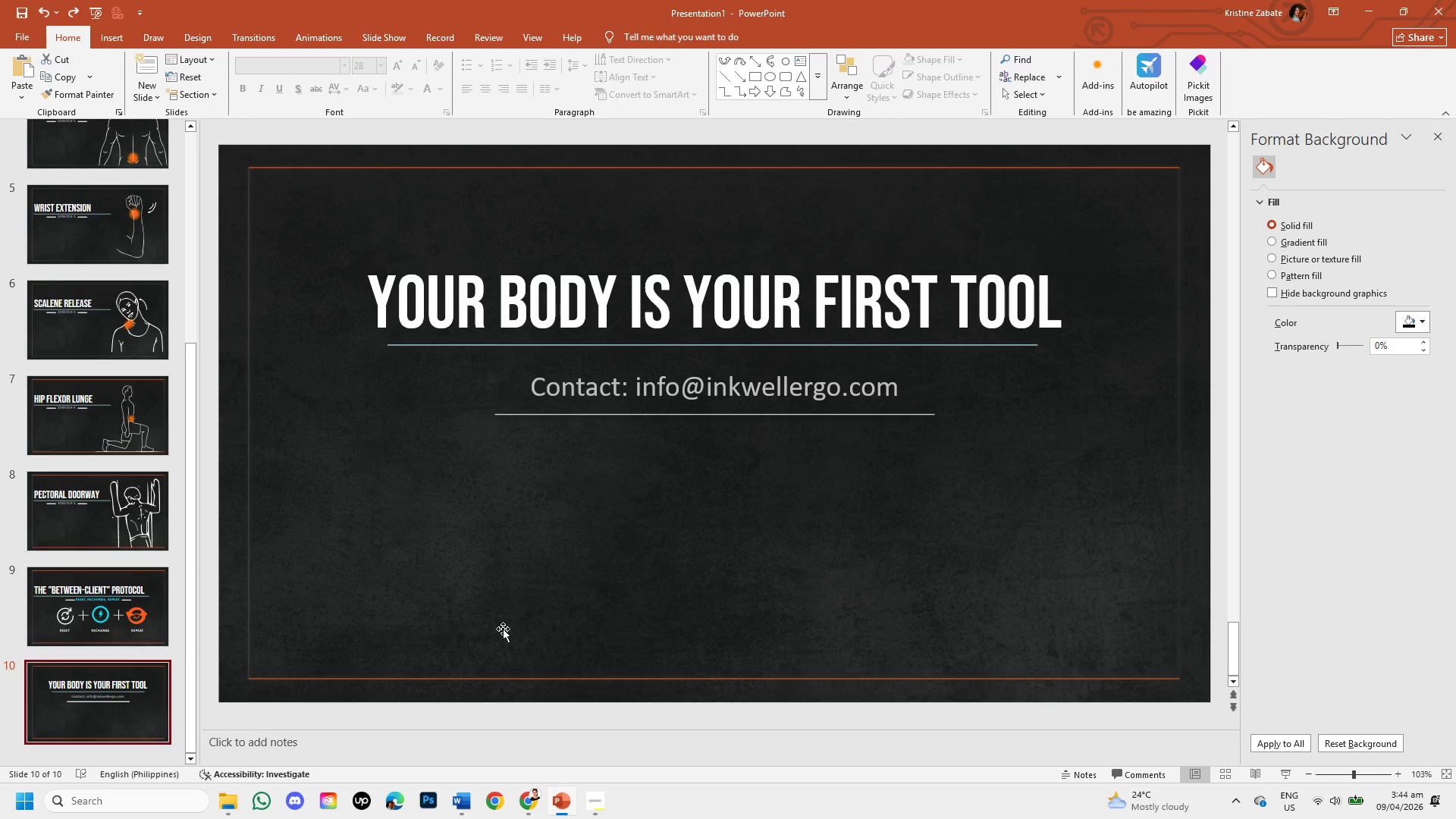 
key(Control+V)
 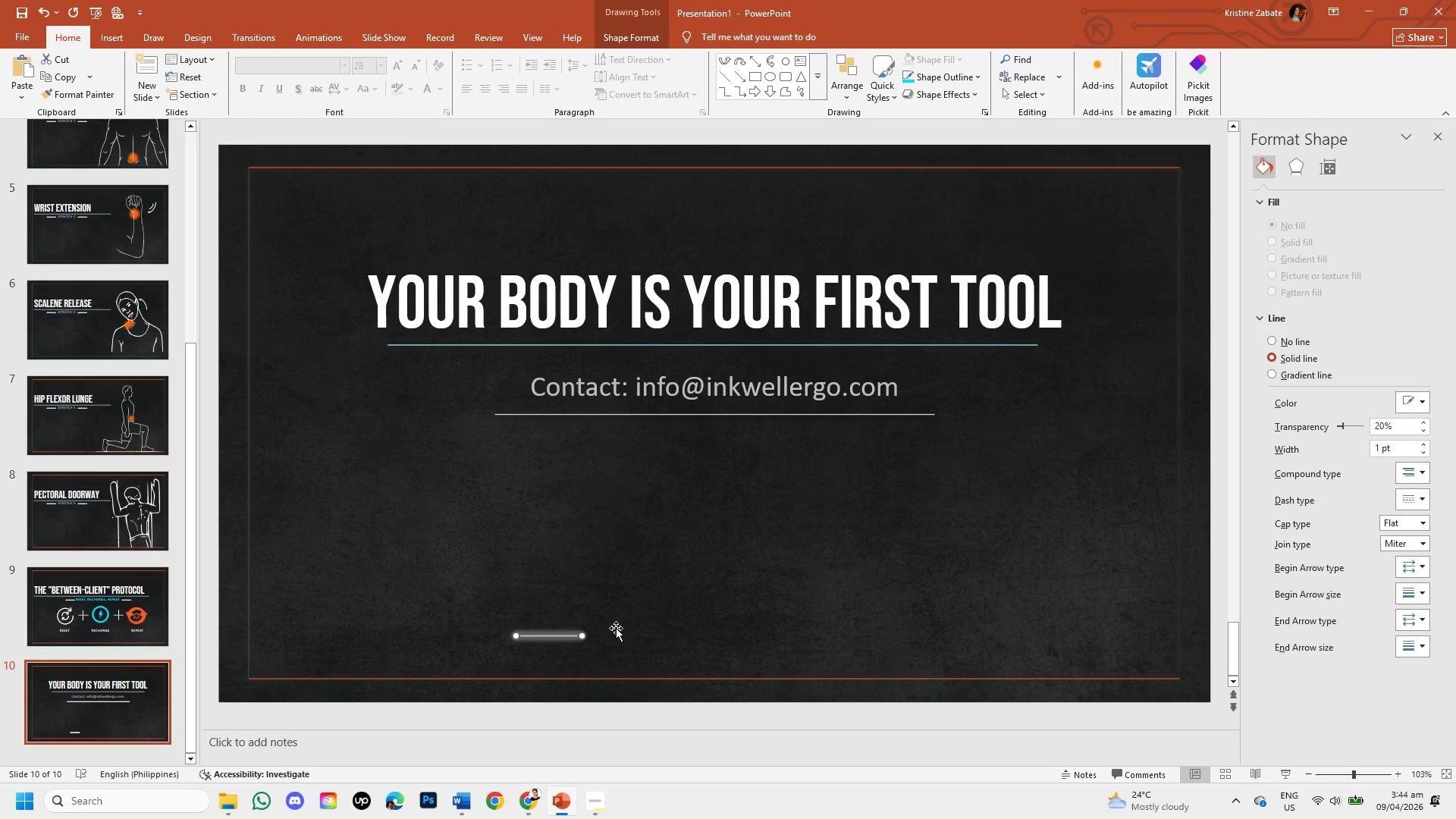 
left_click([616, 628])
 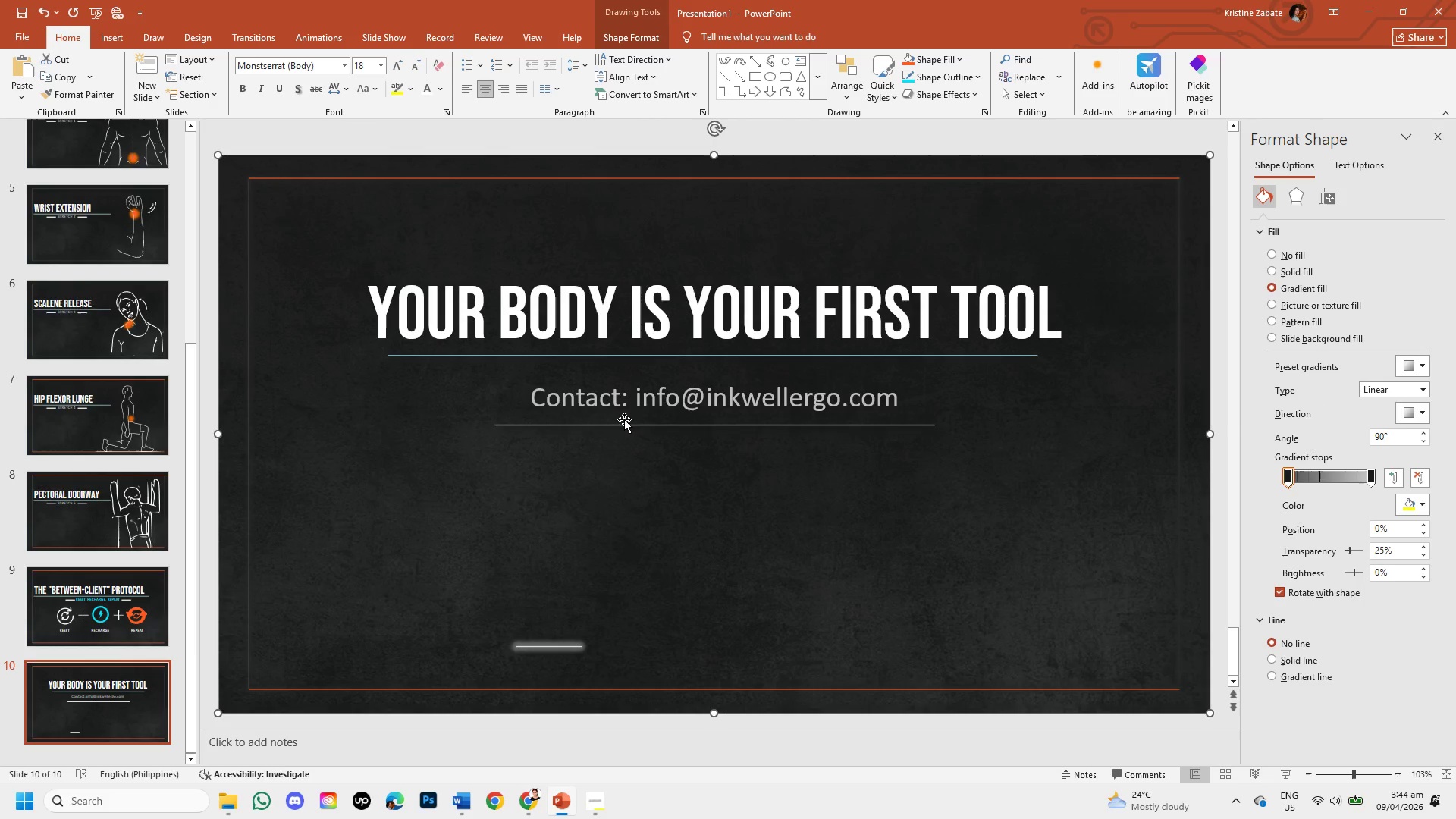 
left_click([624, 398])
 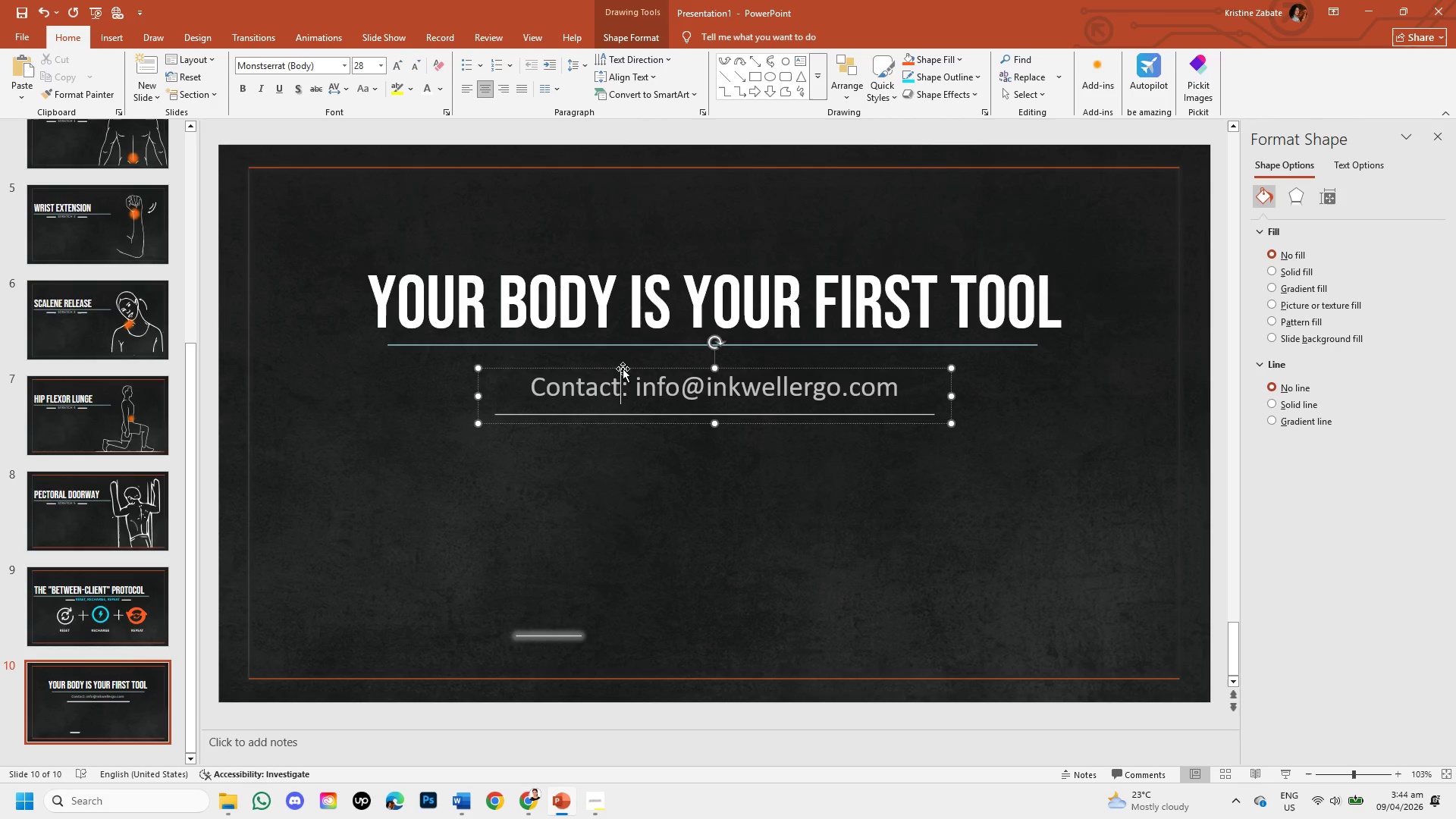 
left_click([623, 368])
 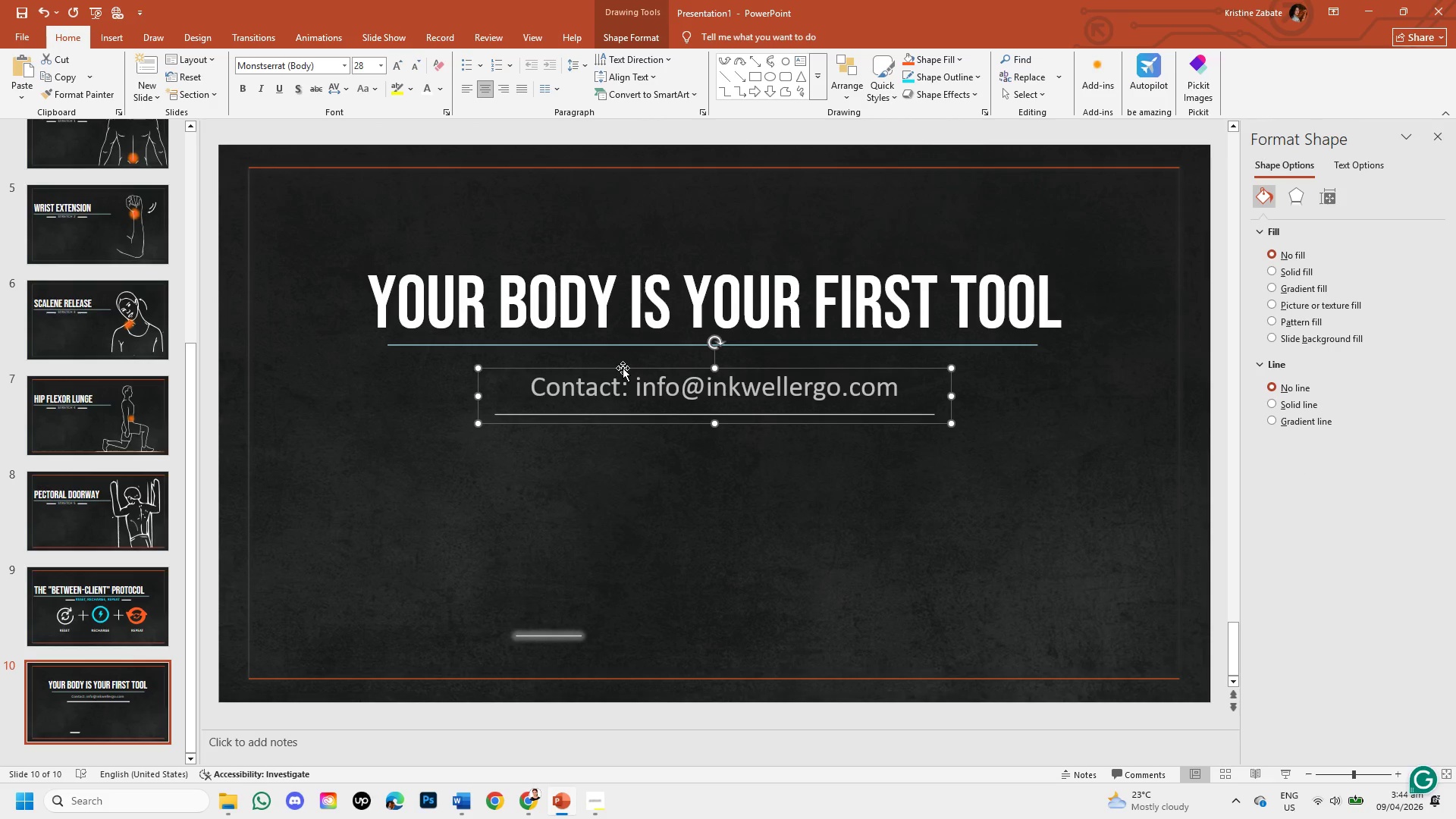 
key(Control+C)
 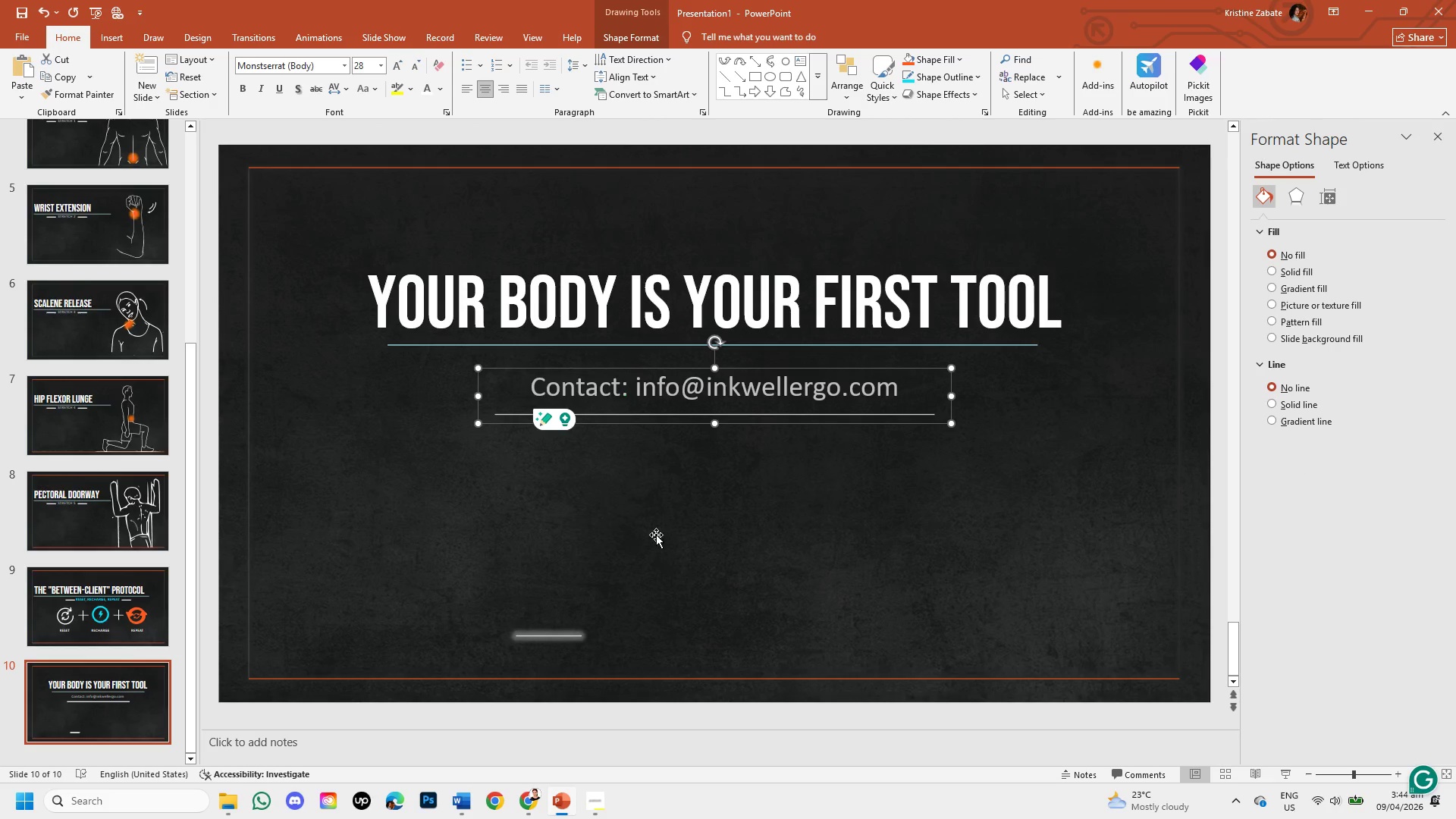 
key(Control+V)
 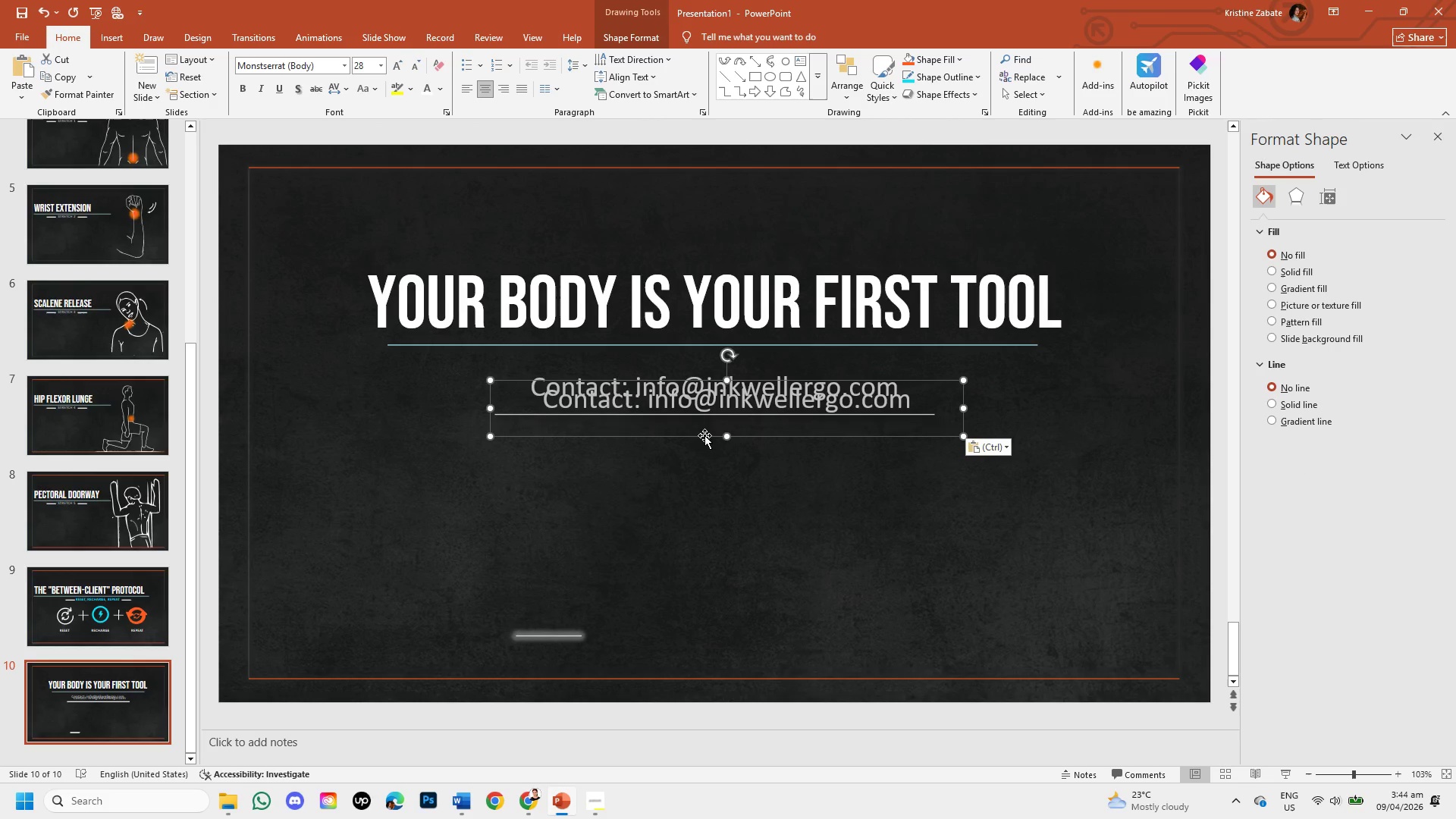 
left_click_drag(start_coordinate=[704, 435], to_coordinate=[750, 670])
 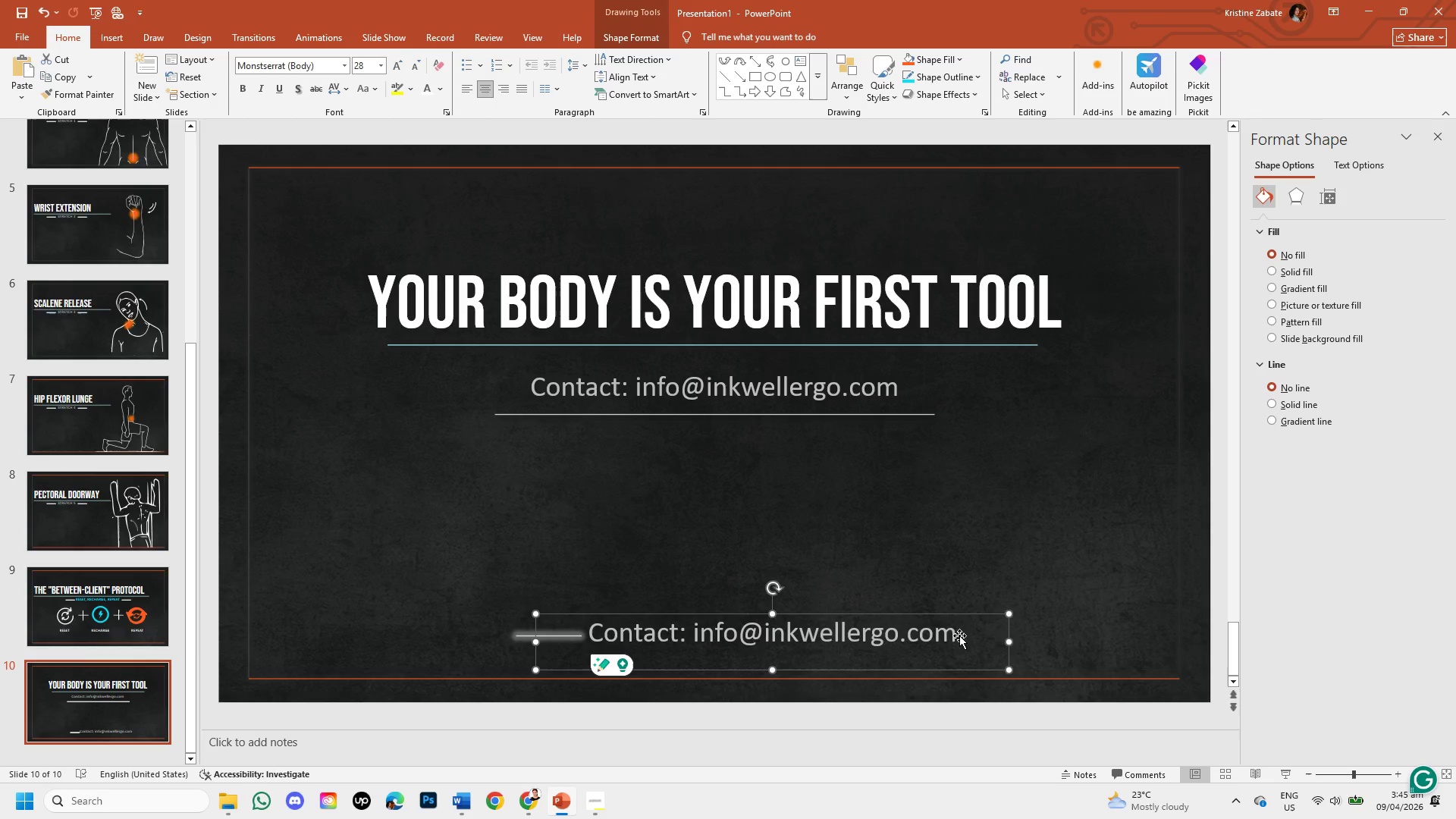 
left_click([955, 634])
 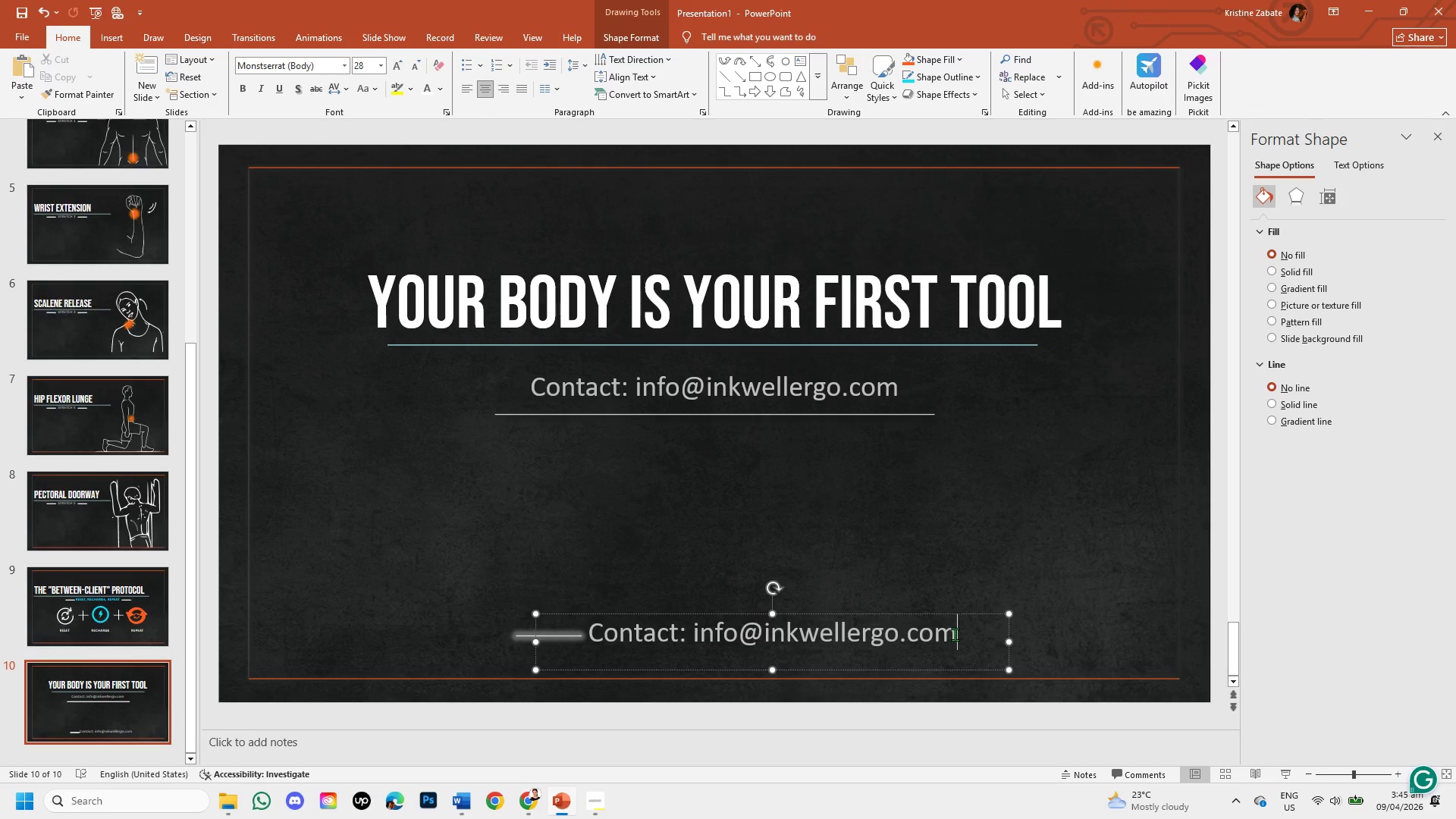 
hold_key(key=Backspace, duration=1.44)
 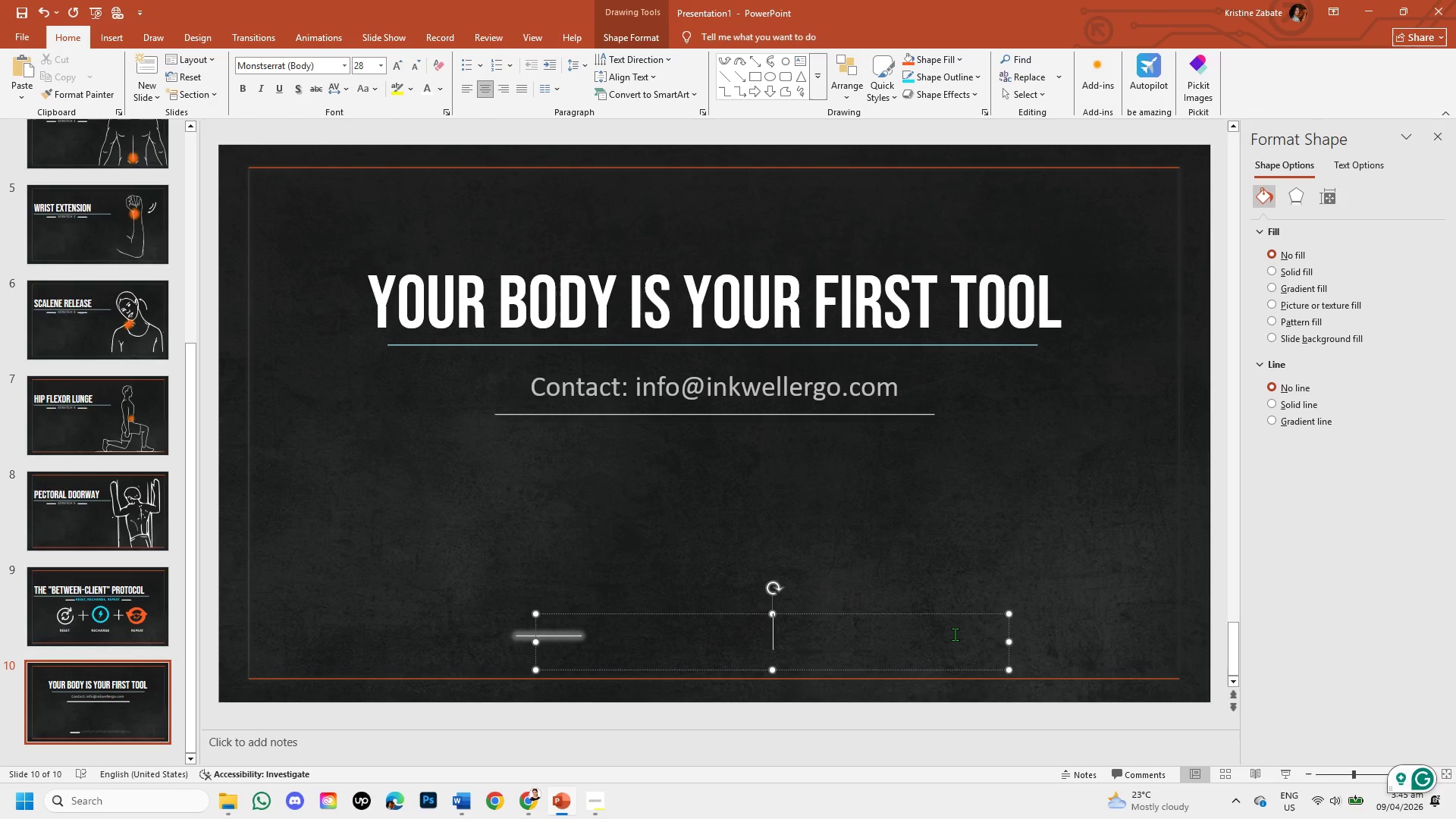 
key(Backspace)
type(STAY SHARP. STAY HEALTHY. )
 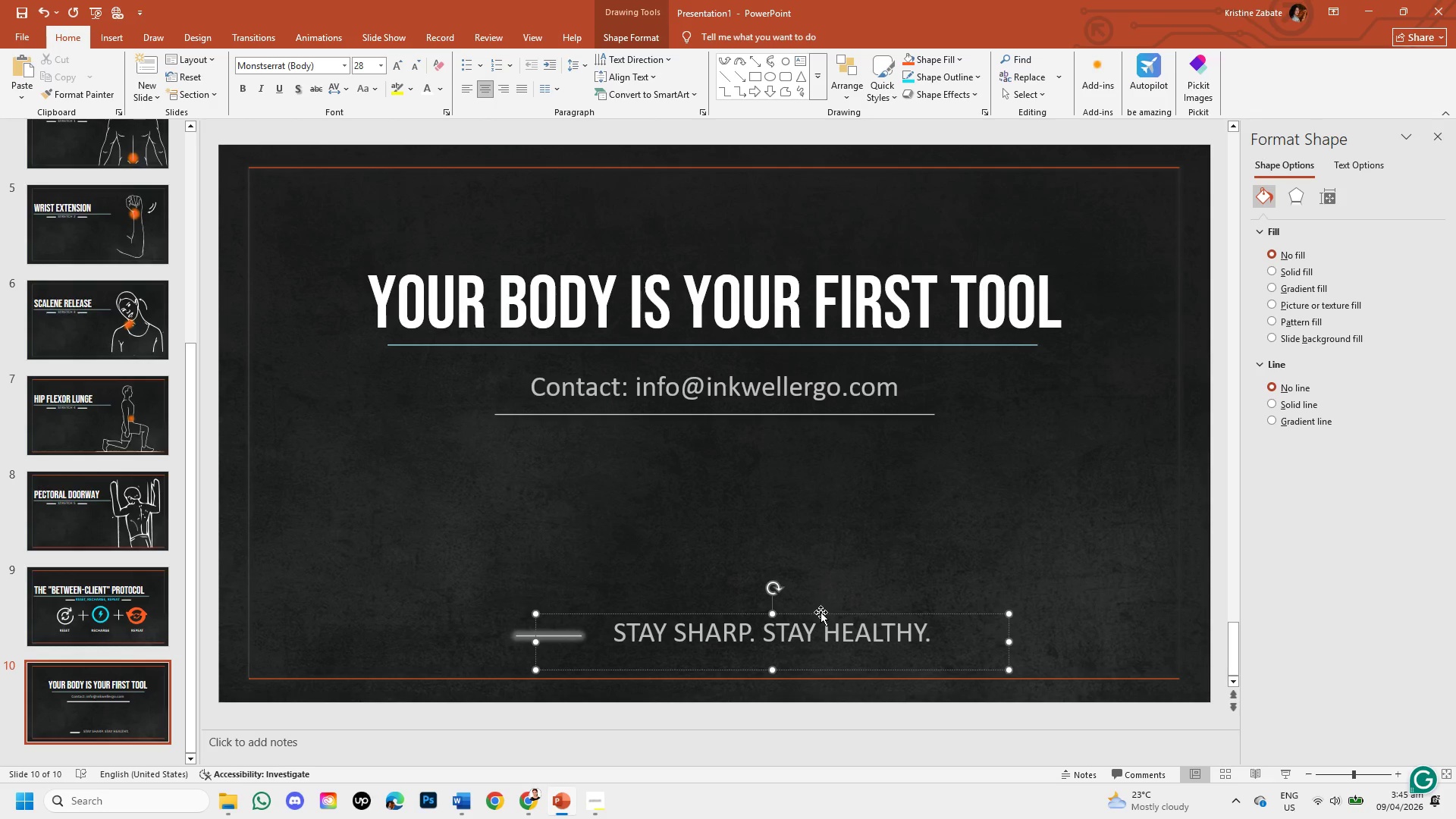 
wait(7.19)
 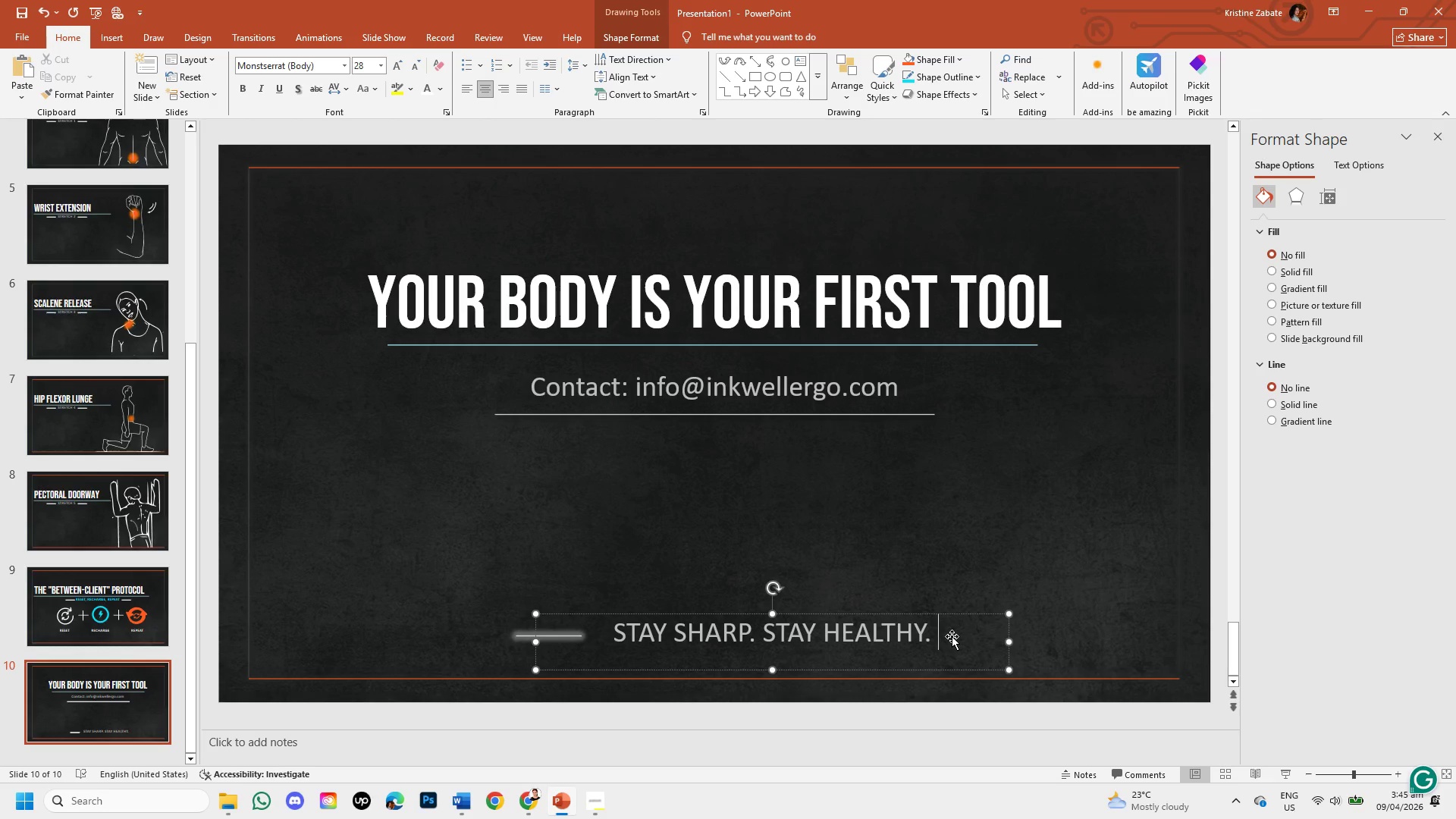 
left_click_drag(start_coordinate=[613, 629], to_coordinate=[944, 635])
 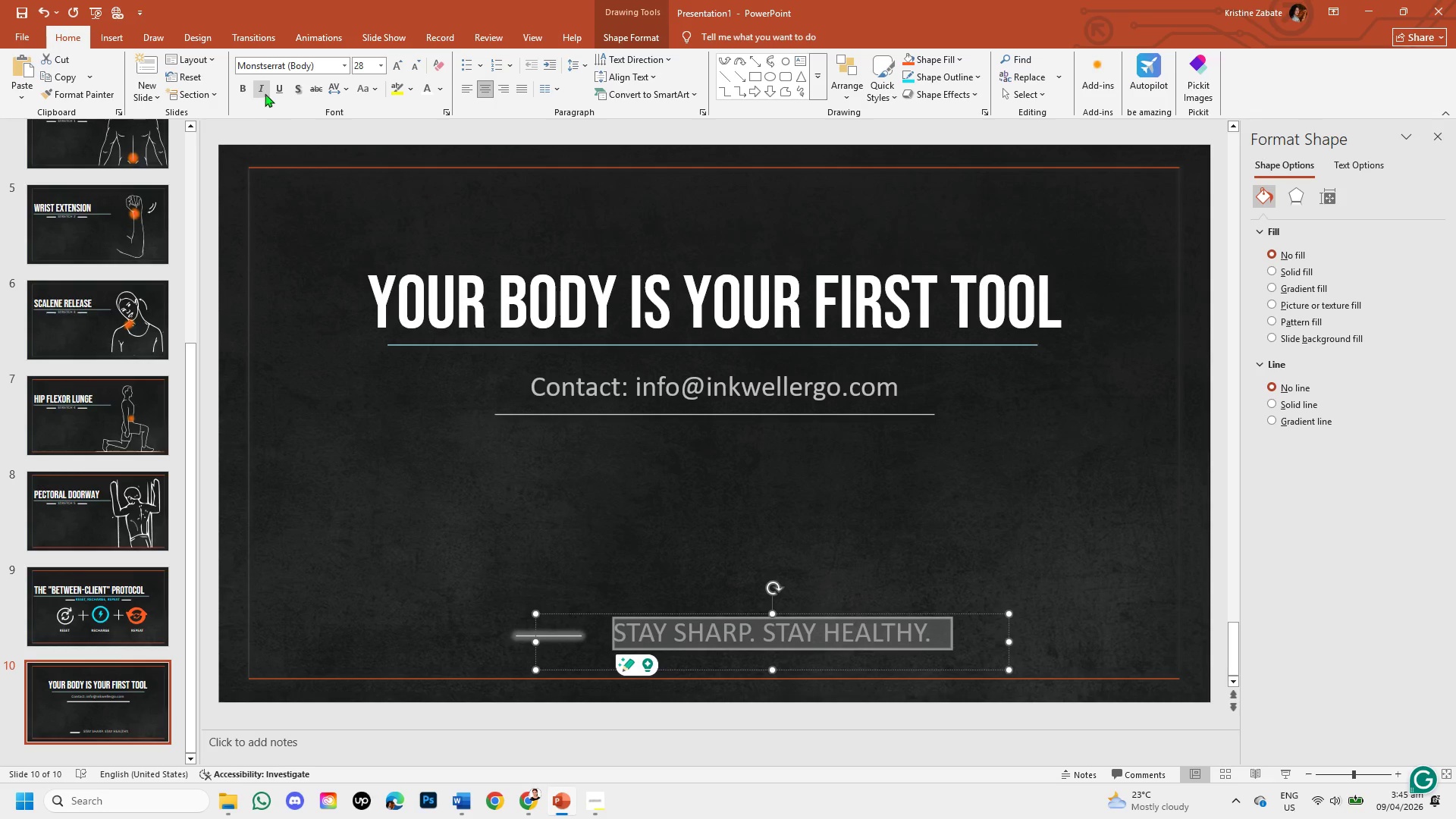 
left_click([249, 87])
 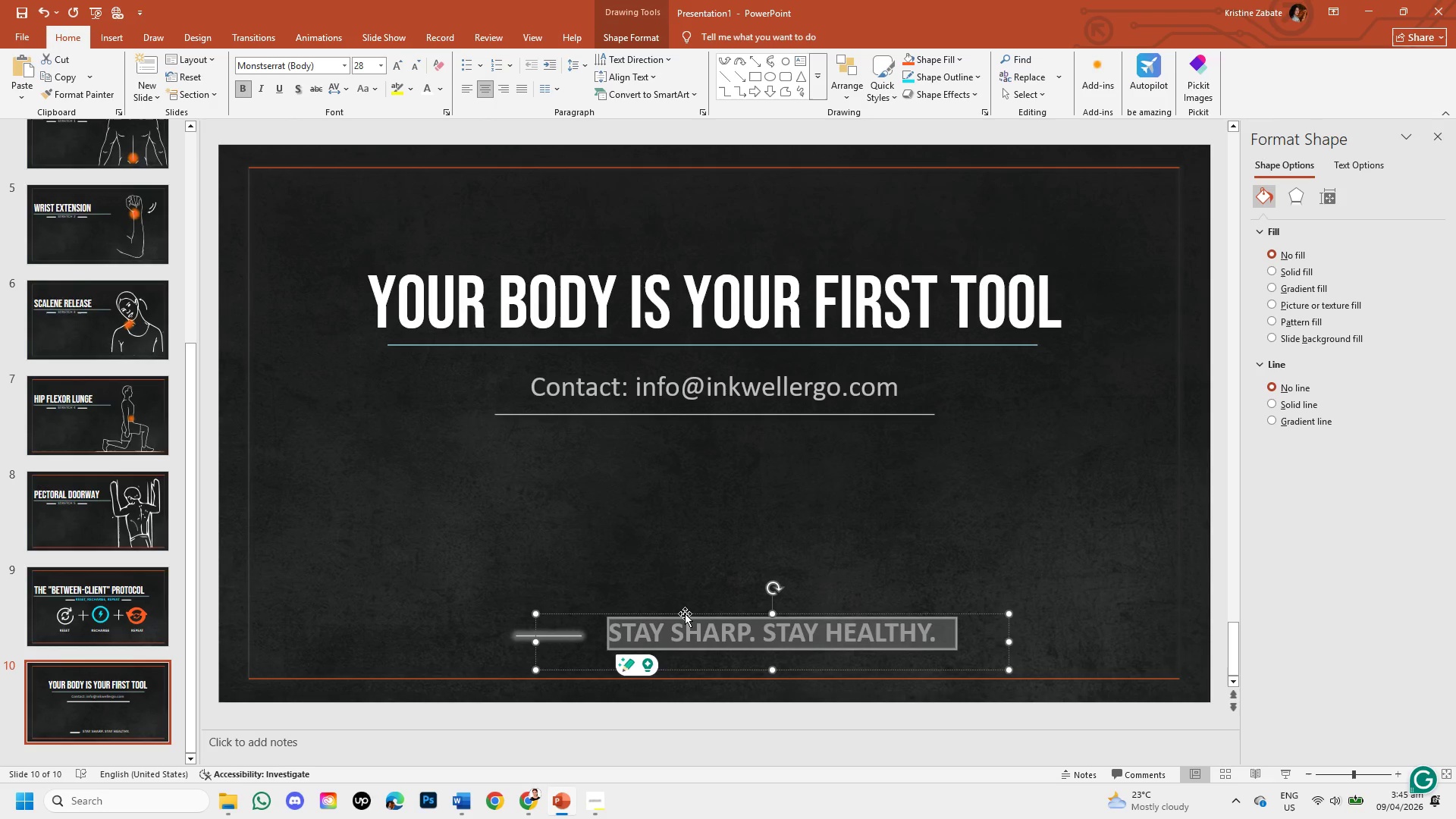 
left_click_drag(start_coordinate=[685, 613], to_coordinate=[670, 616])
 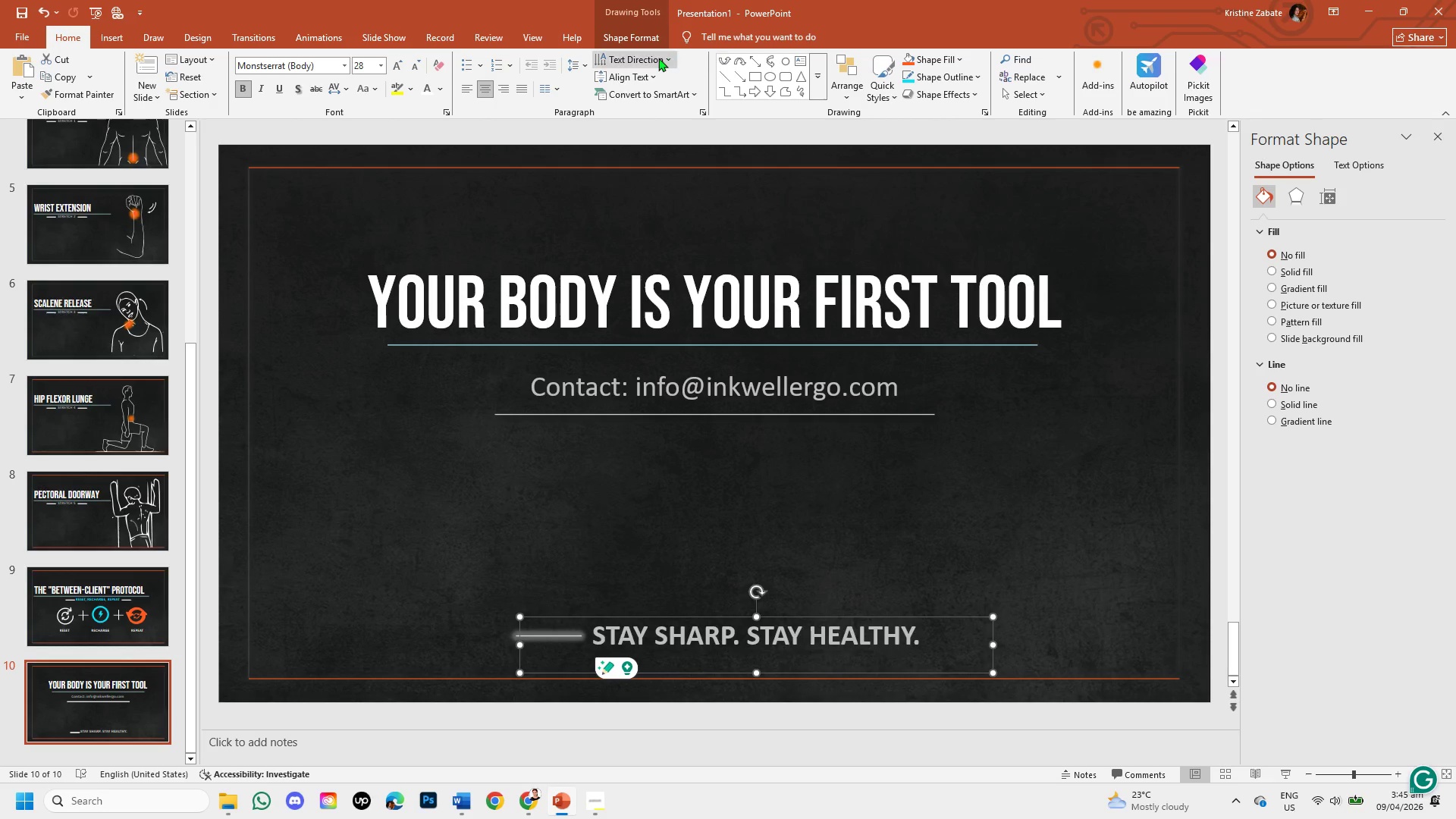 
left_click([639, 34])
 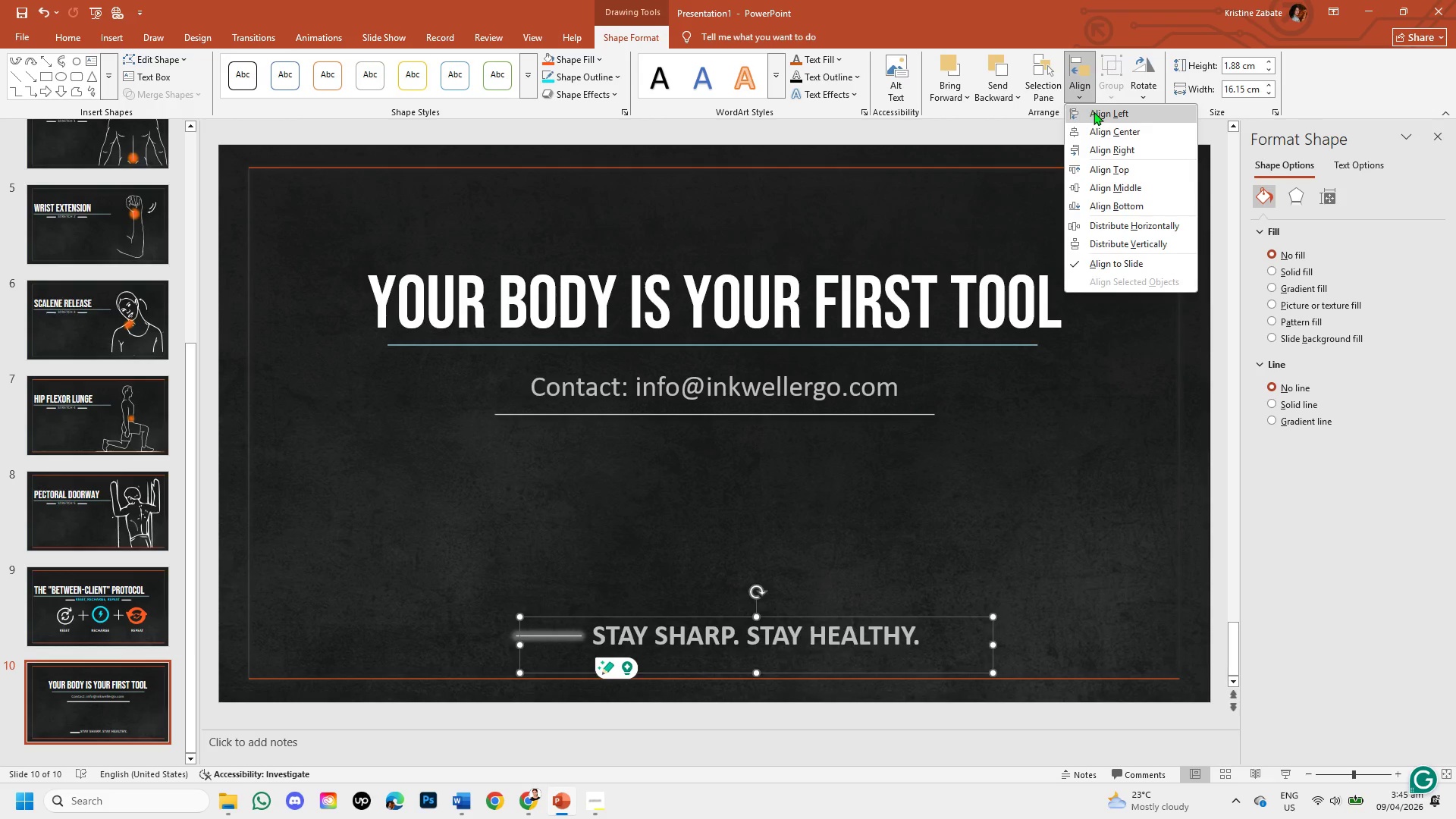 
left_click([1106, 127])
 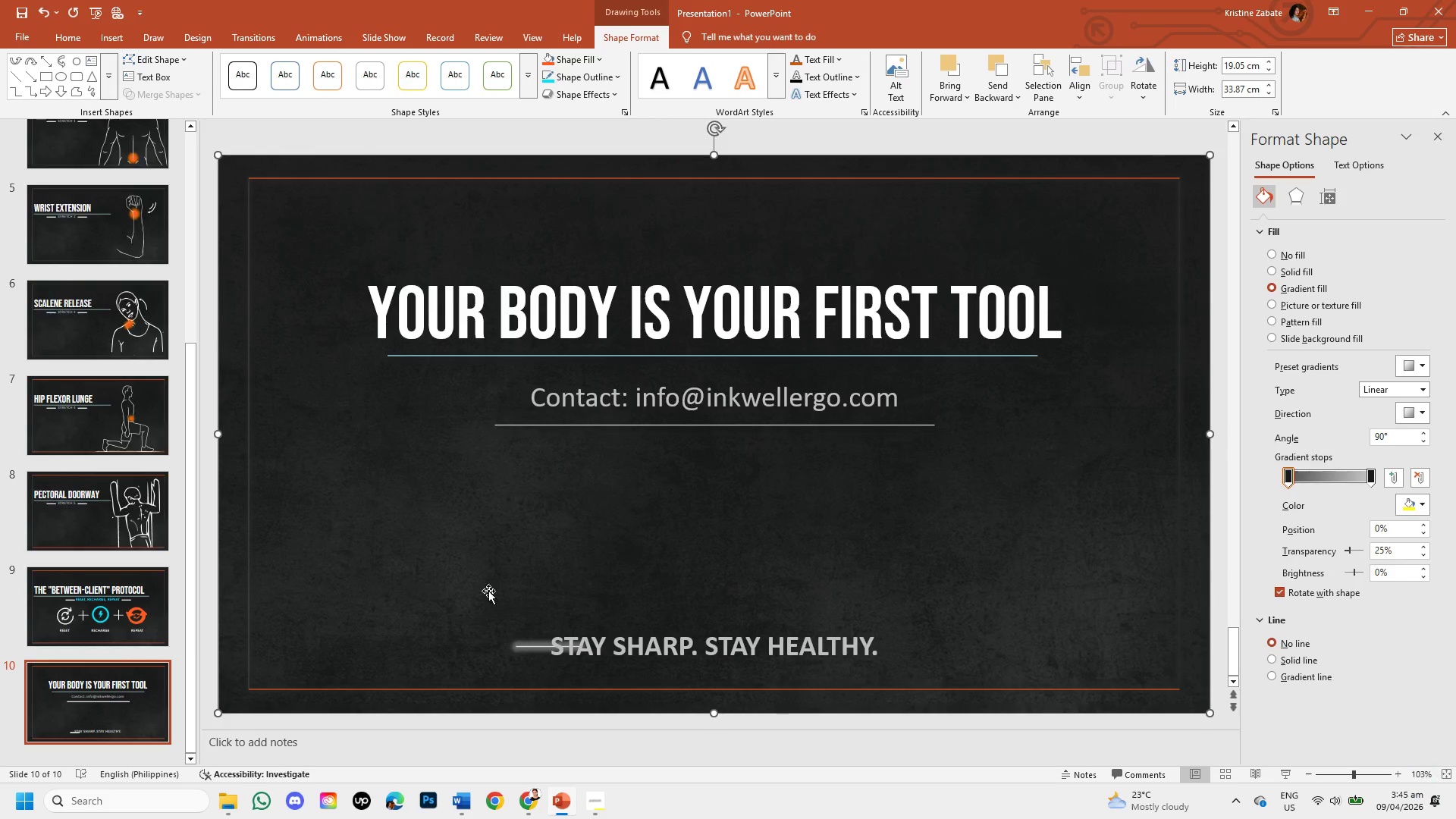 
left_click_drag(start_coordinate=[529, 644], to_coordinate=[508, 592])
 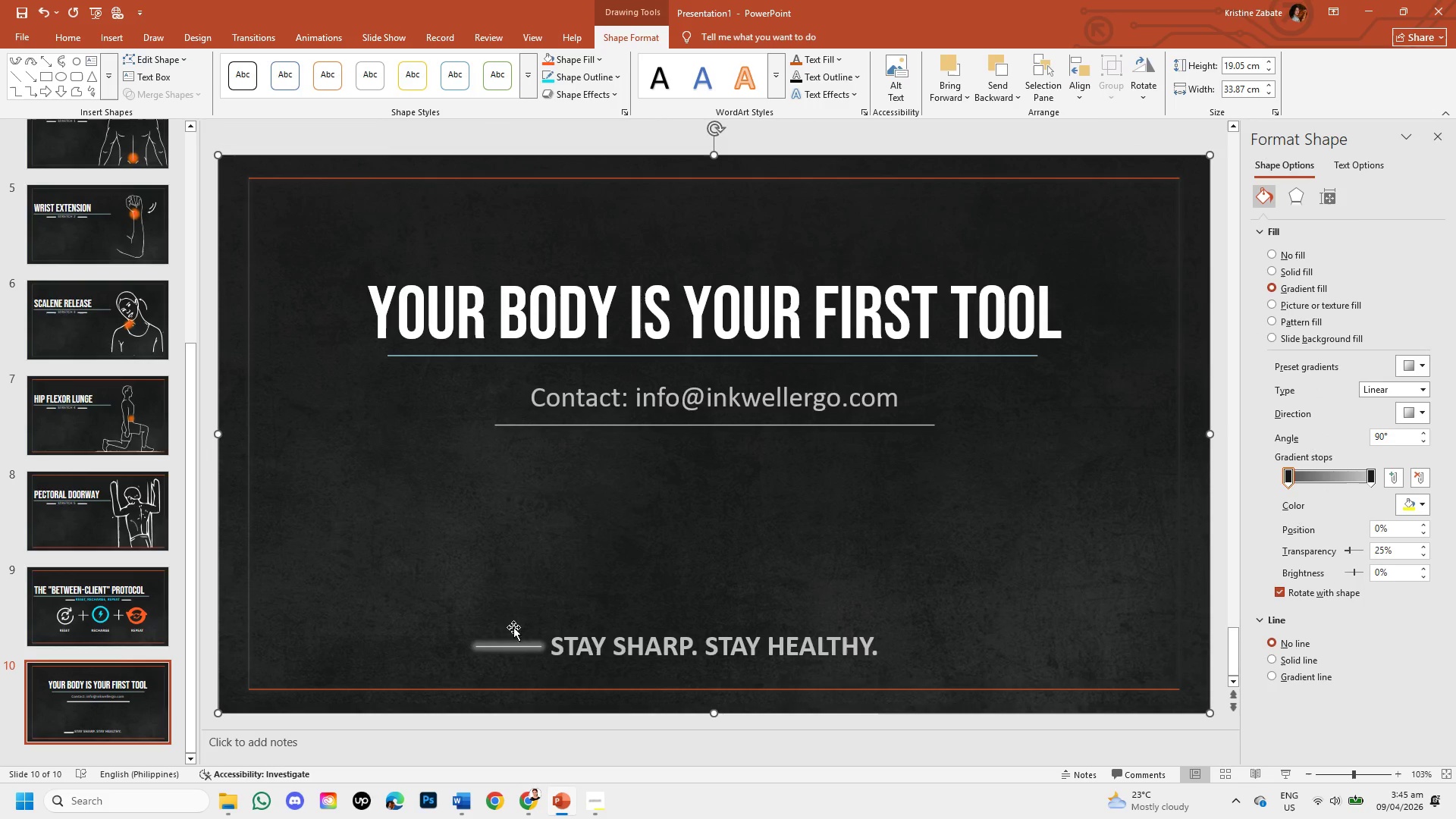 
hold_key(key=ArrowLeft, duration=1.0)
 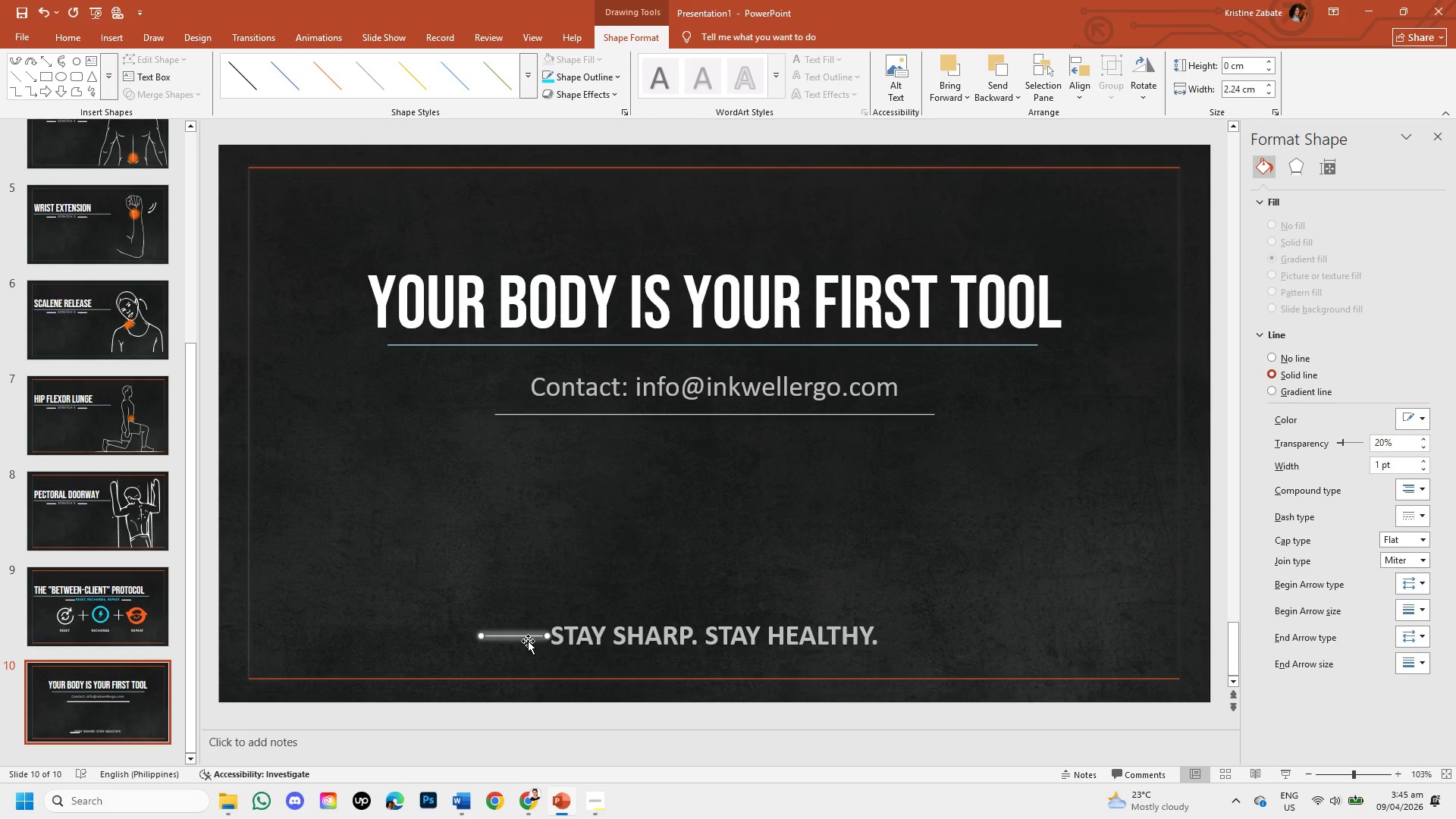 
key(ArrowLeft)
 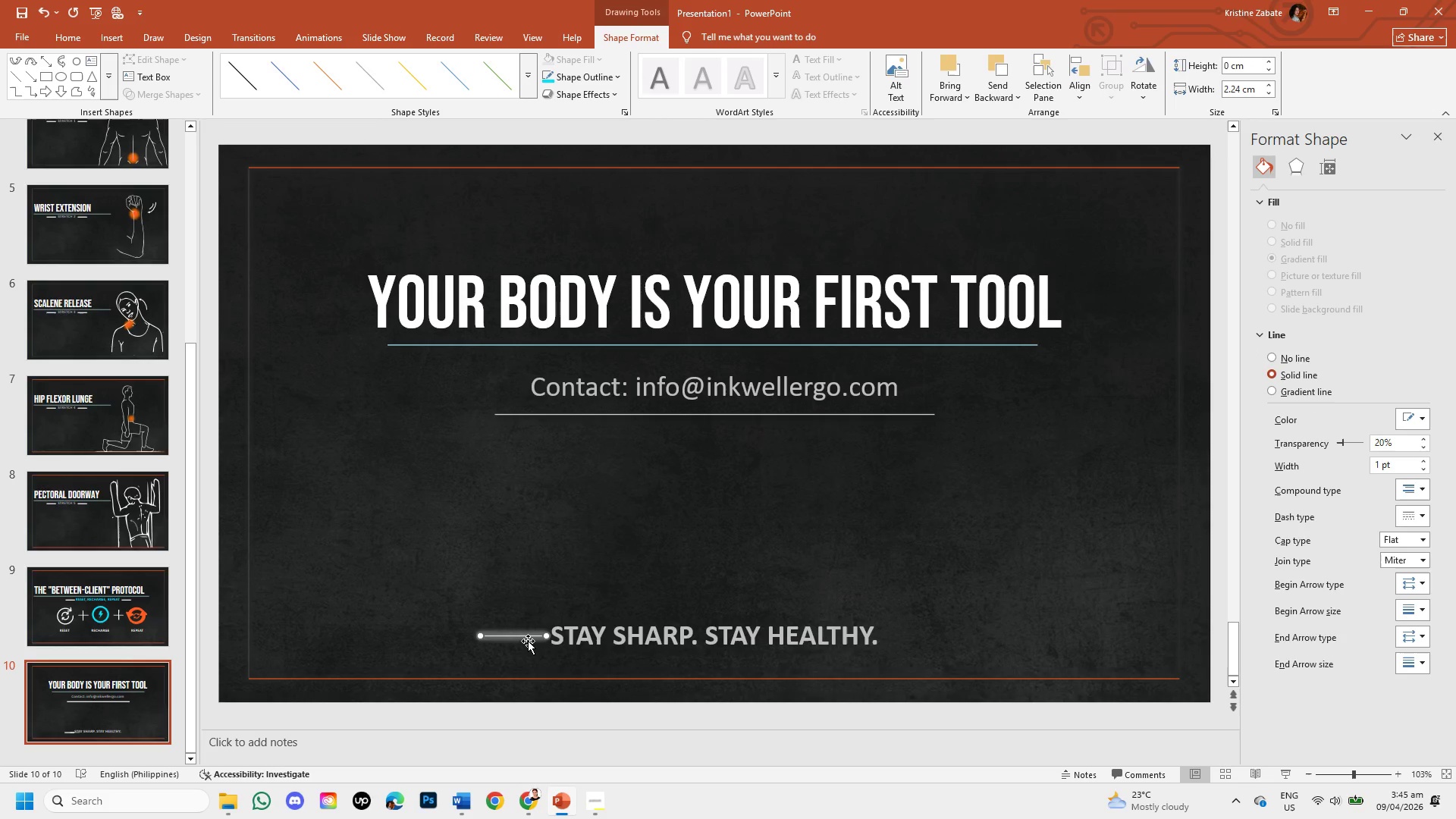 
key(ArrowLeft)
 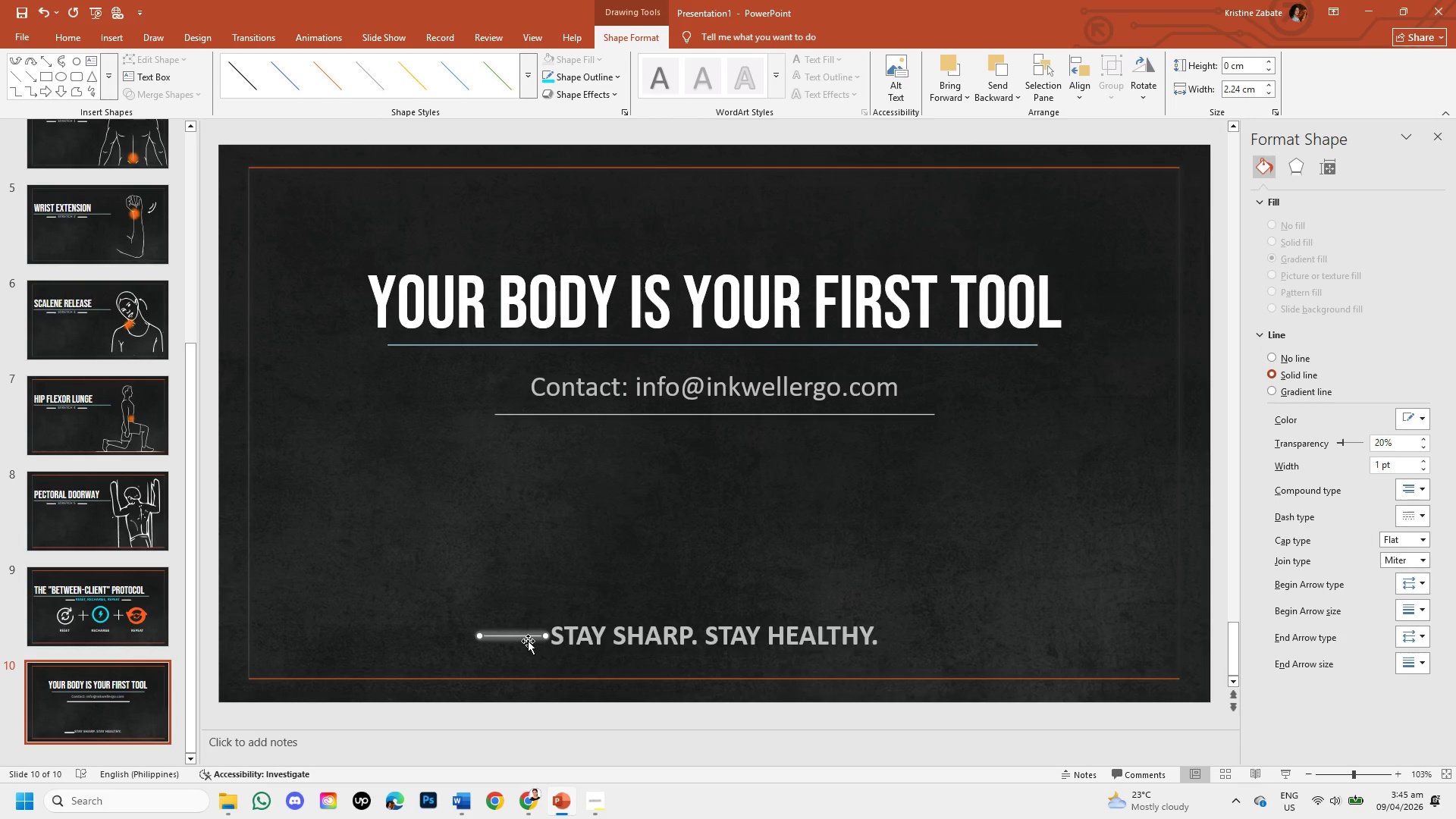 
hold_key(key=ArrowLeft, duration=0.48)
 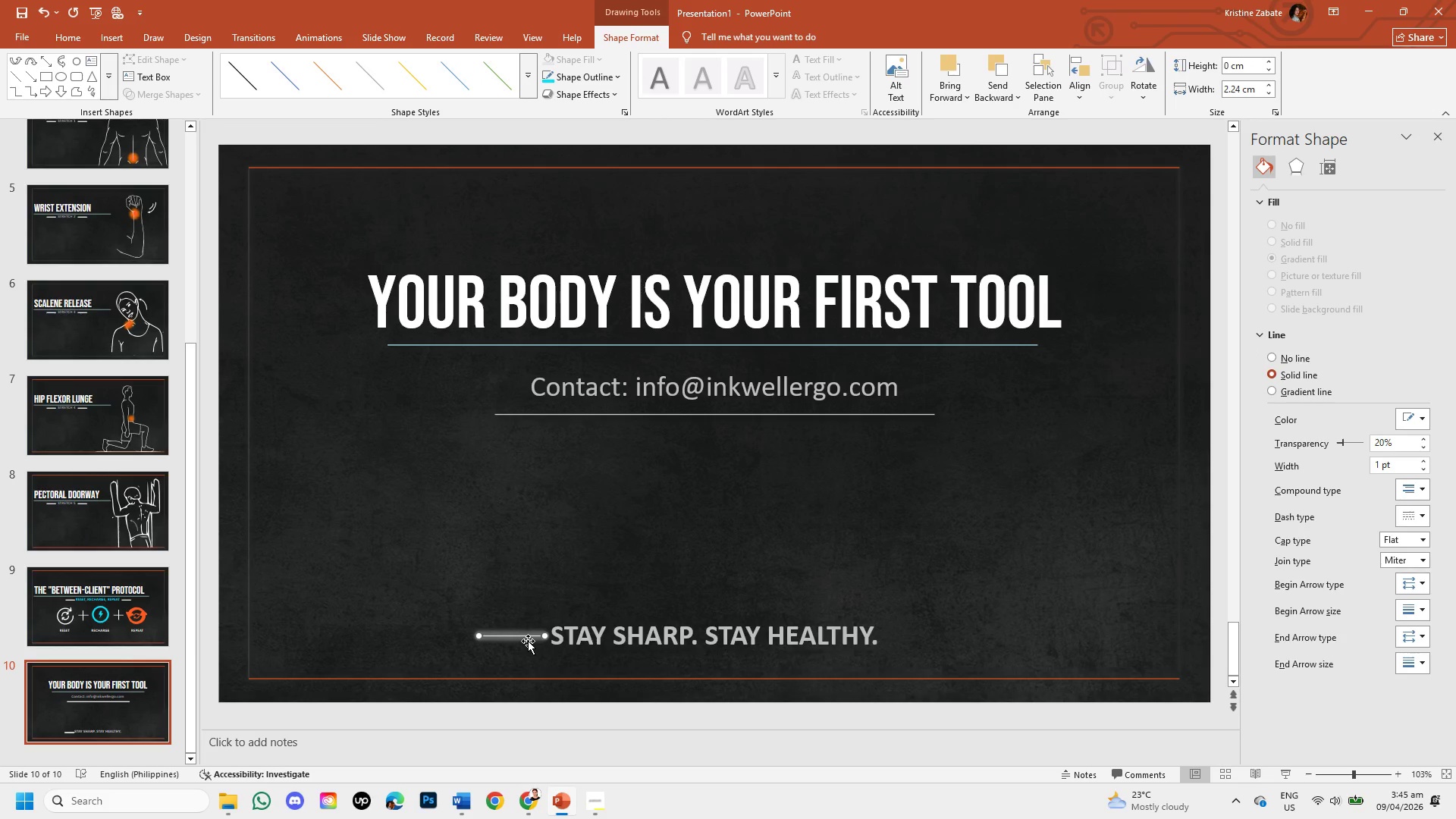 
key(ArrowLeft)
 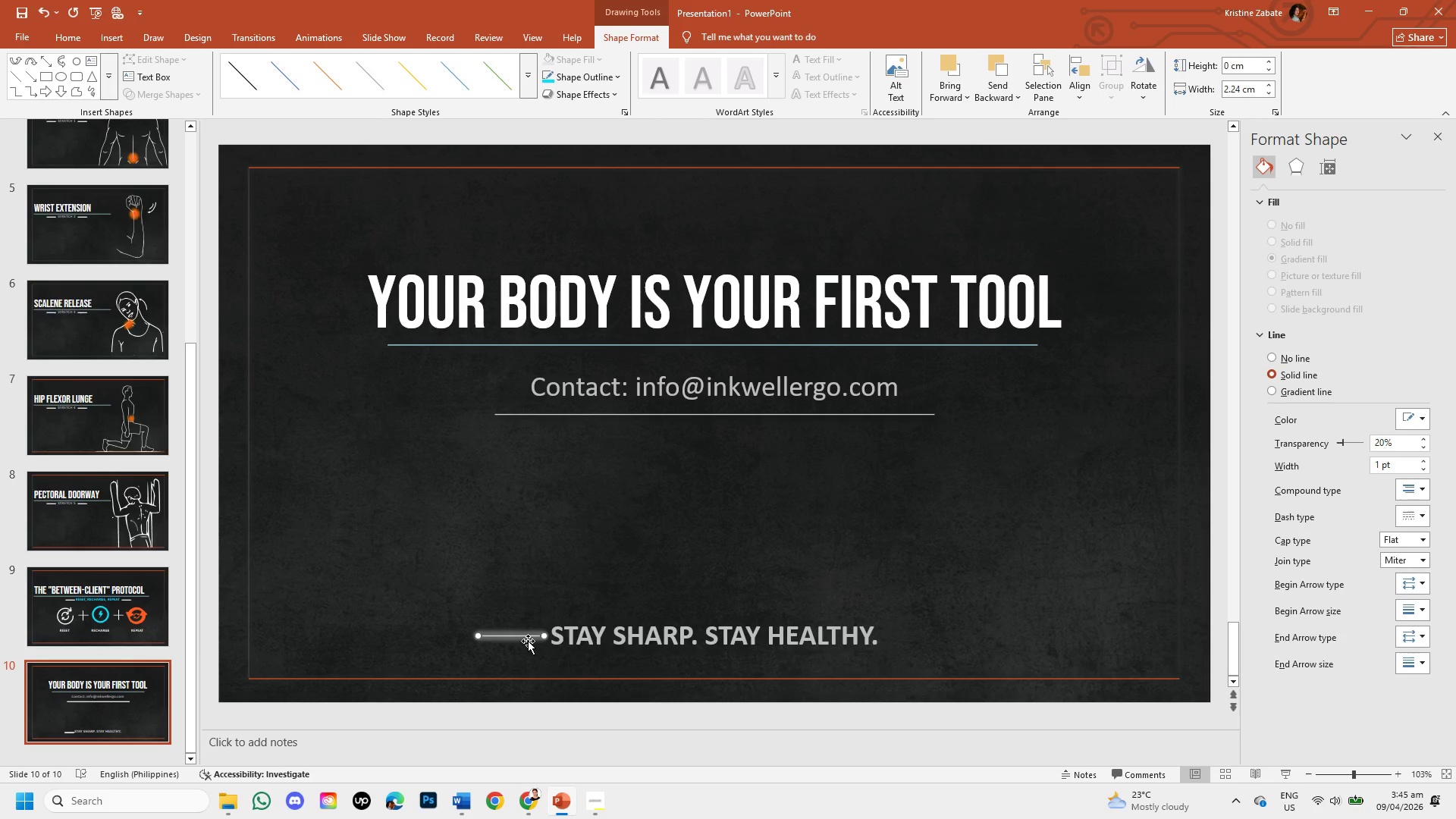 
key(ArrowLeft)
 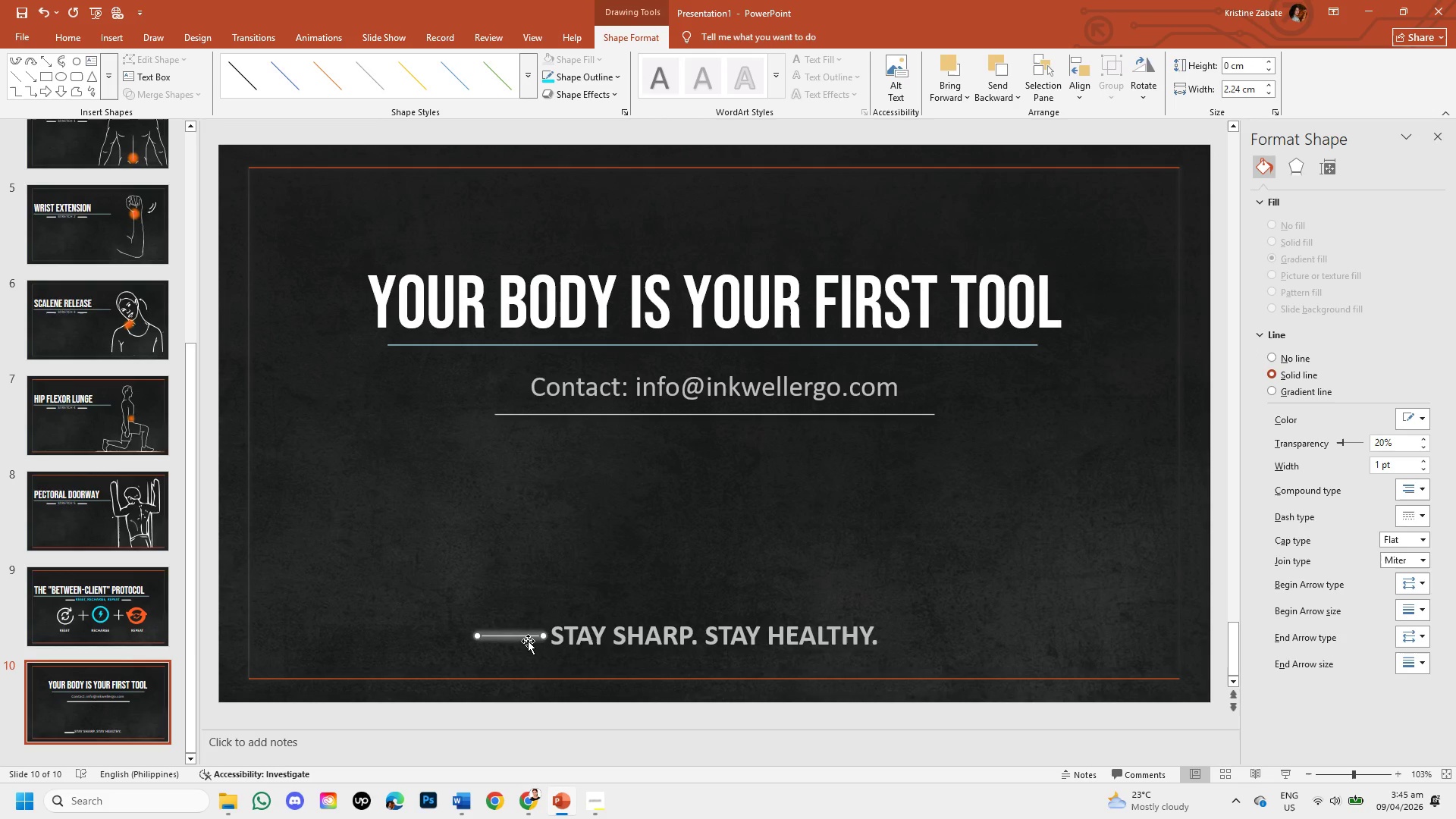 
key(ArrowLeft)
 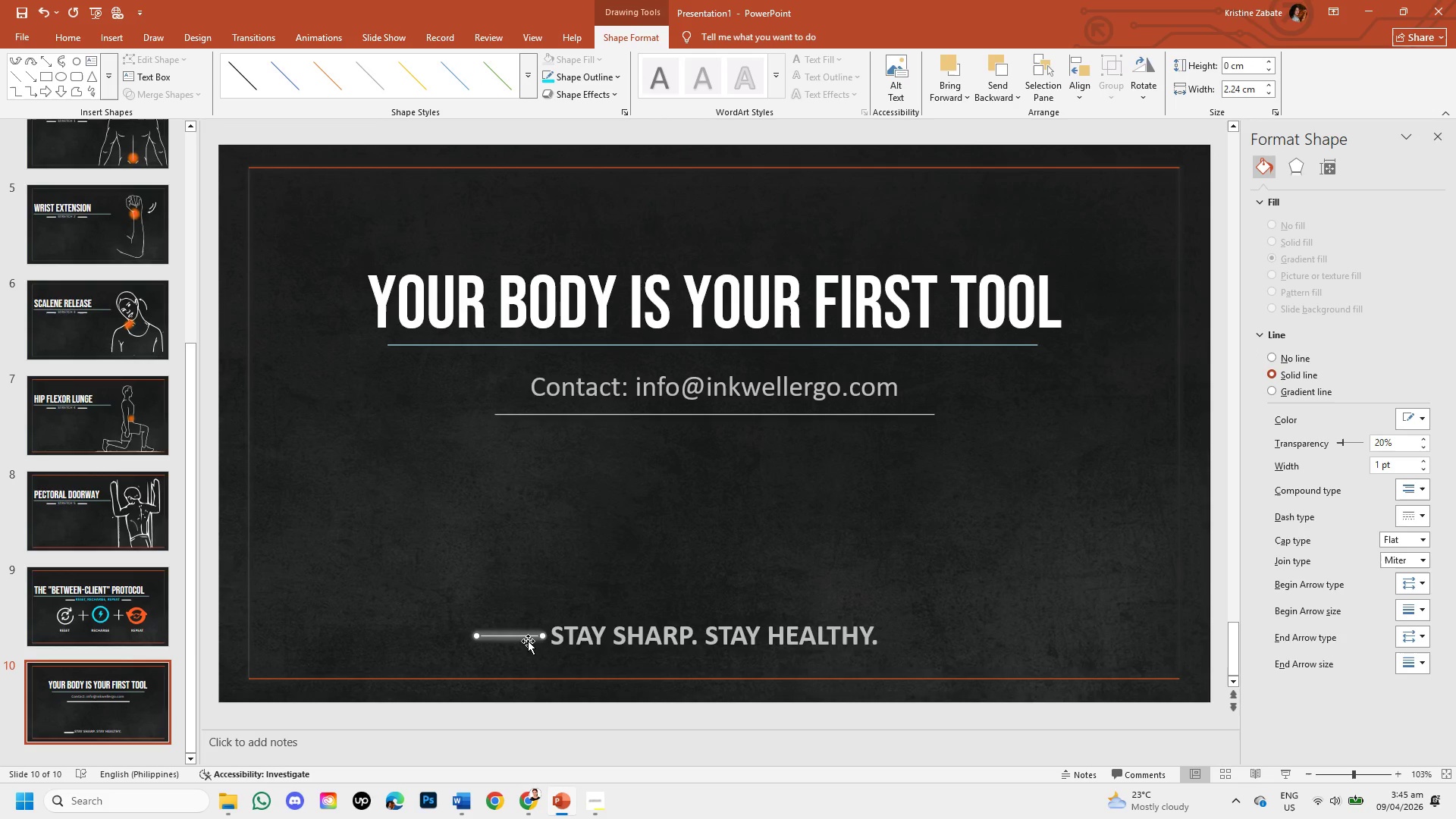 
key(ArrowLeft)
 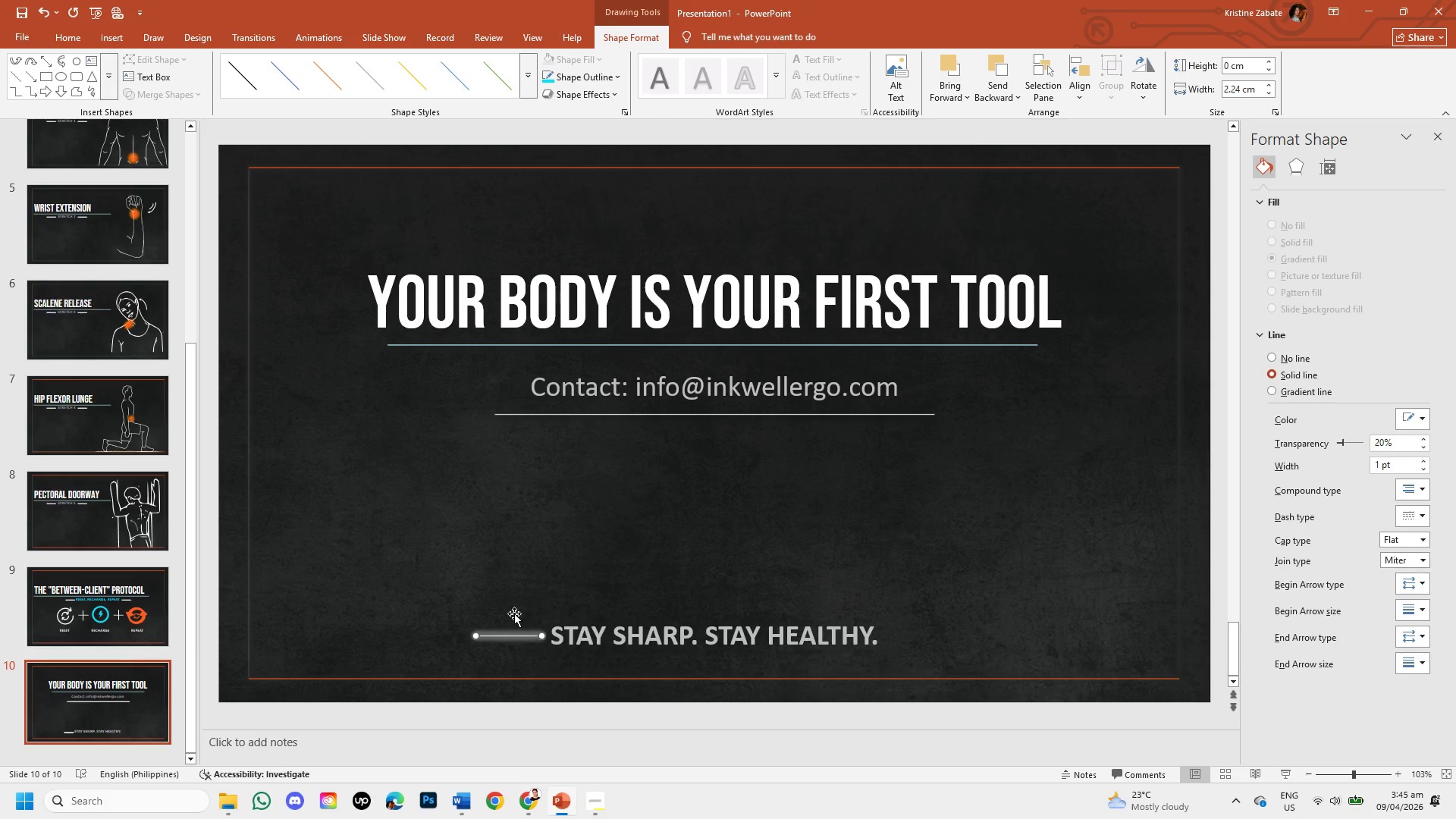 
left_click([508, 592])
 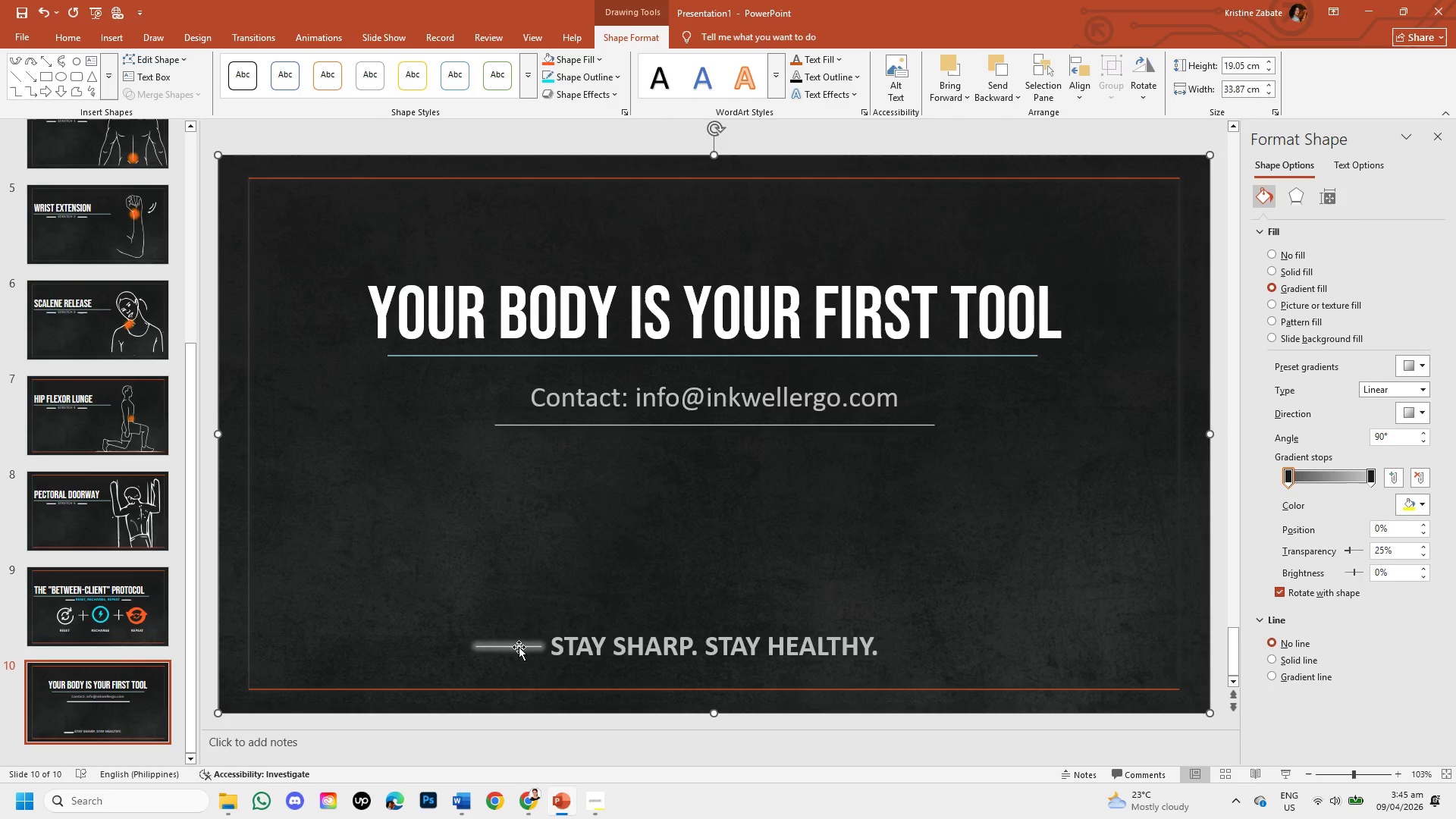 
left_click([519, 647])
 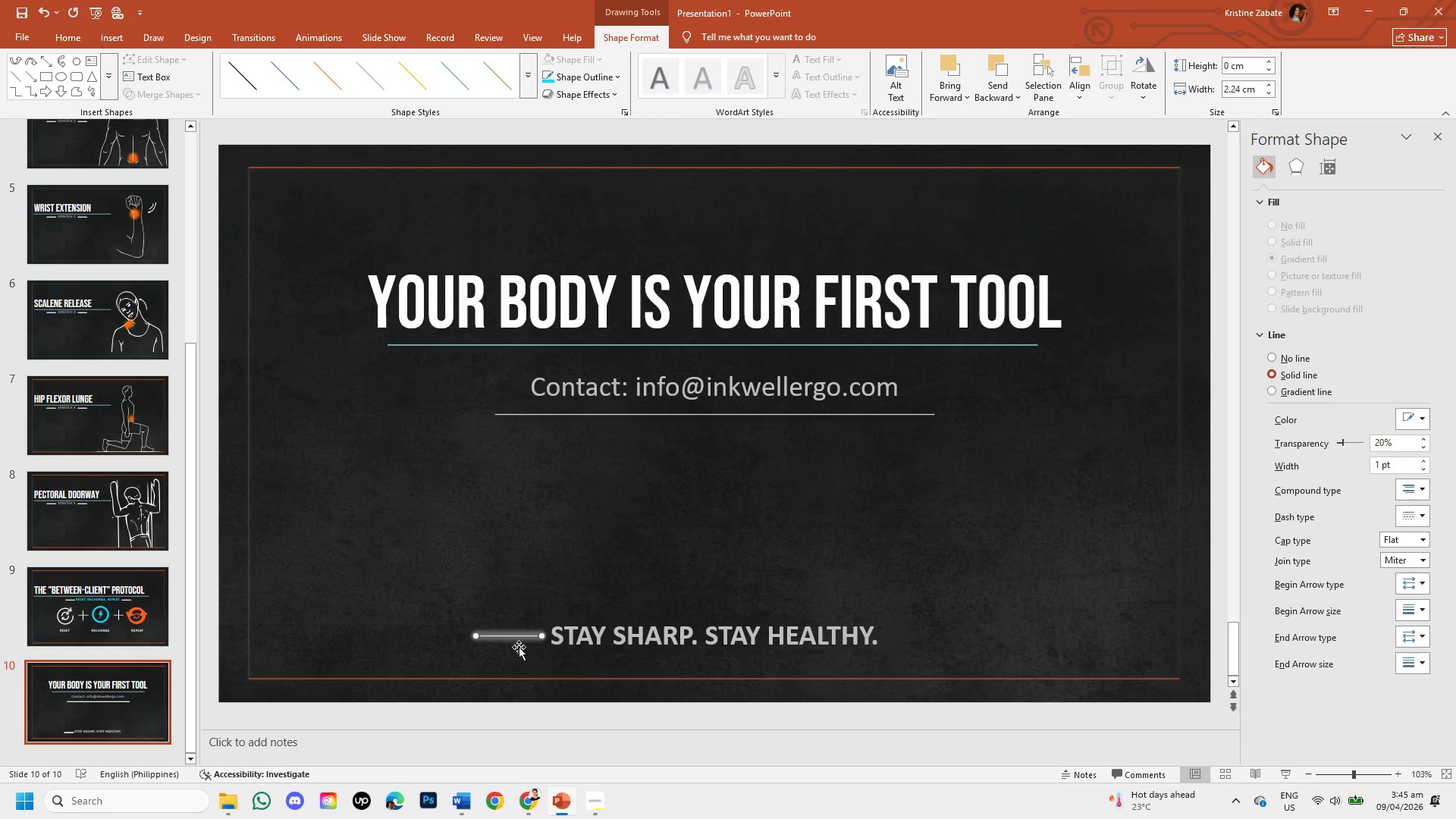 
key(Control+C)
 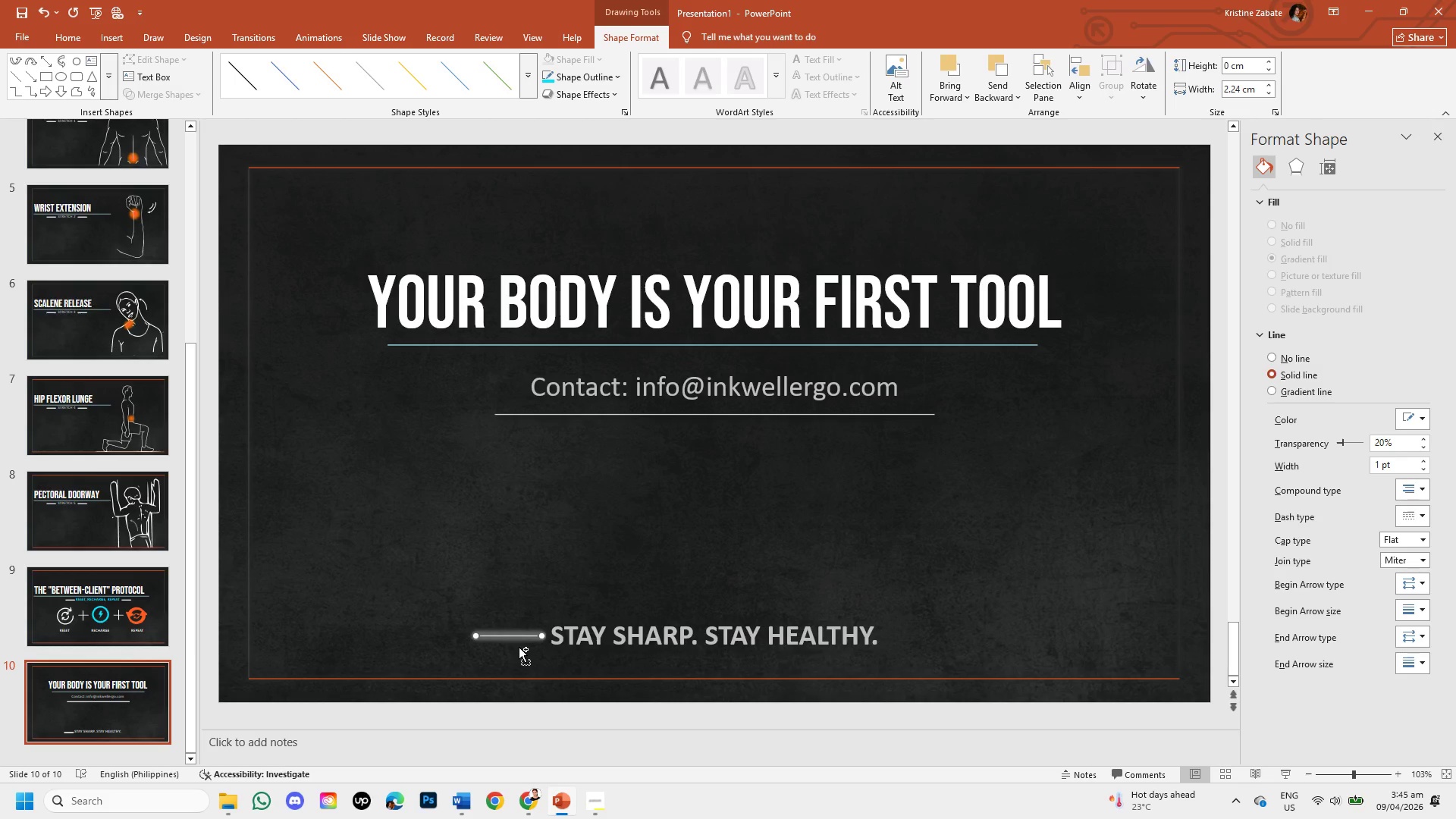 
key(Control+V)
 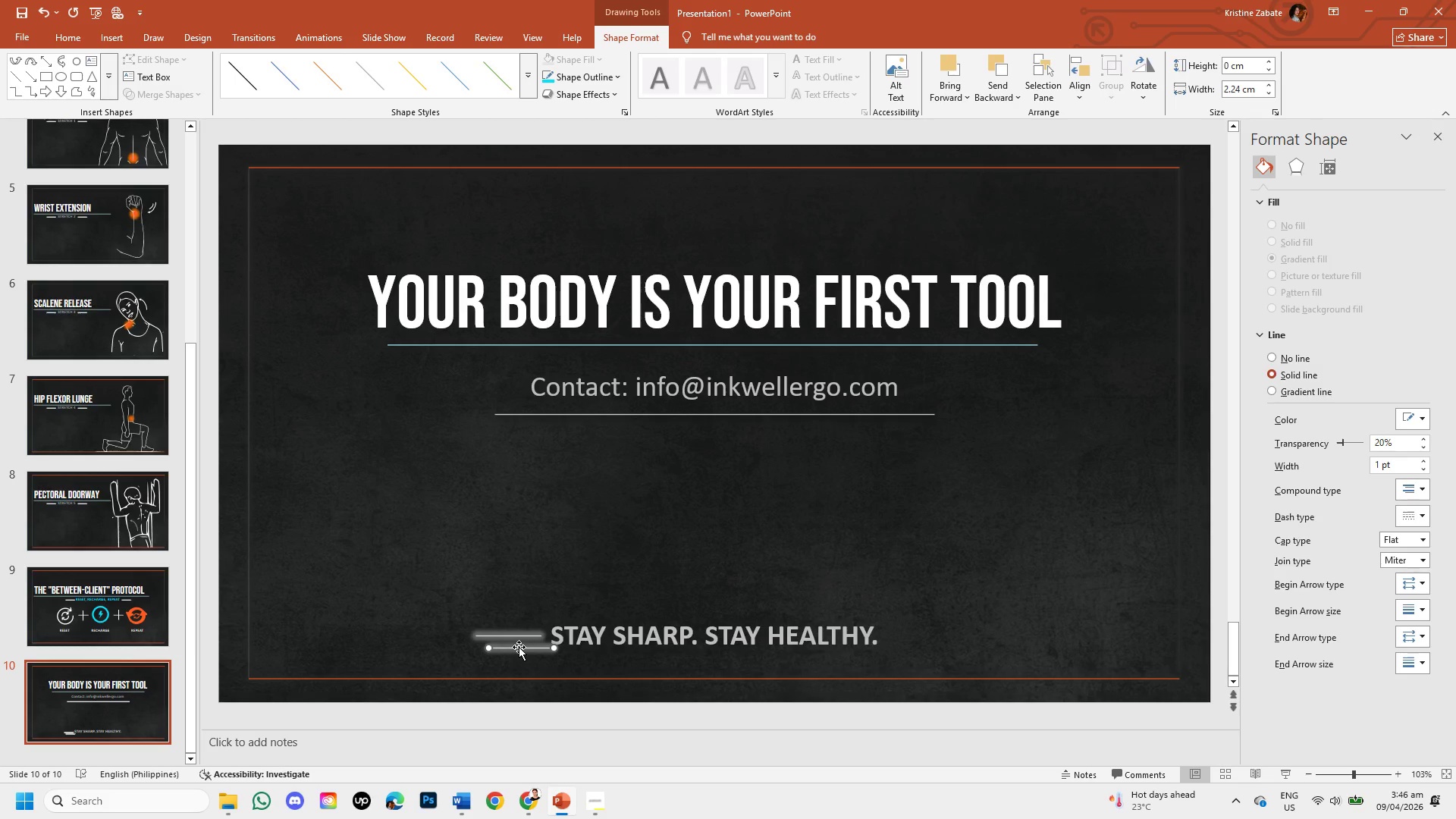 
left_click_drag(start_coordinate=[519, 647], to_coordinate=[915, 637])
 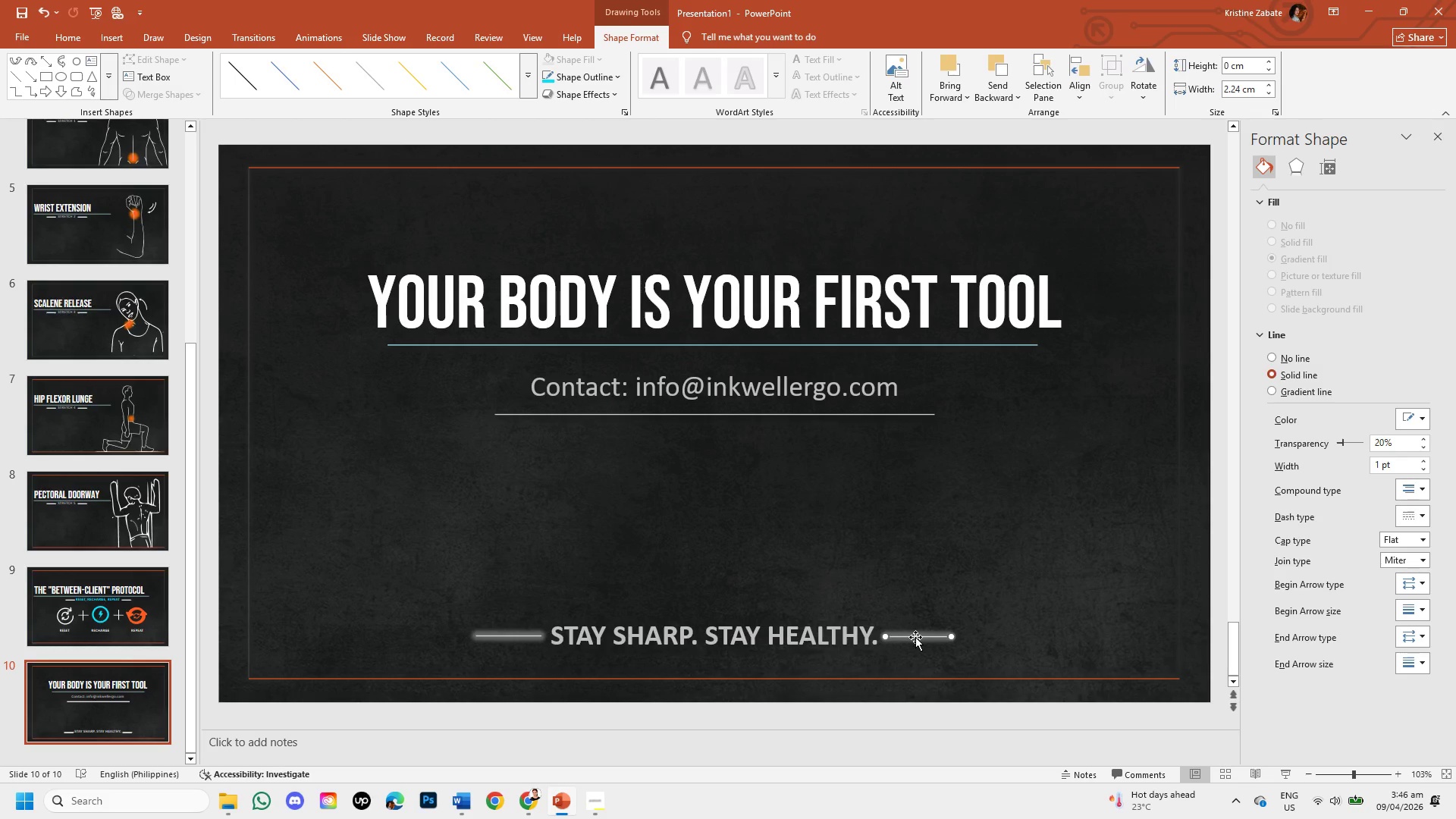 
key(ArrowUp)
 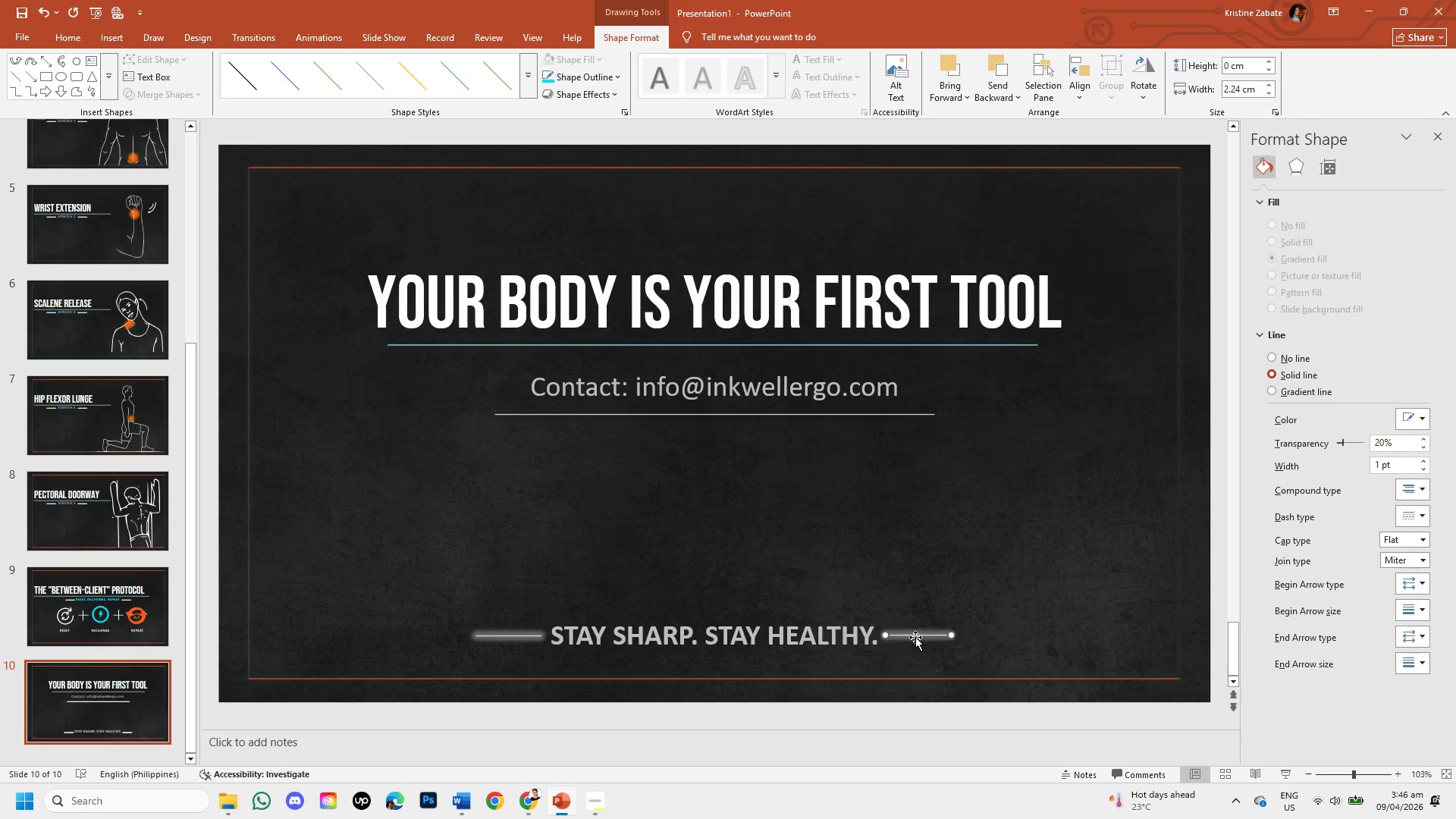 
key(ArrowUp)
 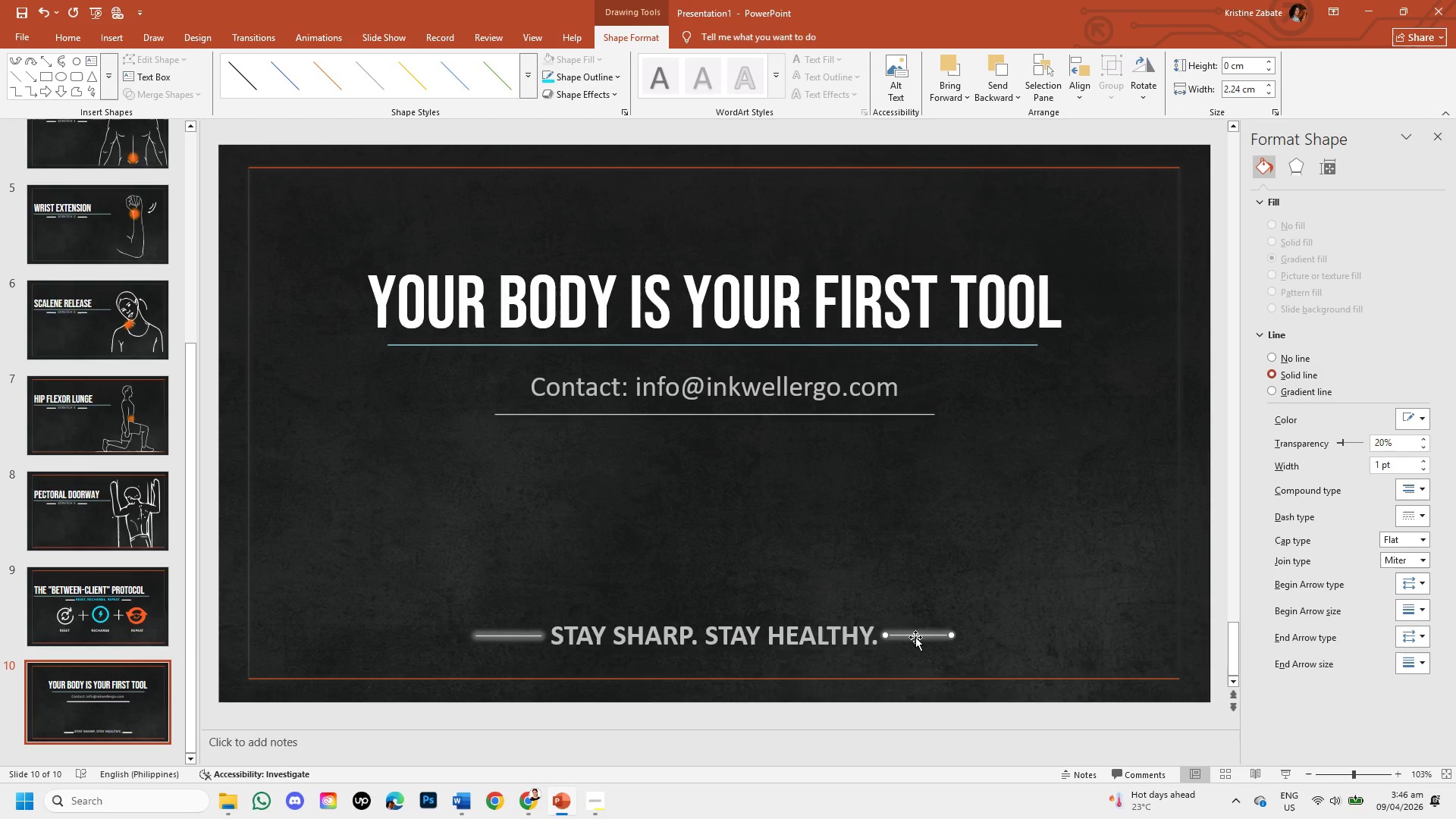 
key(ArrowDown)
 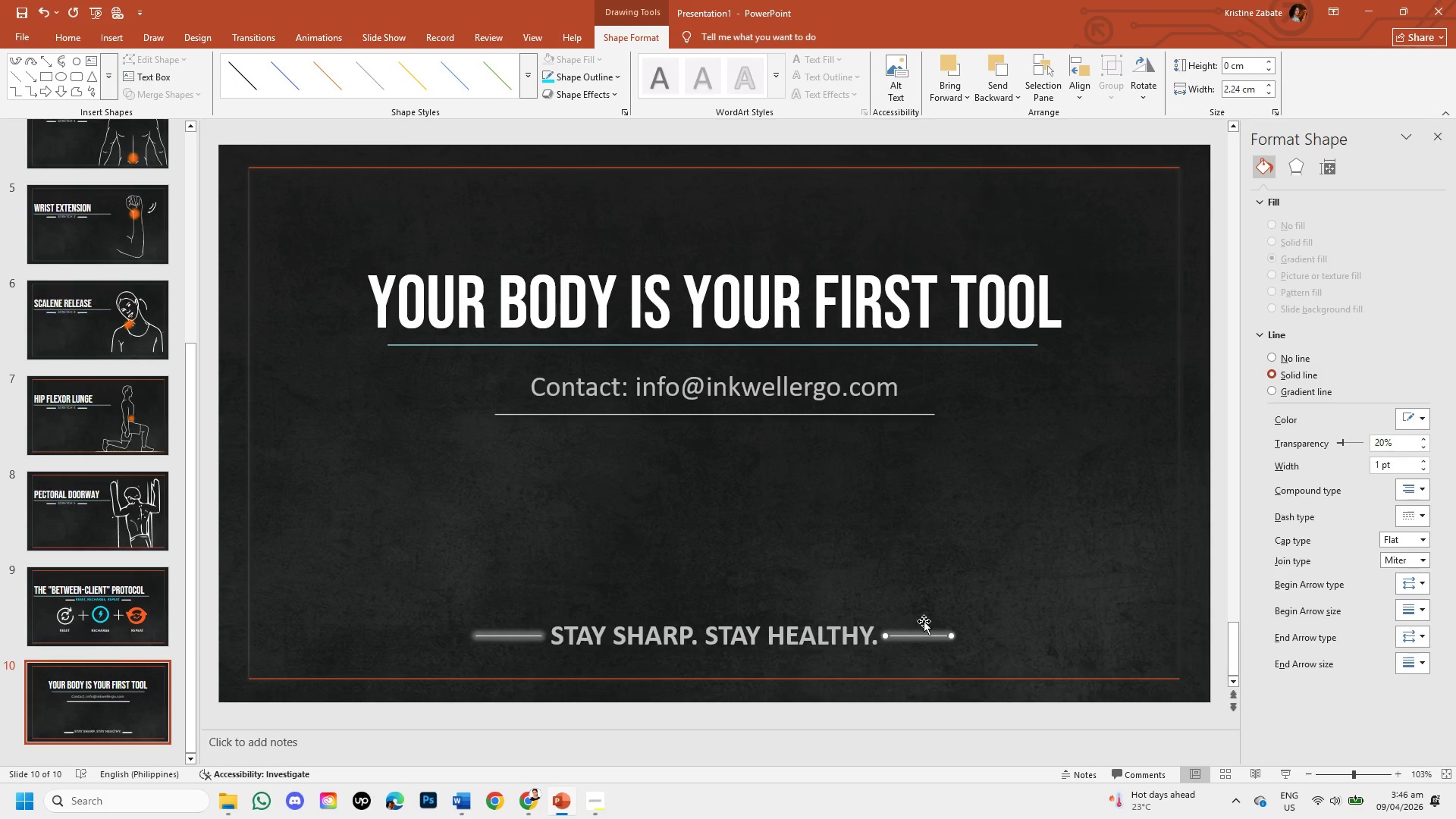 
left_click([924, 610])
 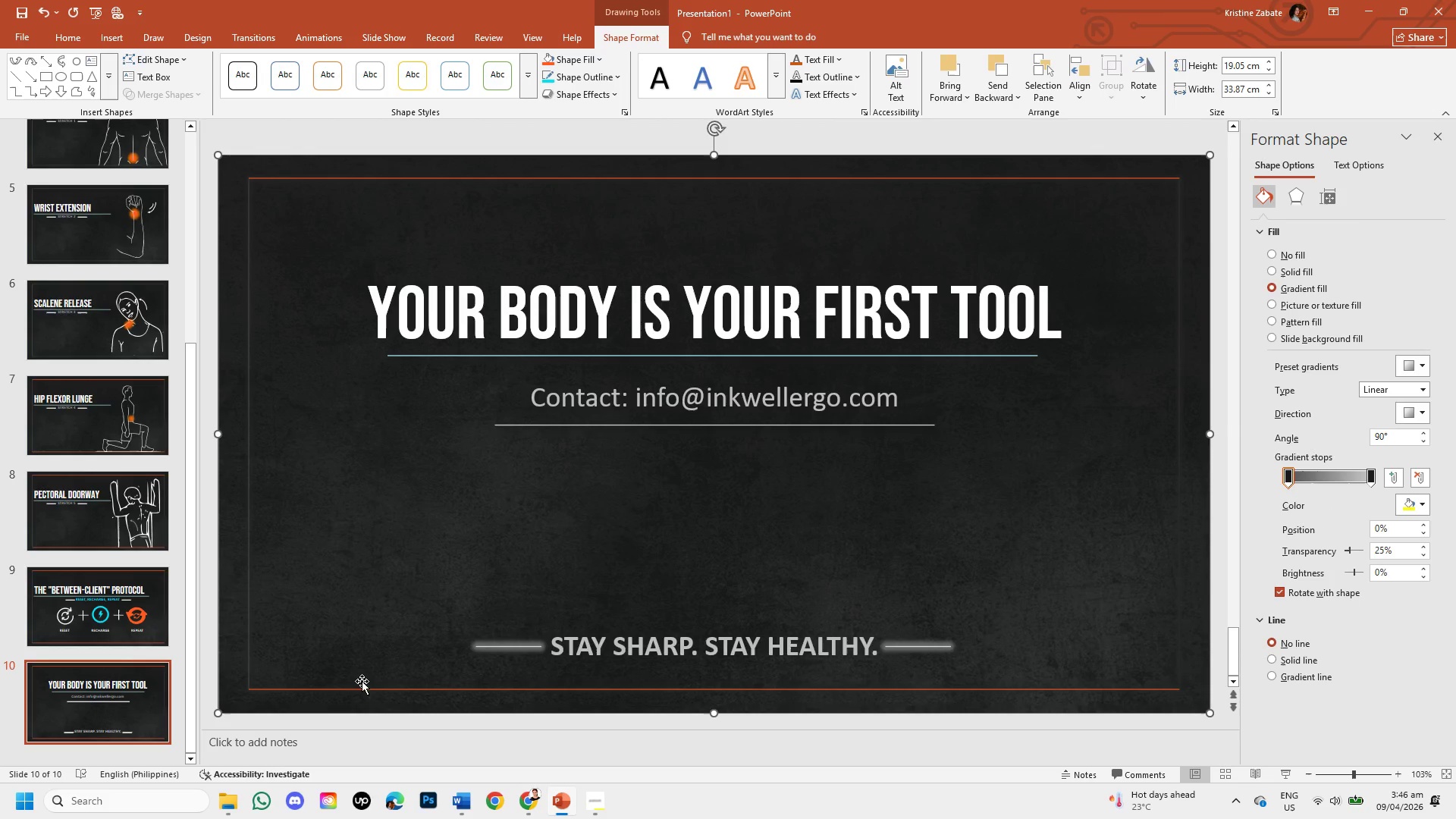 
wait(7.95)
 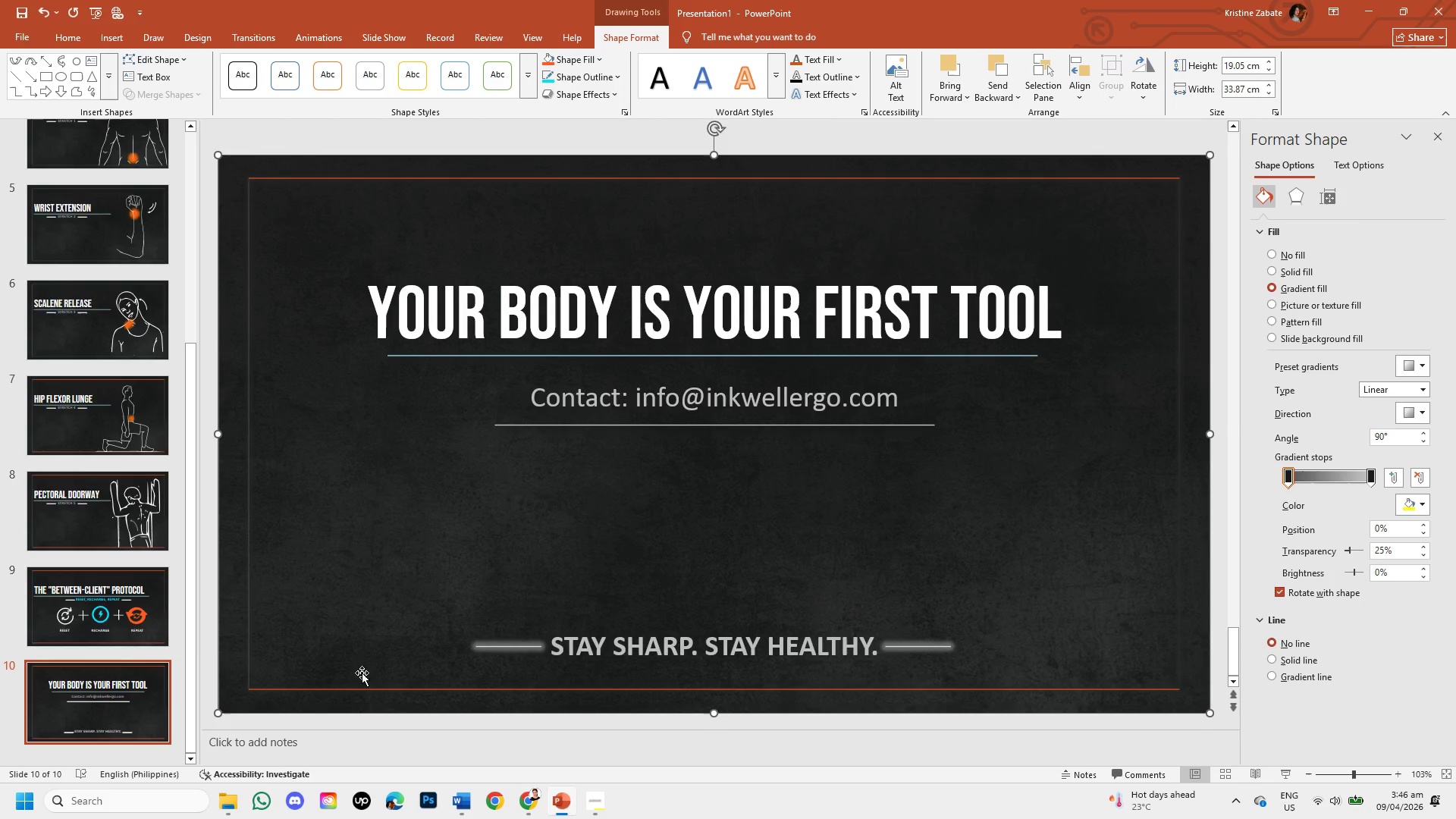 
left_click([689, 690])
 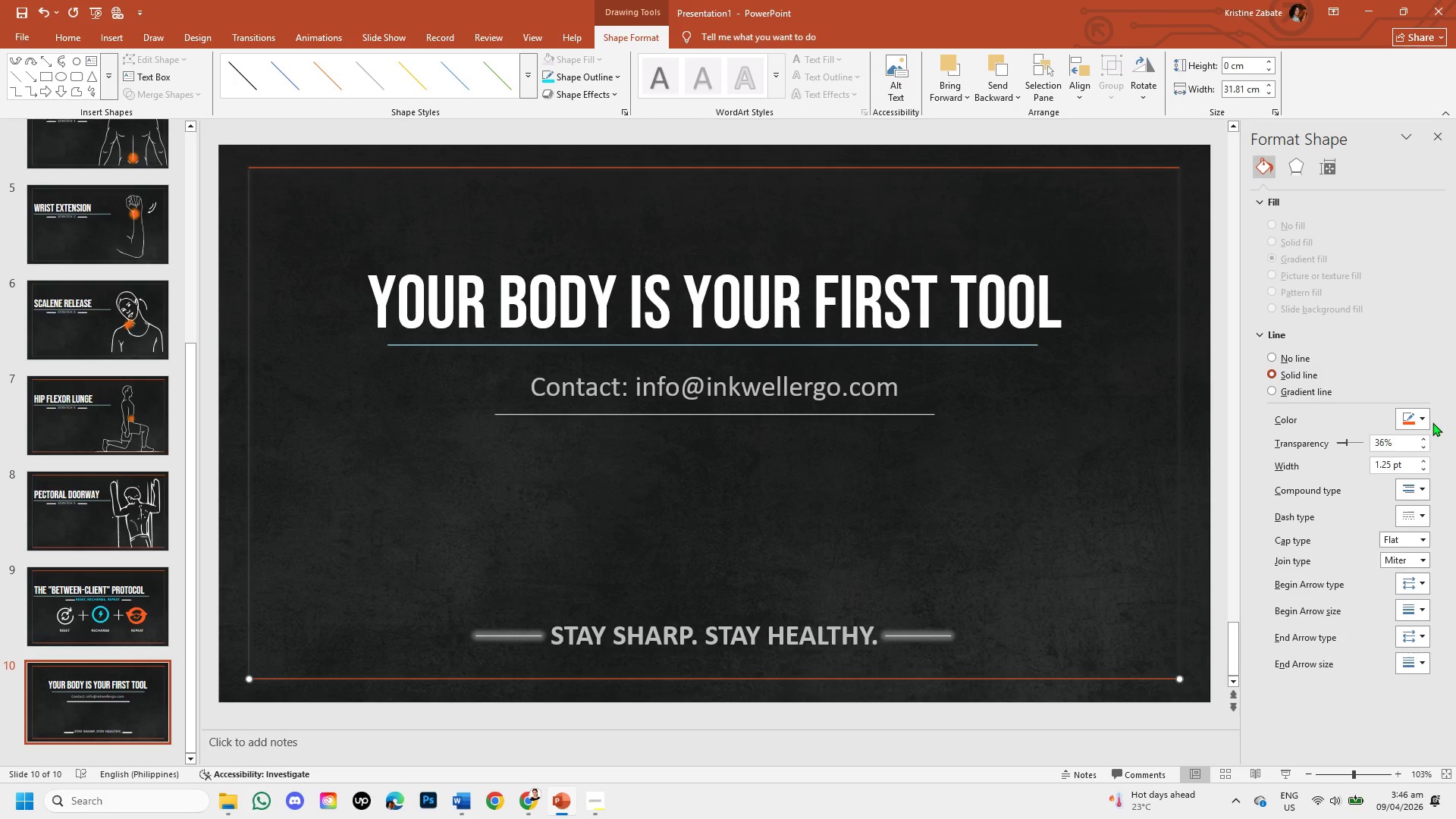 
left_click([1423, 419])
 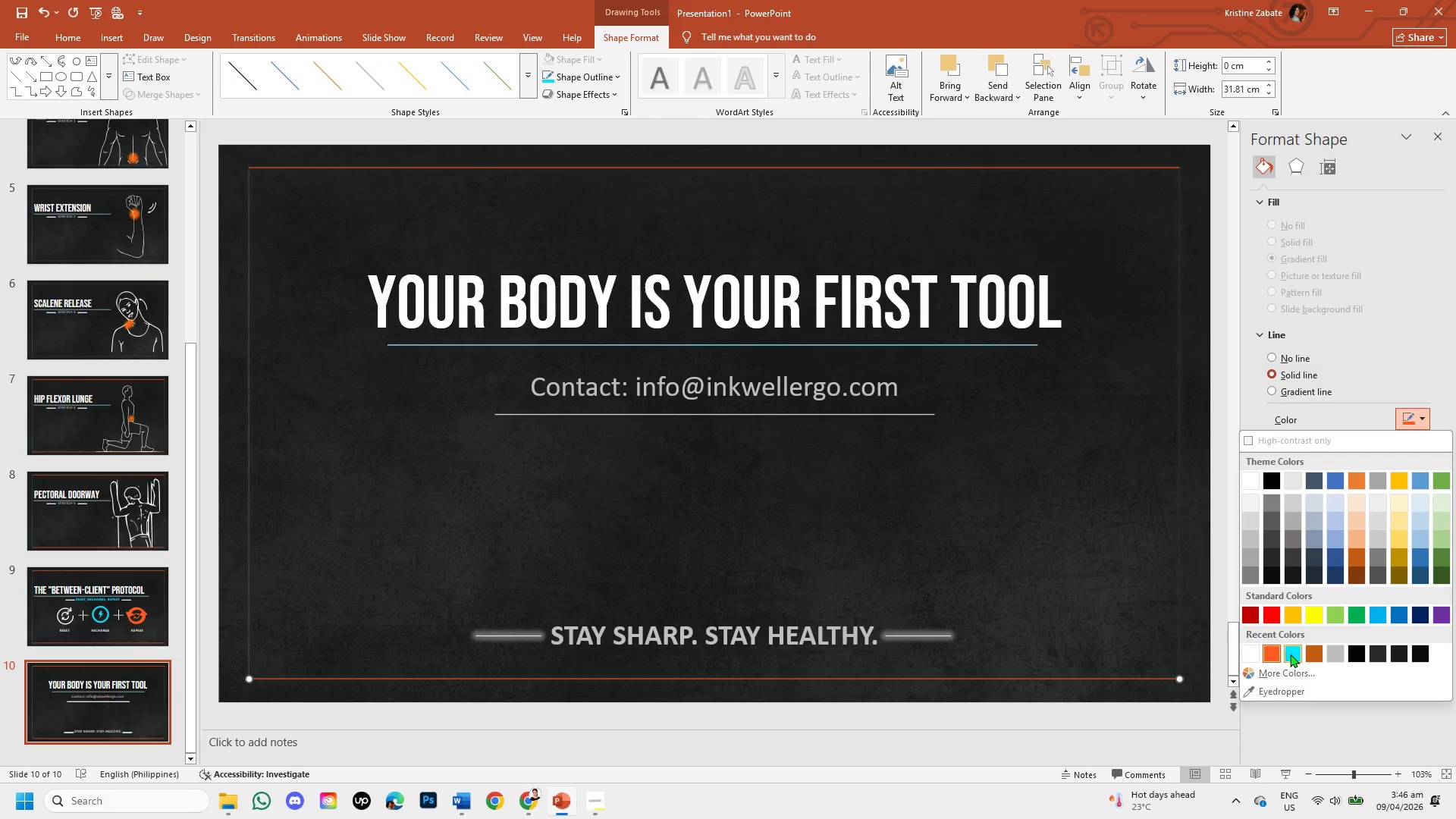 
left_click([1290, 654])
 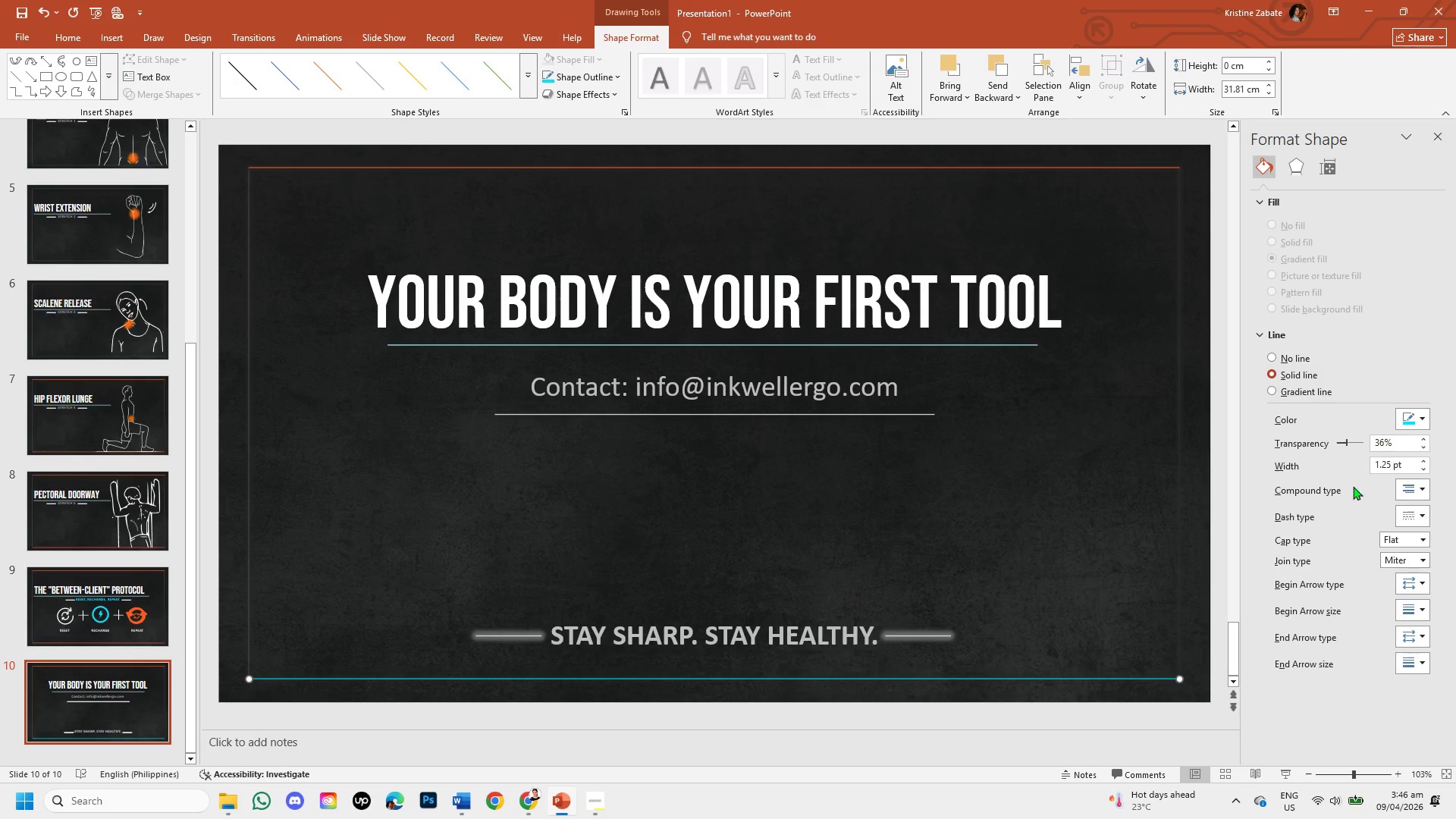 
left_click([1208, 478])
 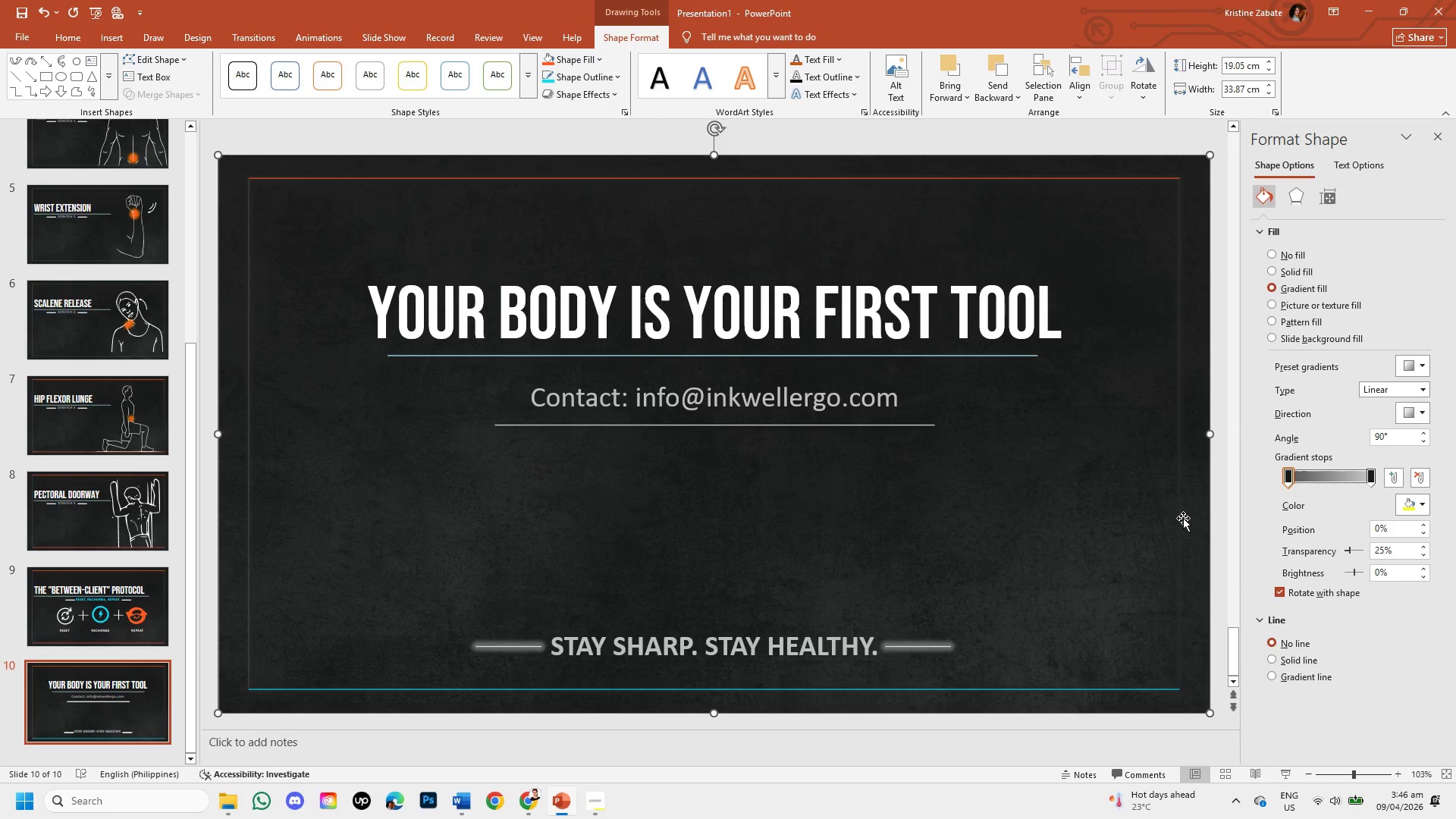 
left_click([1148, 690])
 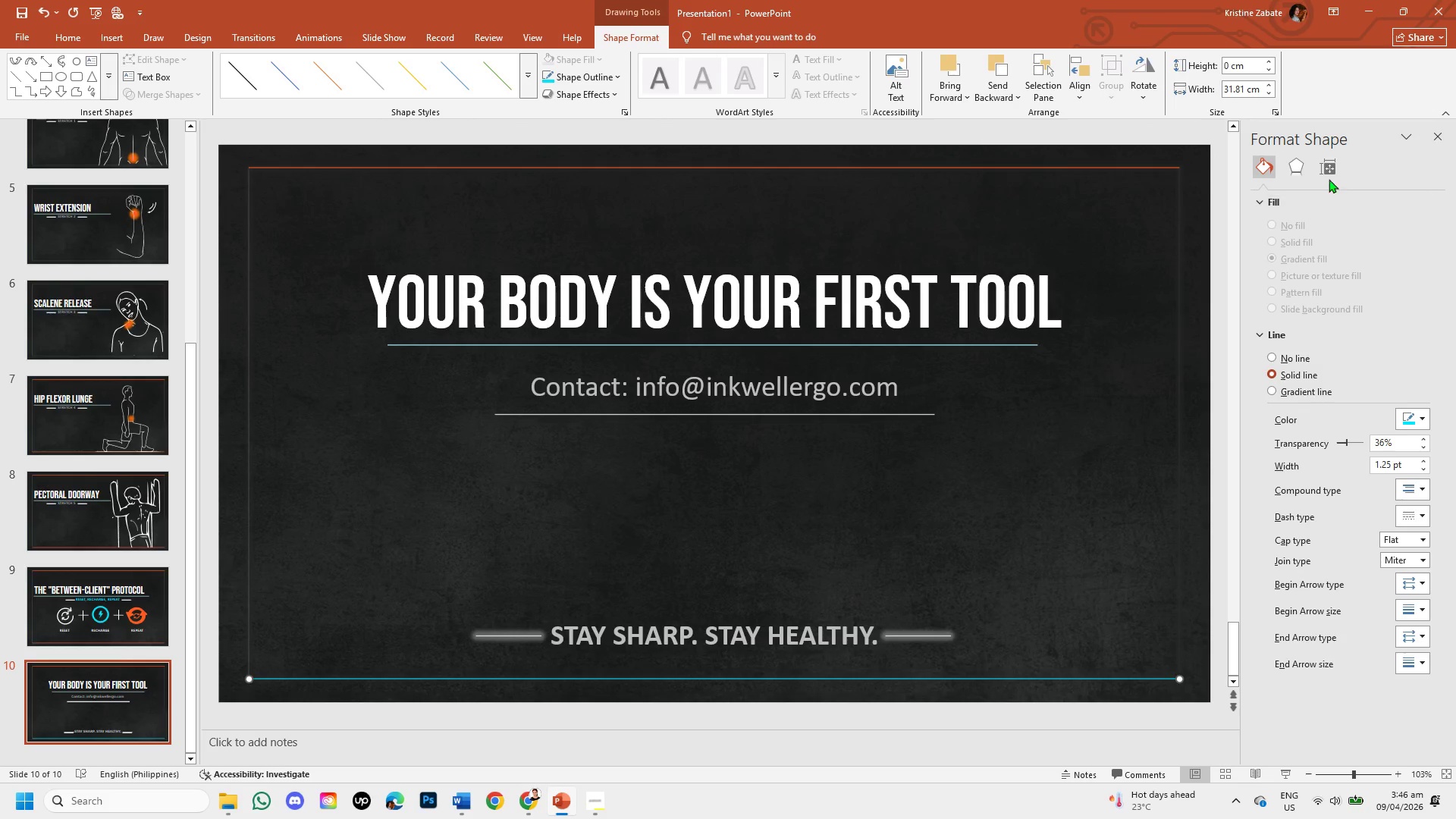 
left_click([1307, 168])
 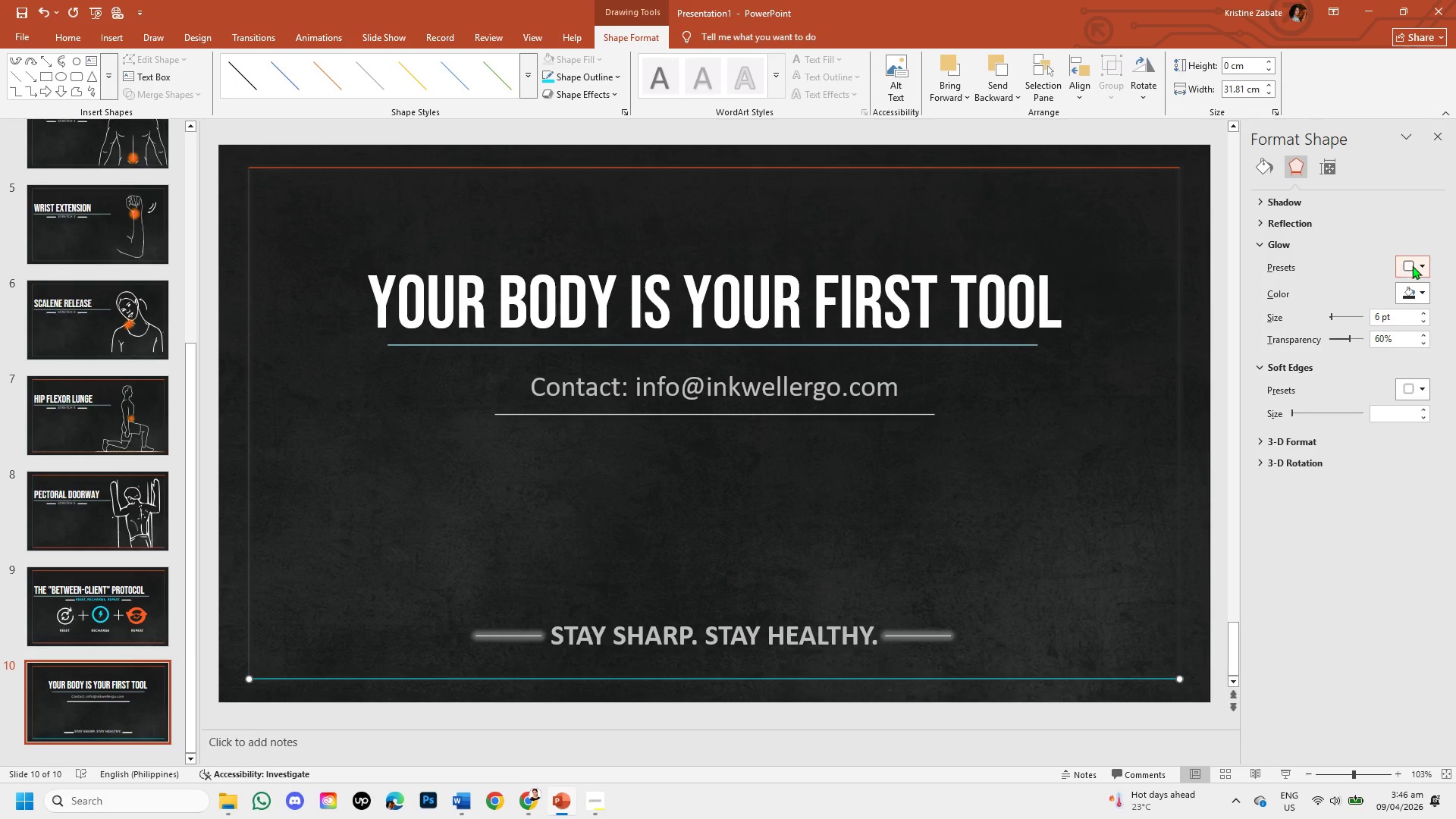 
left_click([1423, 265])
 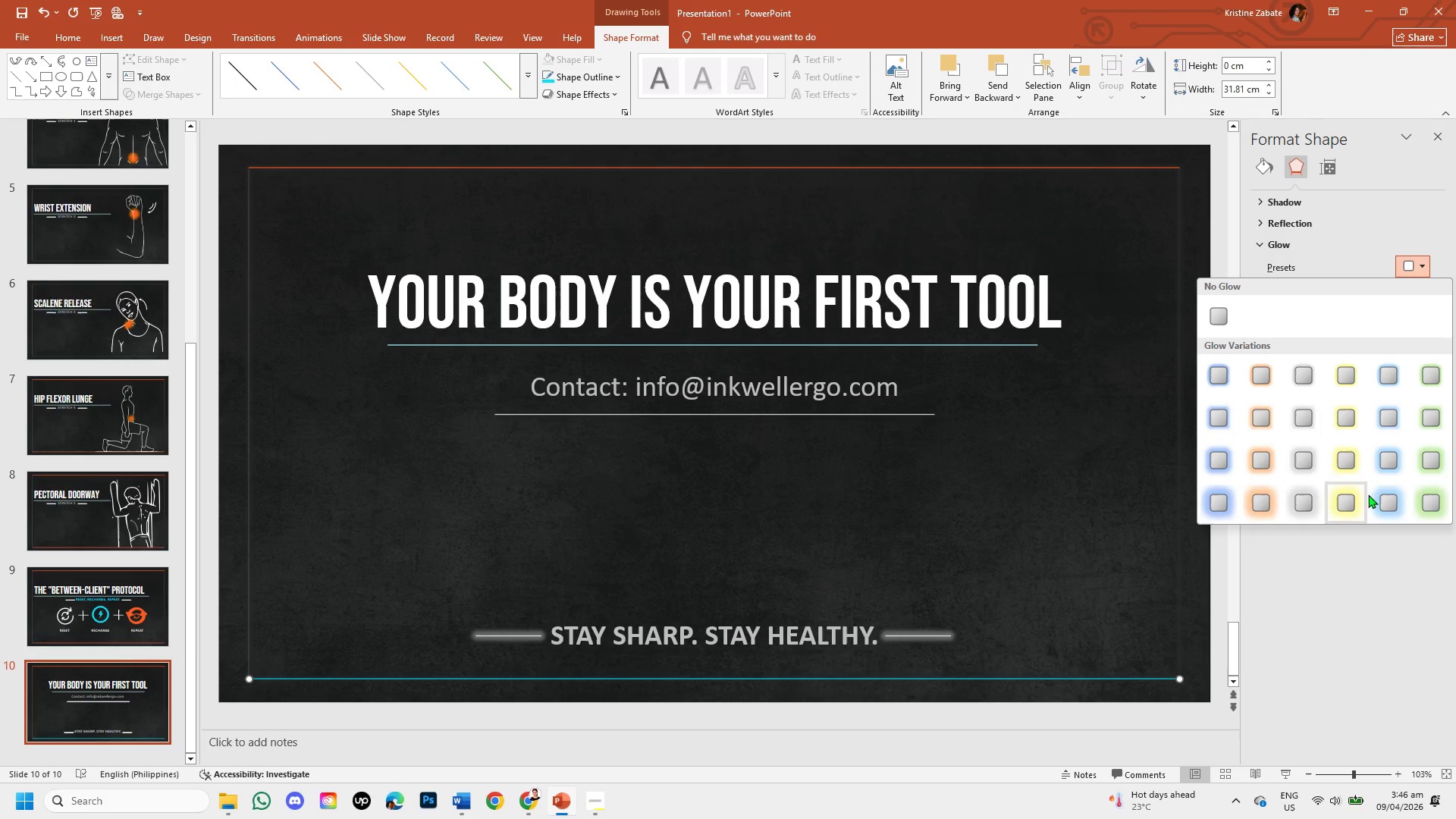 
left_click([1381, 493])
 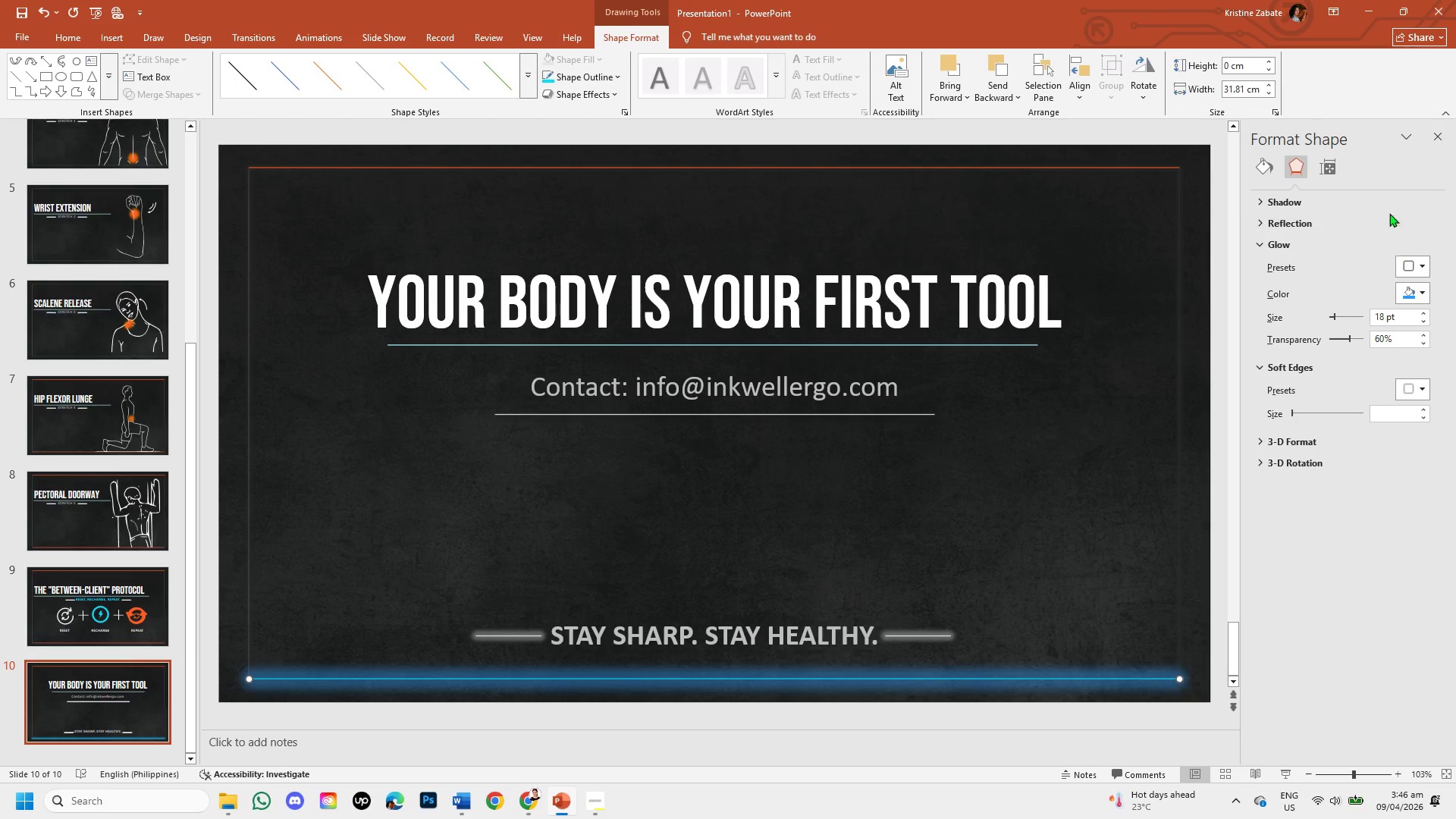 
mouse_move([1423, 315])
 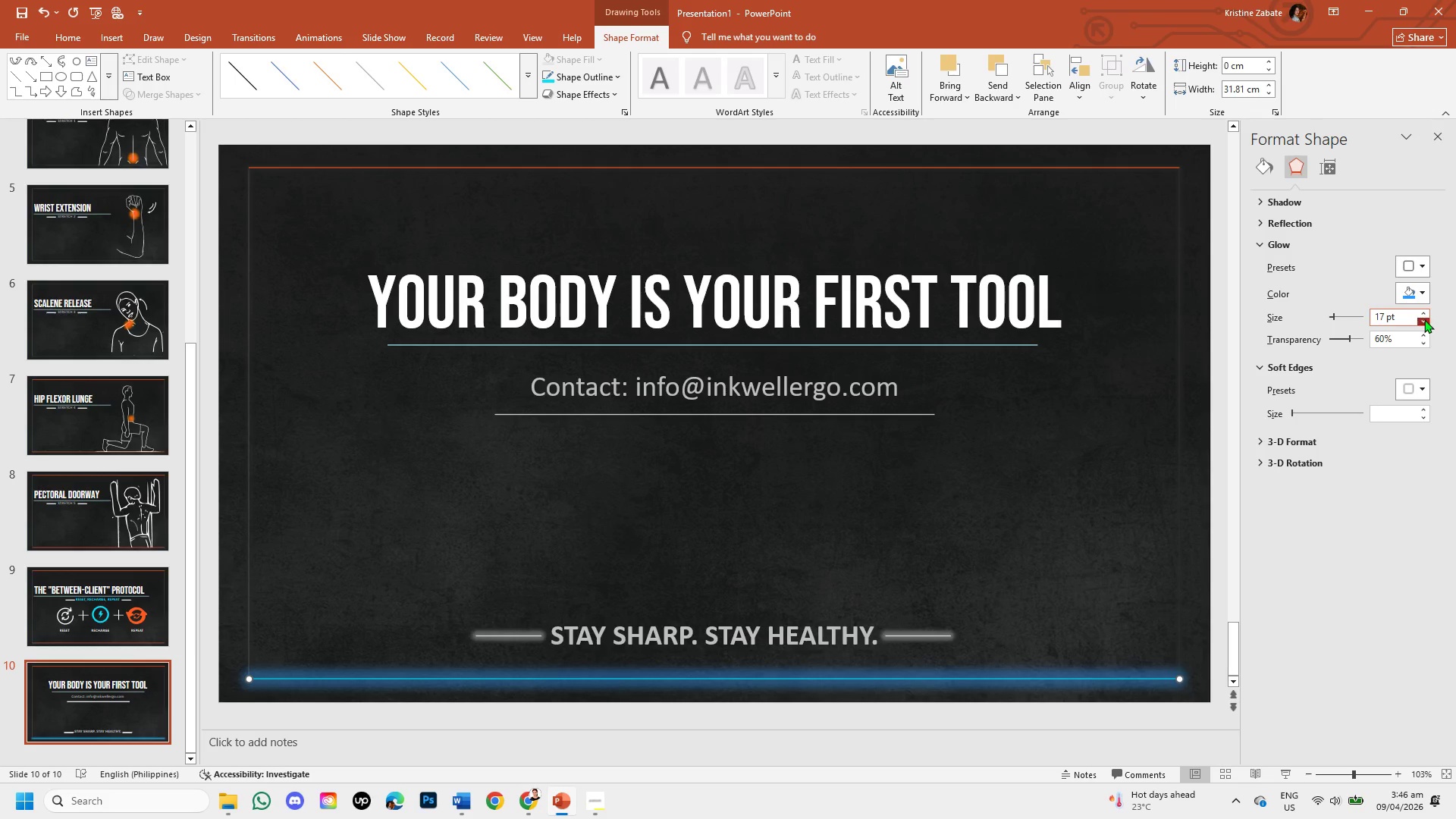 
double_click([1424, 319])
 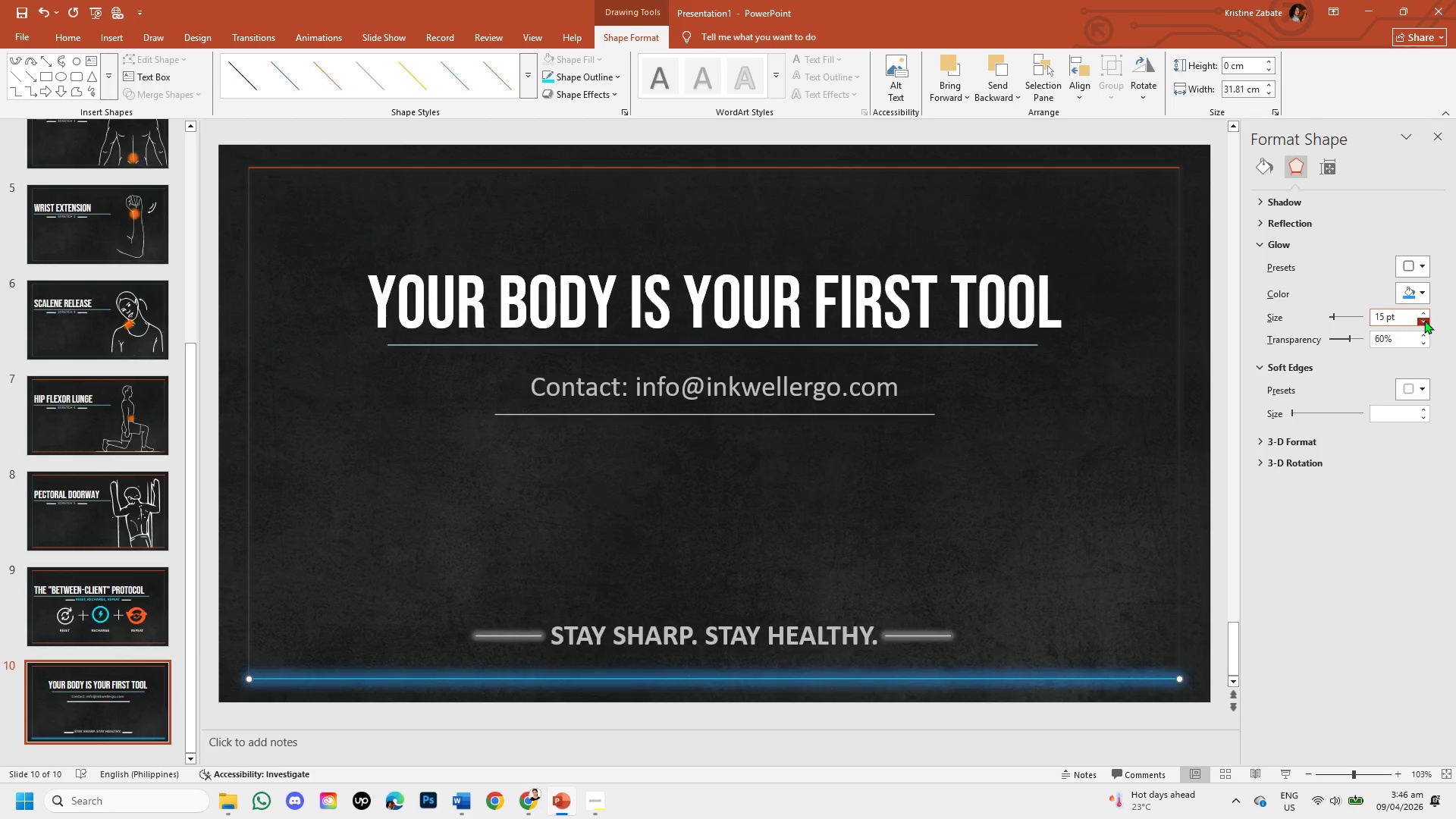 
triple_click([1424, 320])
 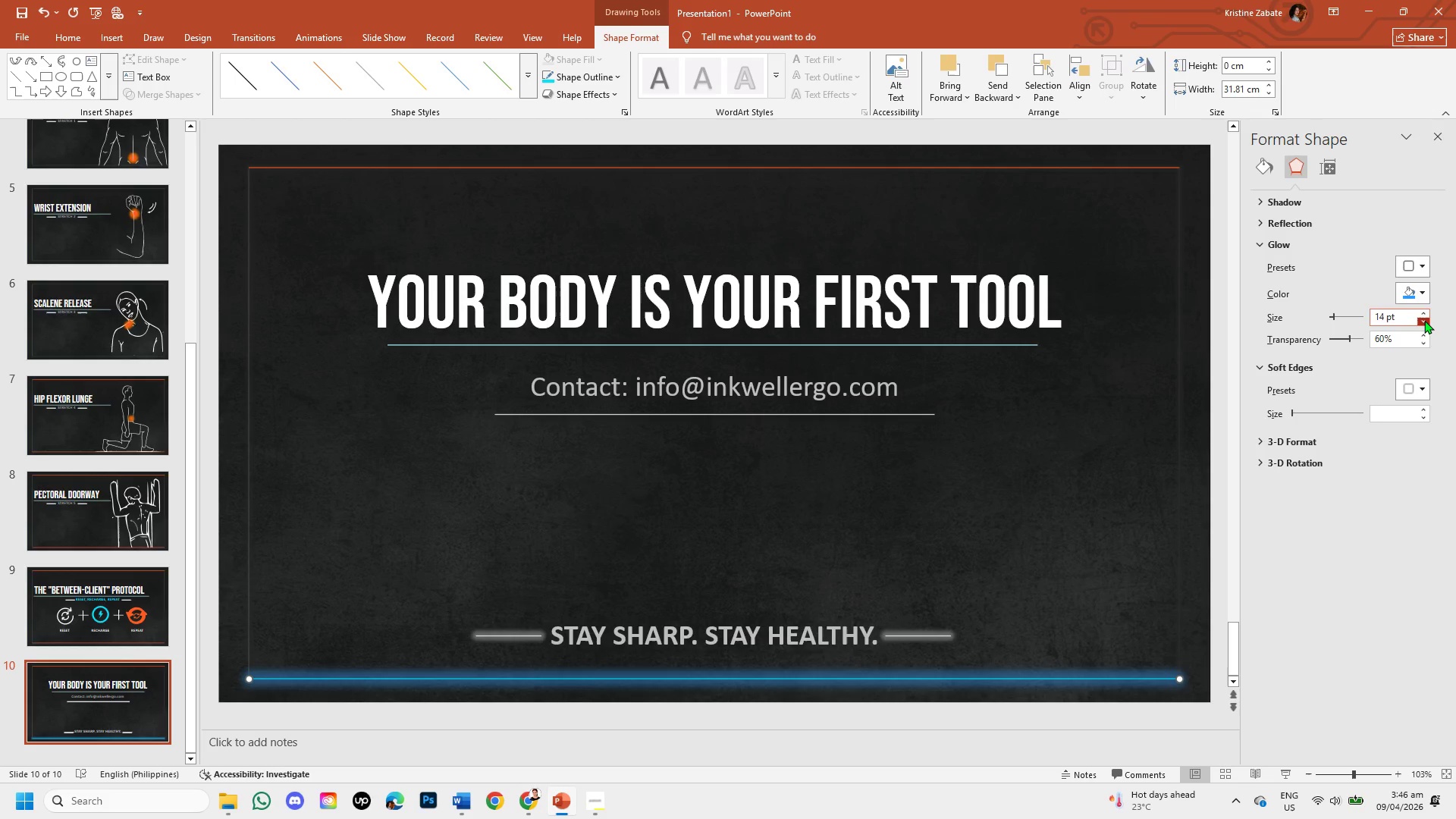 
triple_click([1424, 320])
 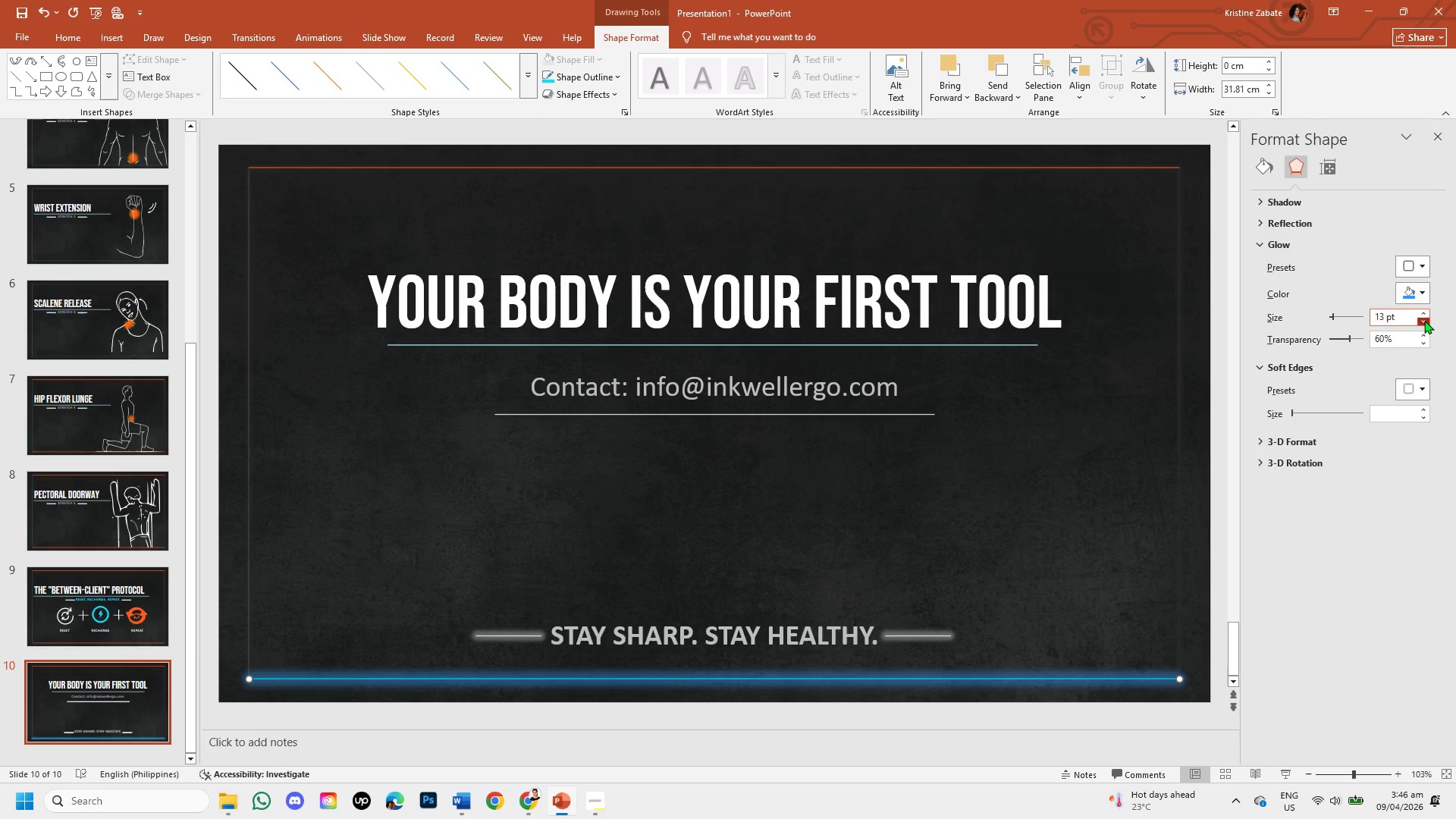 
triple_click([1424, 320])
 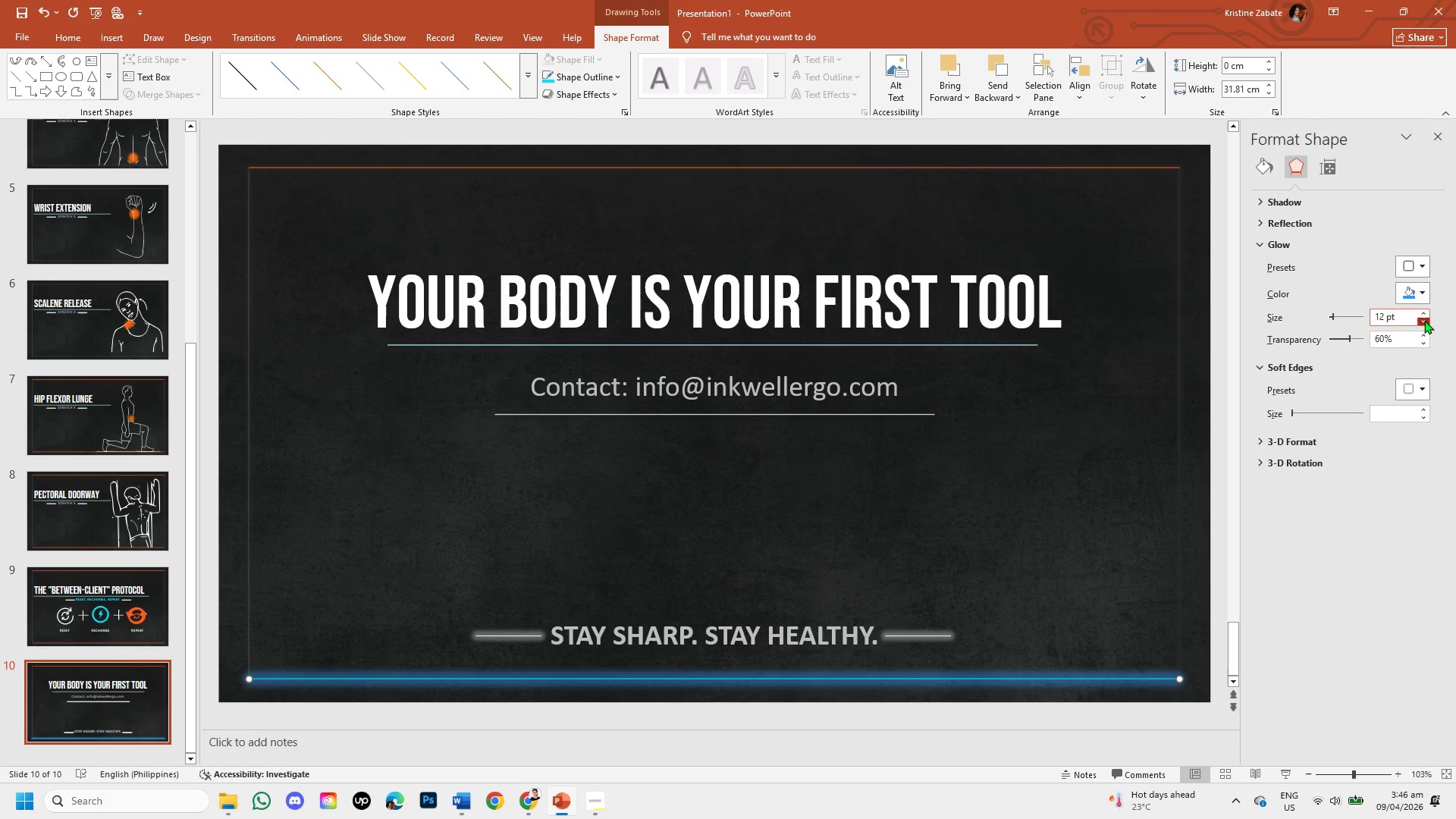 
triple_click([1424, 320])
 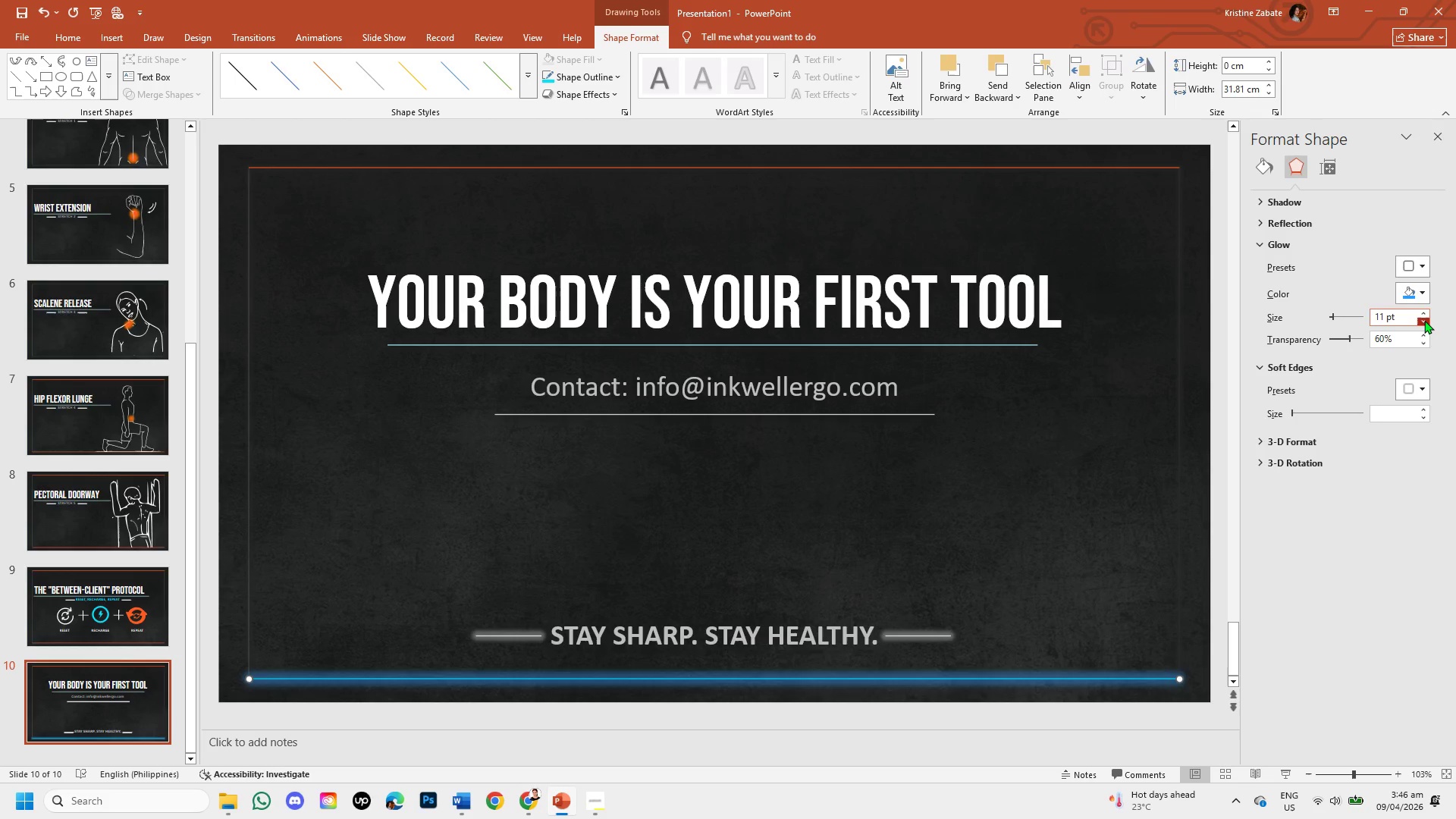 
triple_click([1424, 320])
 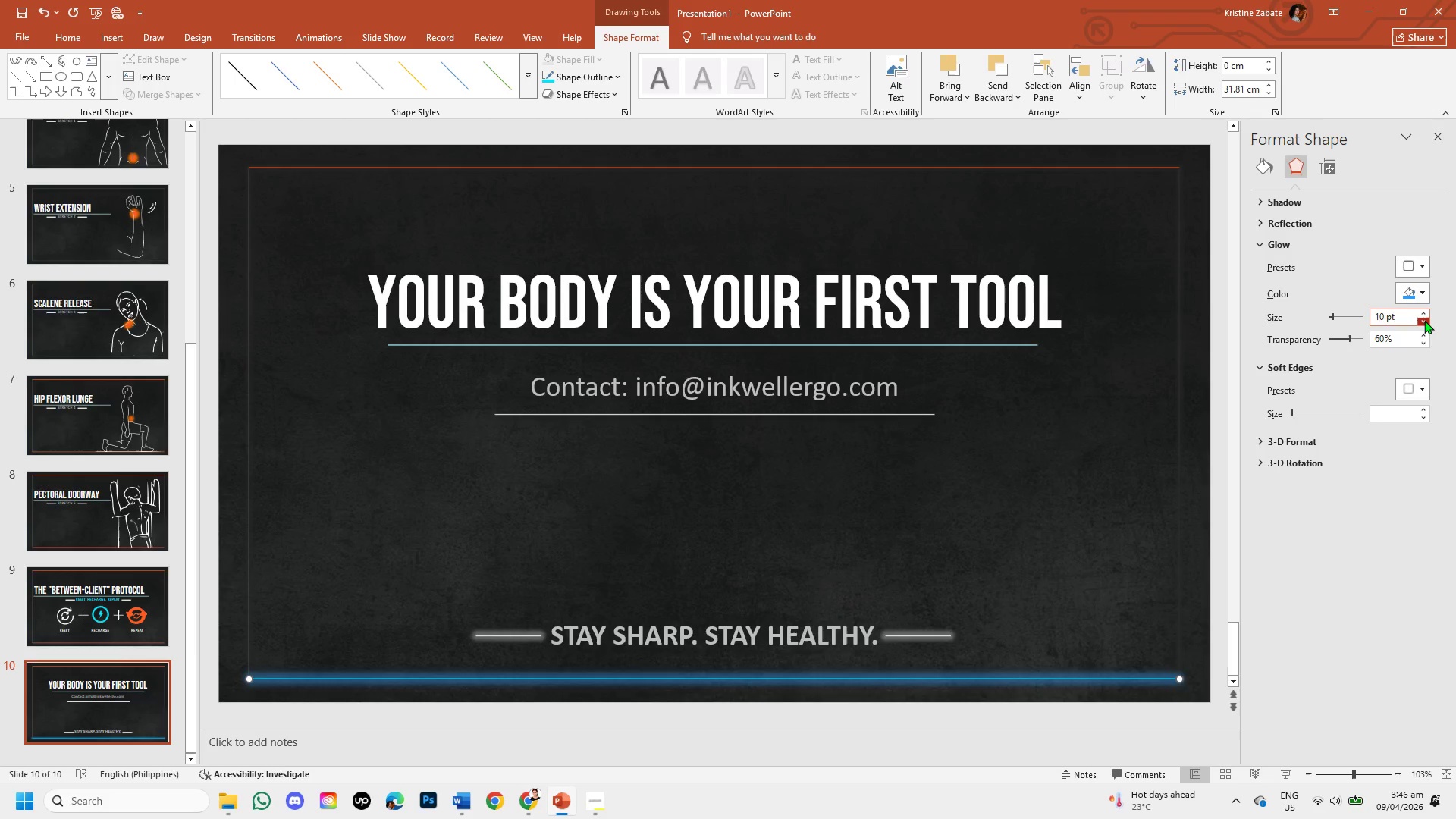 
triple_click([1424, 320])
 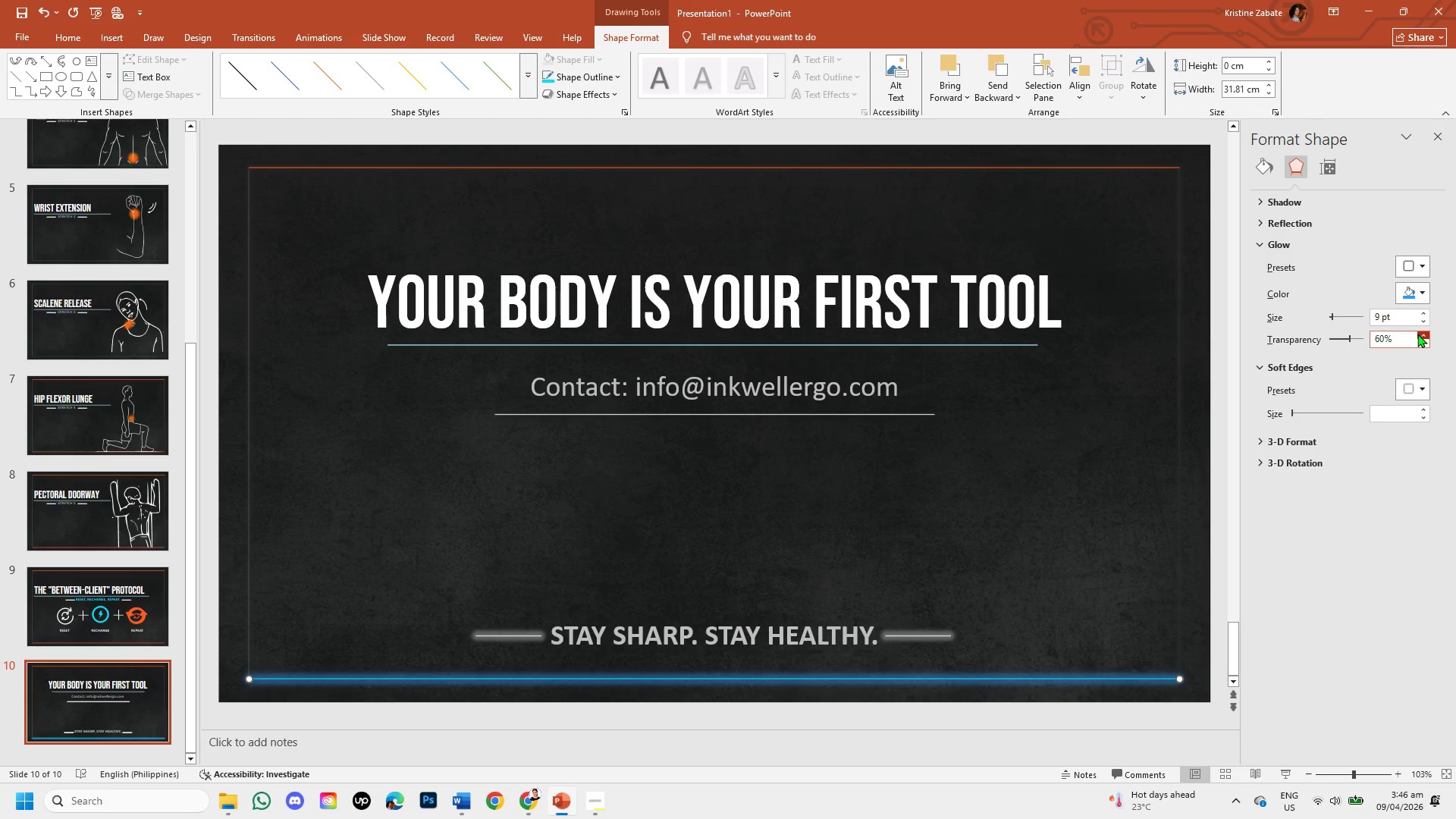 
double_click([1417, 334])
 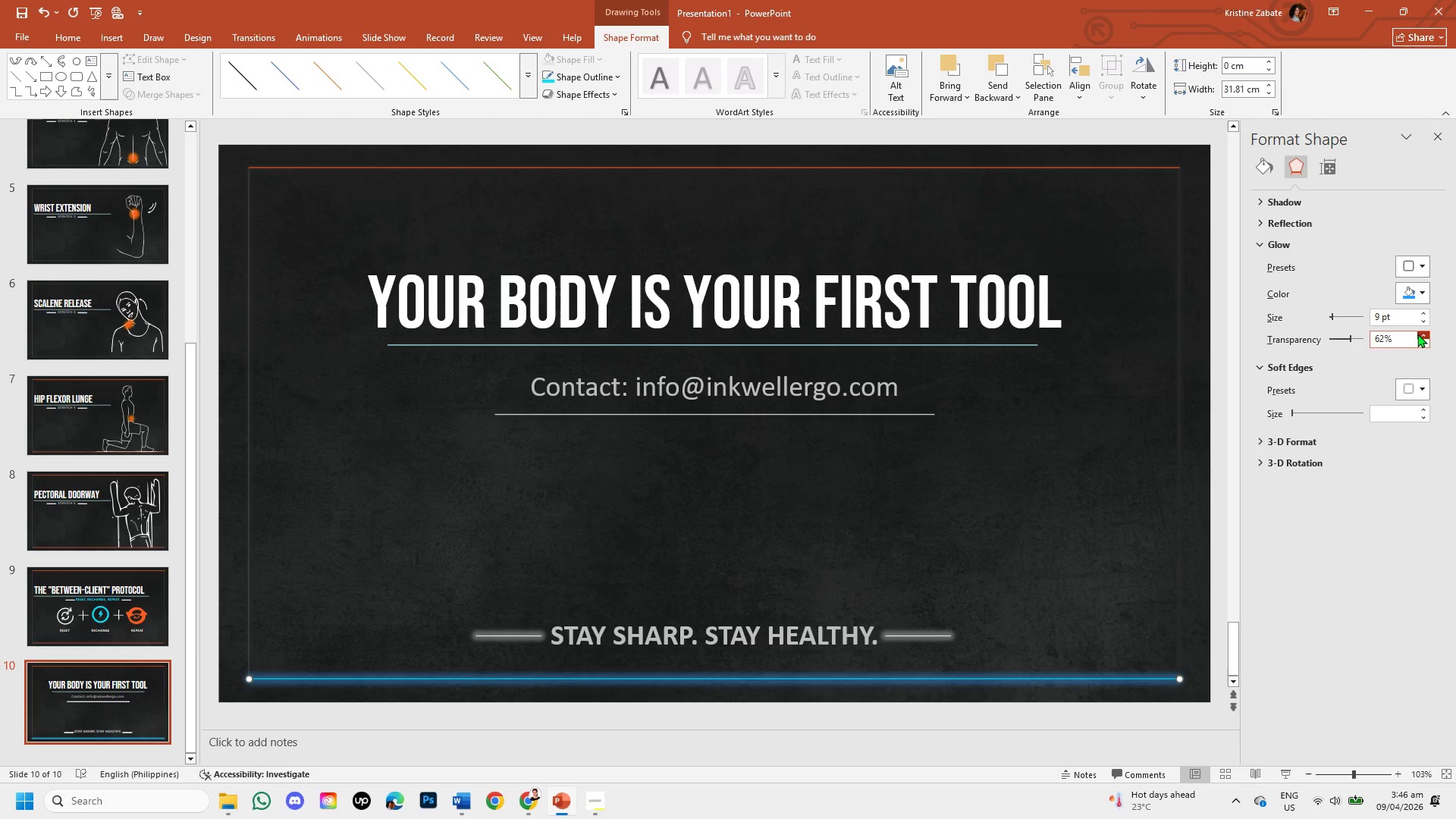 
triple_click([1417, 334])
 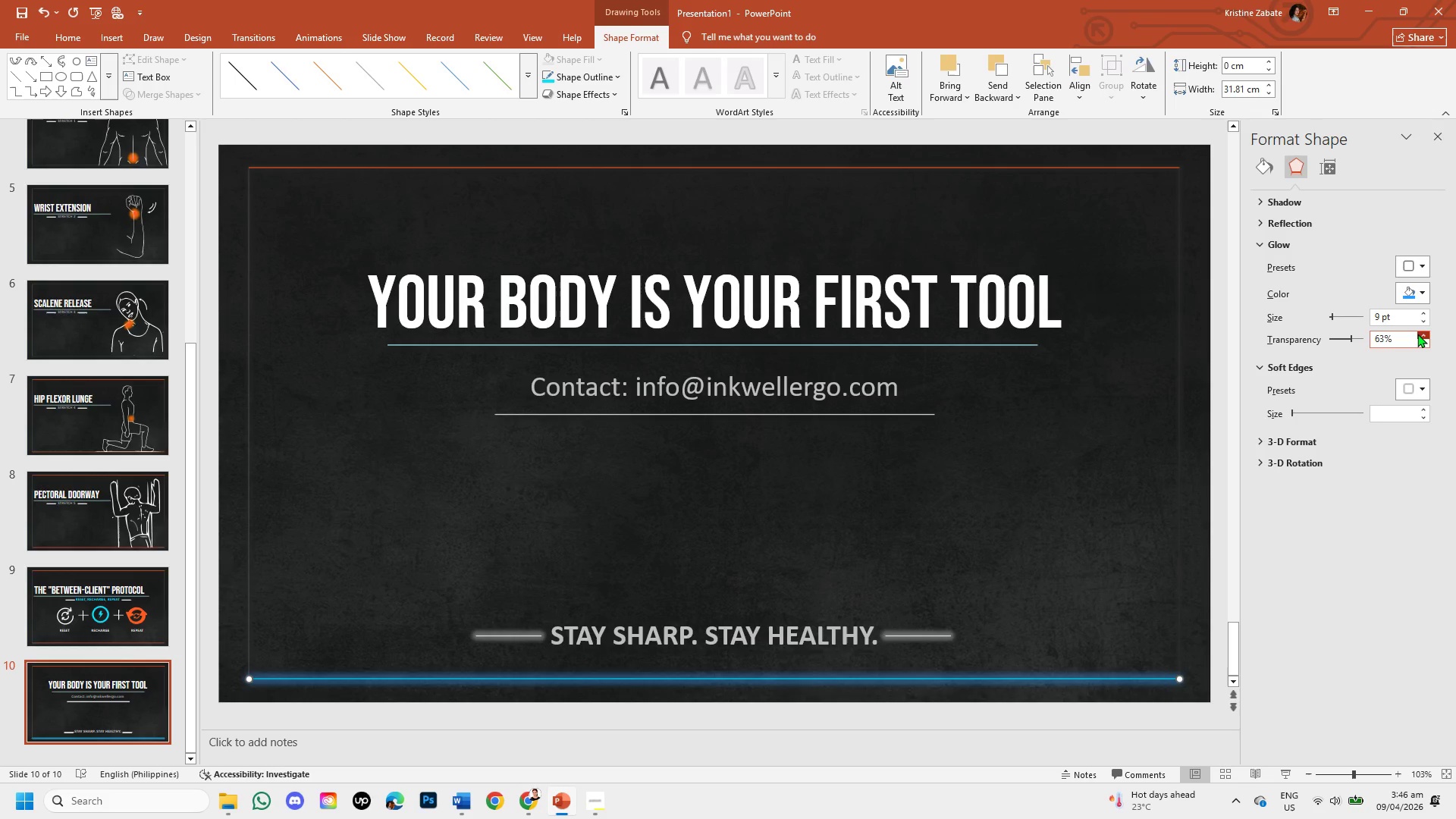 
triple_click([1417, 334])
 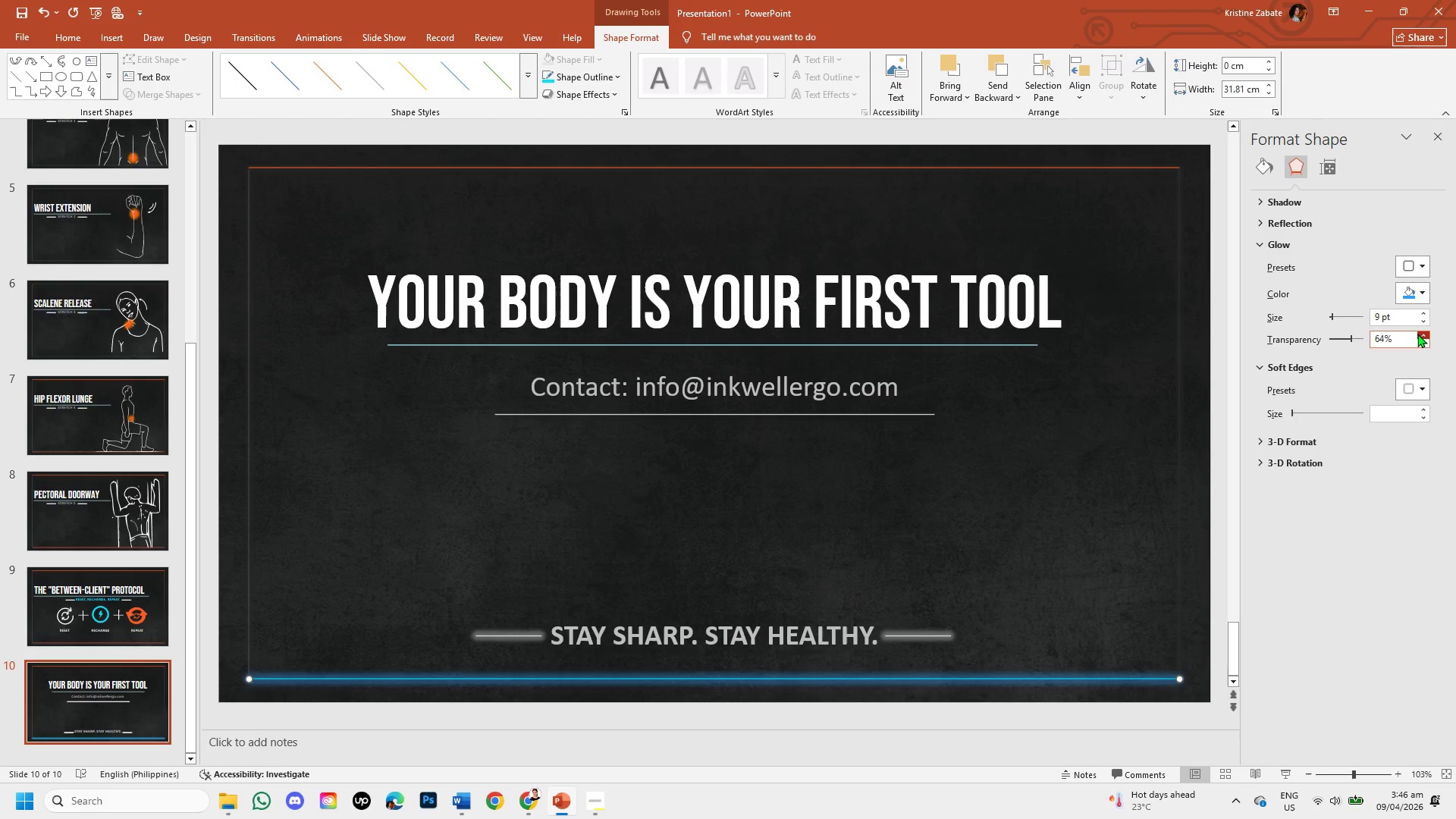 
triple_click([1417, 334])
 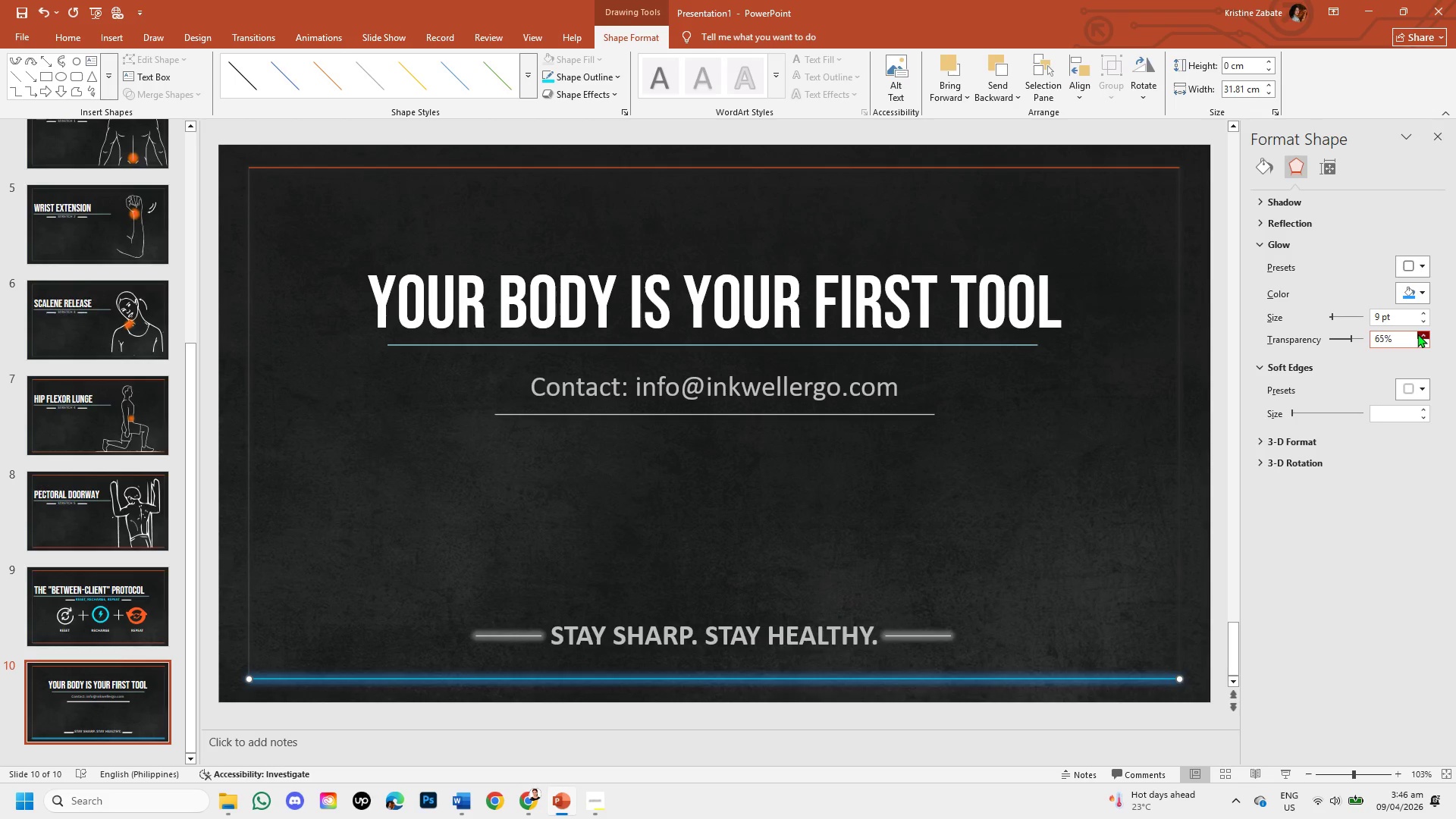 
triple_click([1417, 334])
 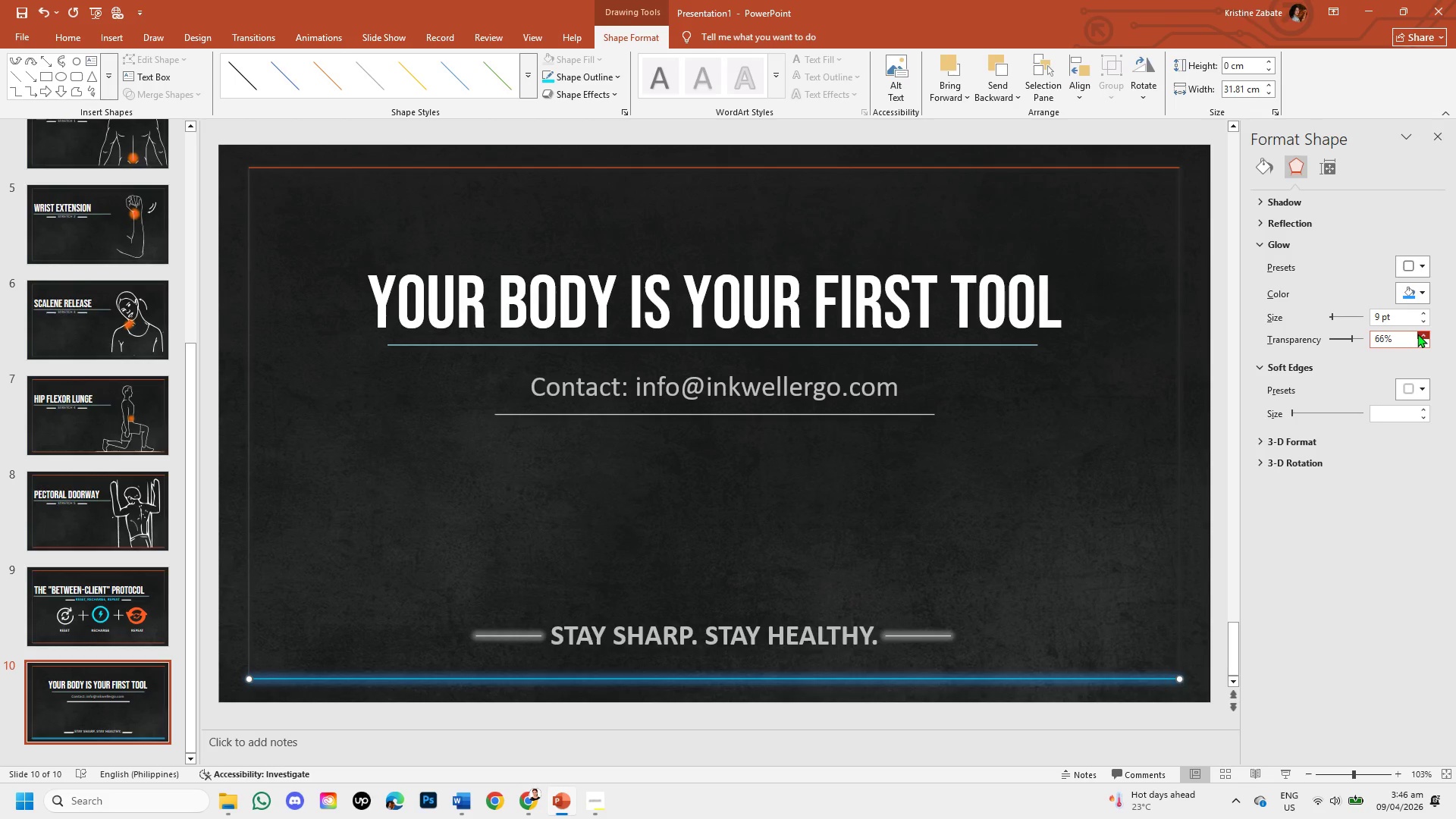 
triple_click([1417, 334])
 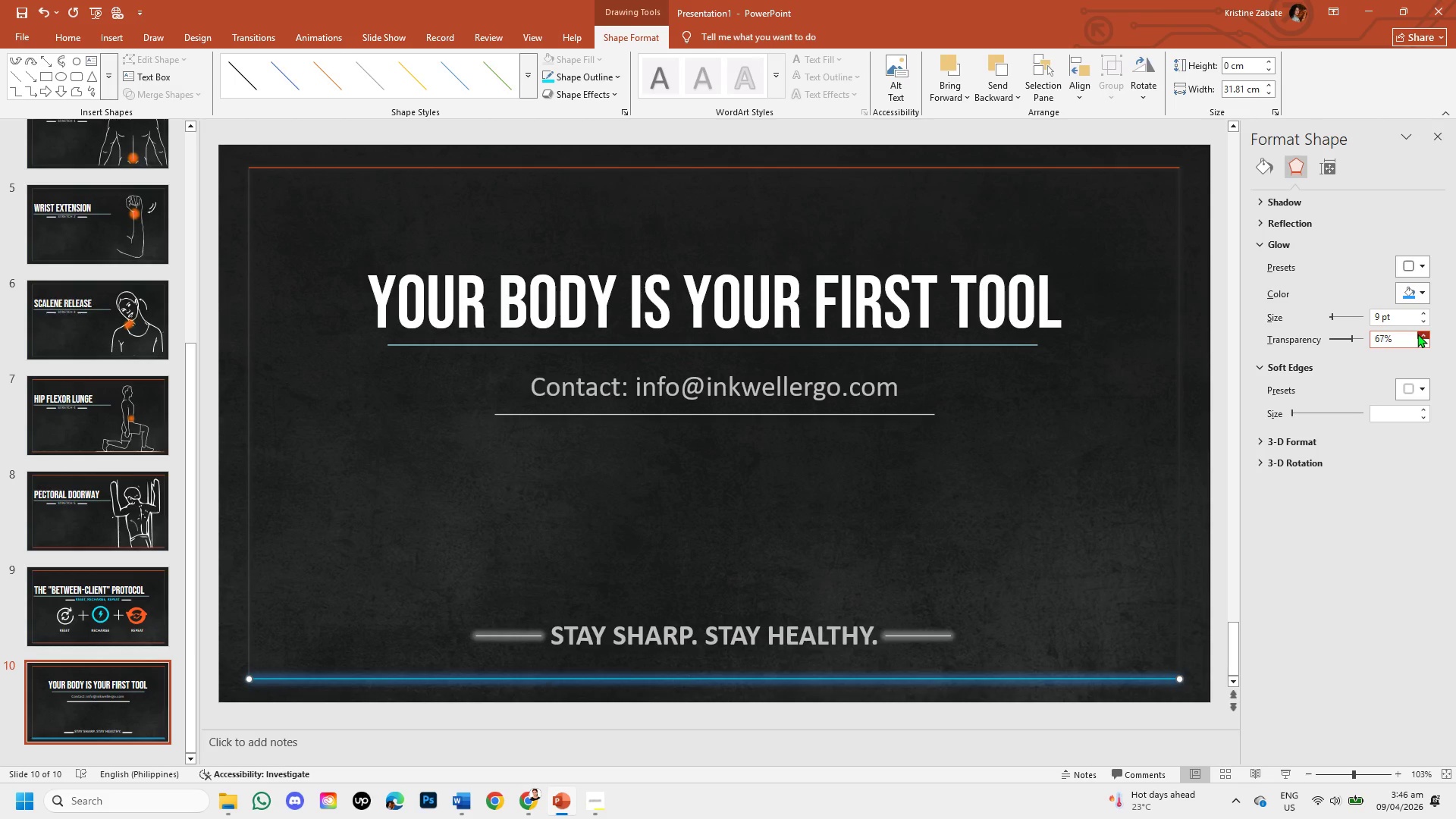 
triple_click([1417, 334])
 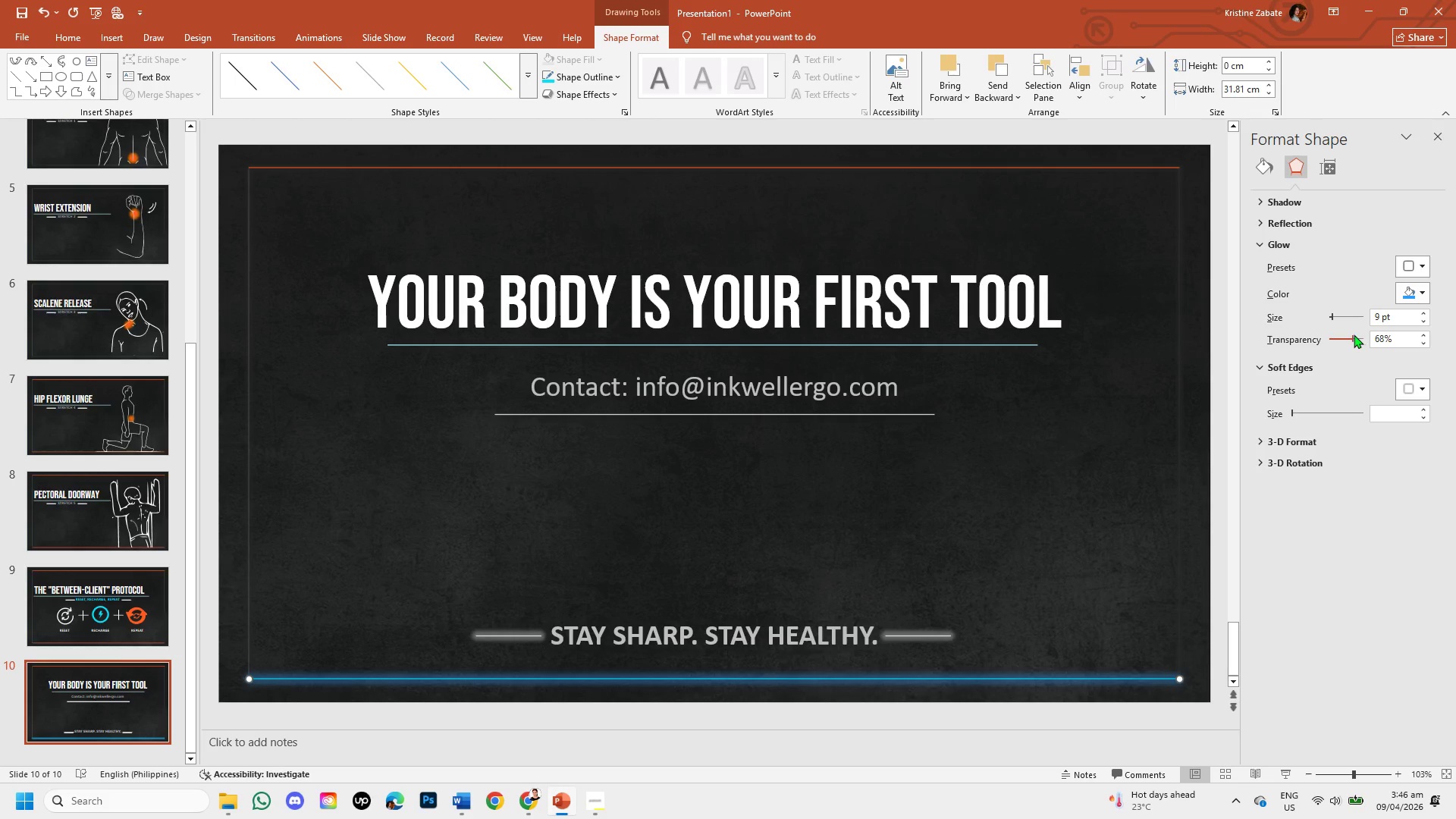 
left_click_drag(start_coordinate=[1351, 334], to_coordinate=[1351, 340])
 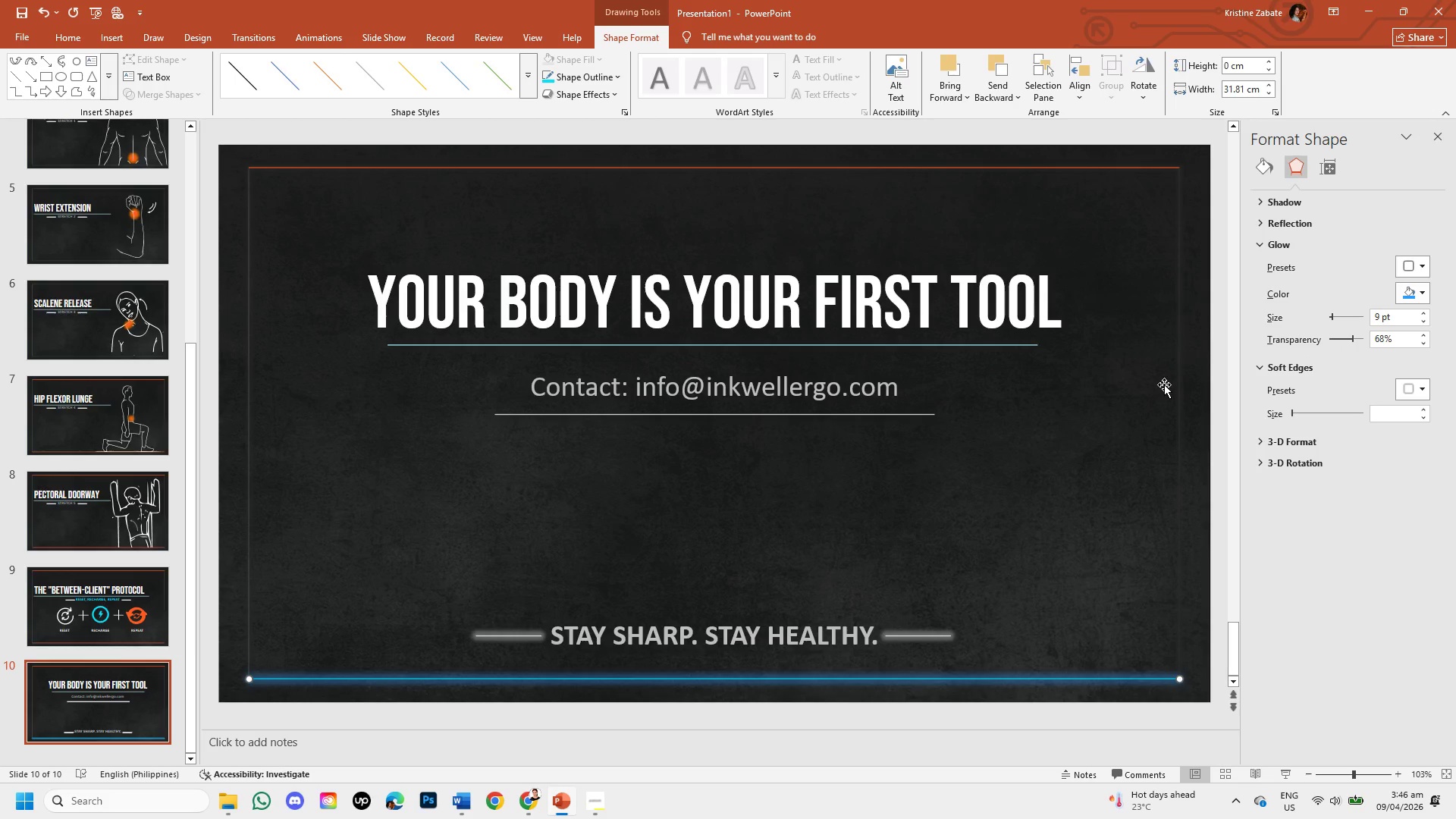 
left_click([1164, 384])
 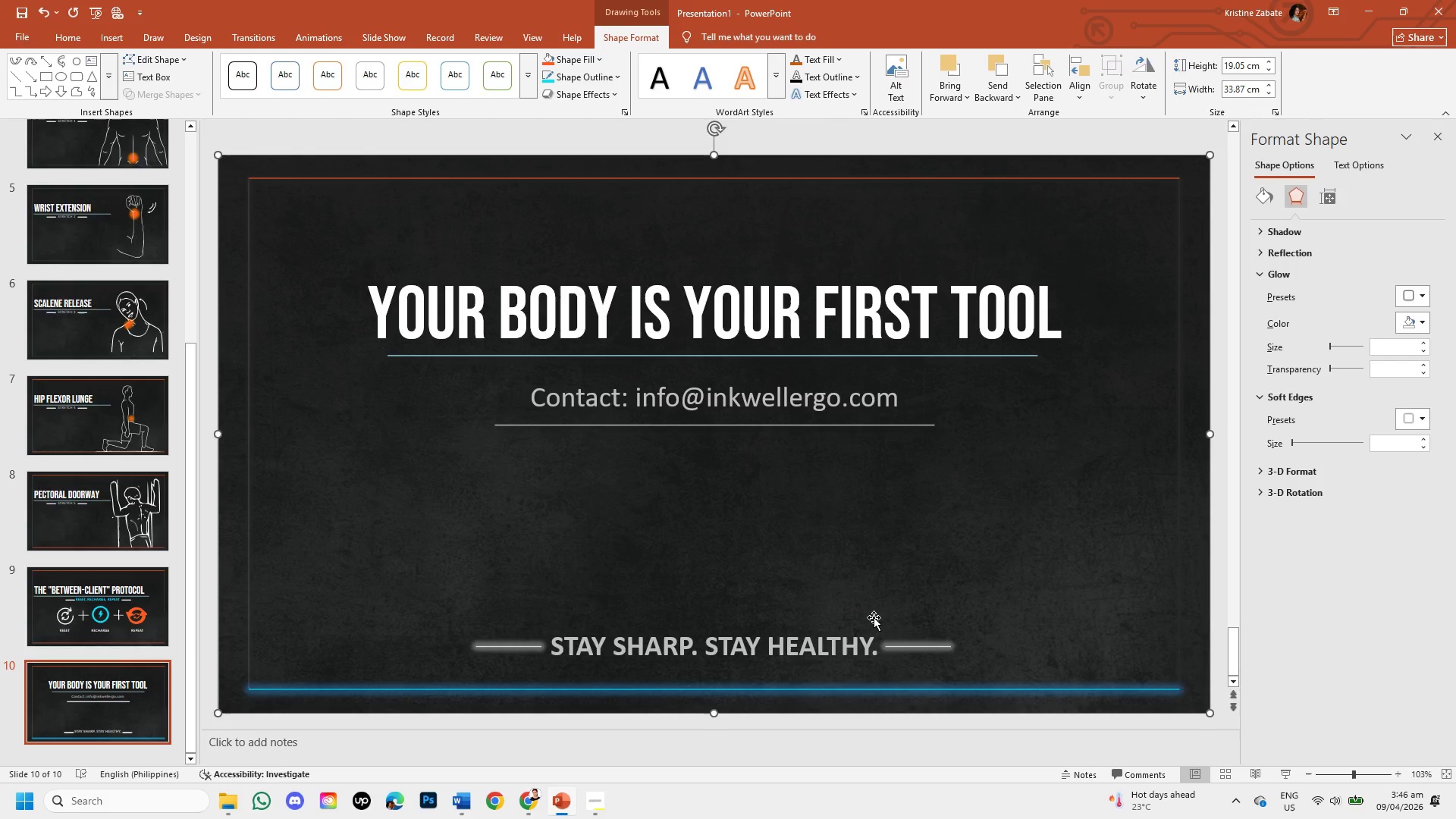 
wait(7.62)
 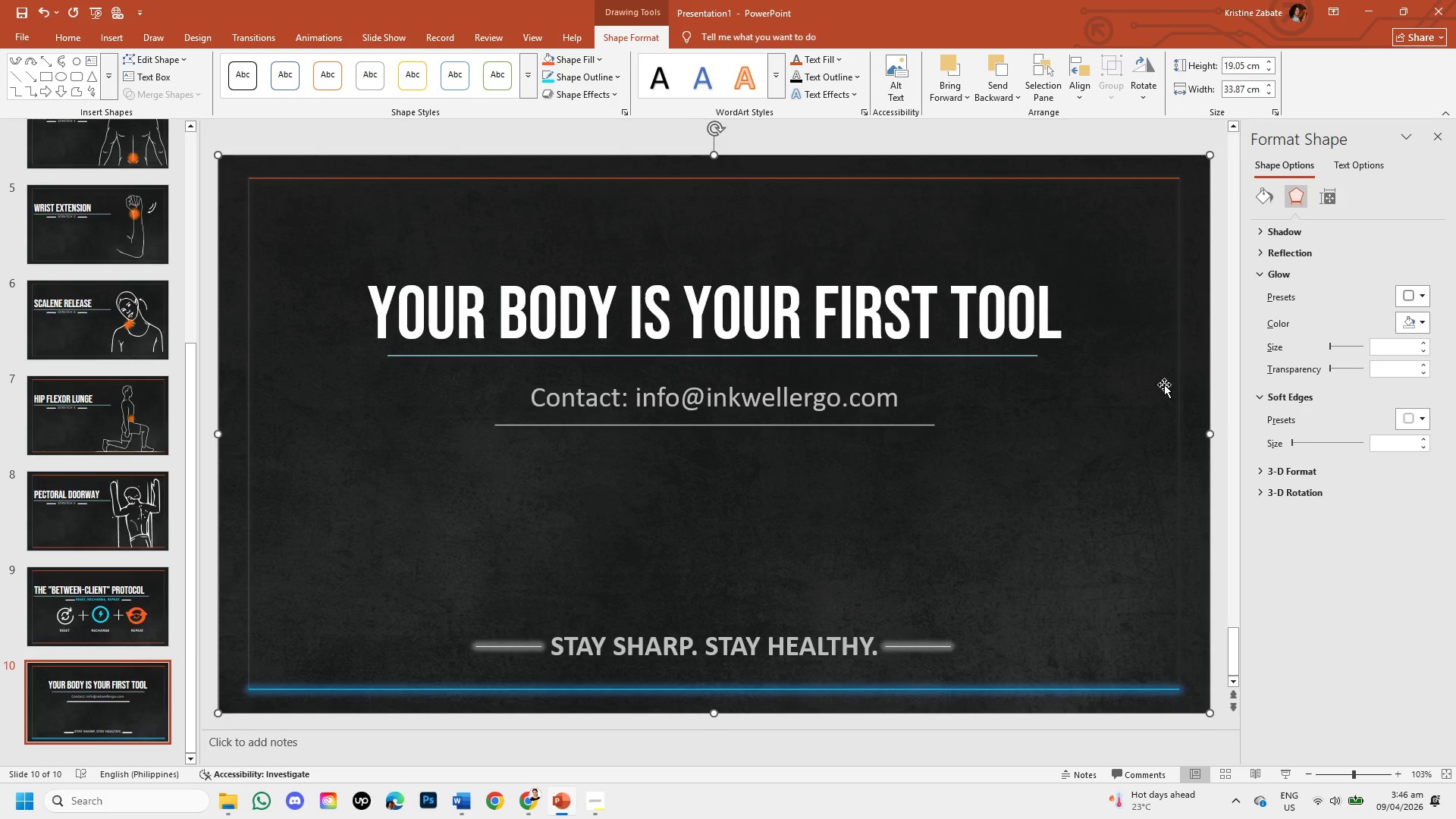 
left_click_drag(start_coordinate=[708, 648], to_coordinate=[877, 635])
 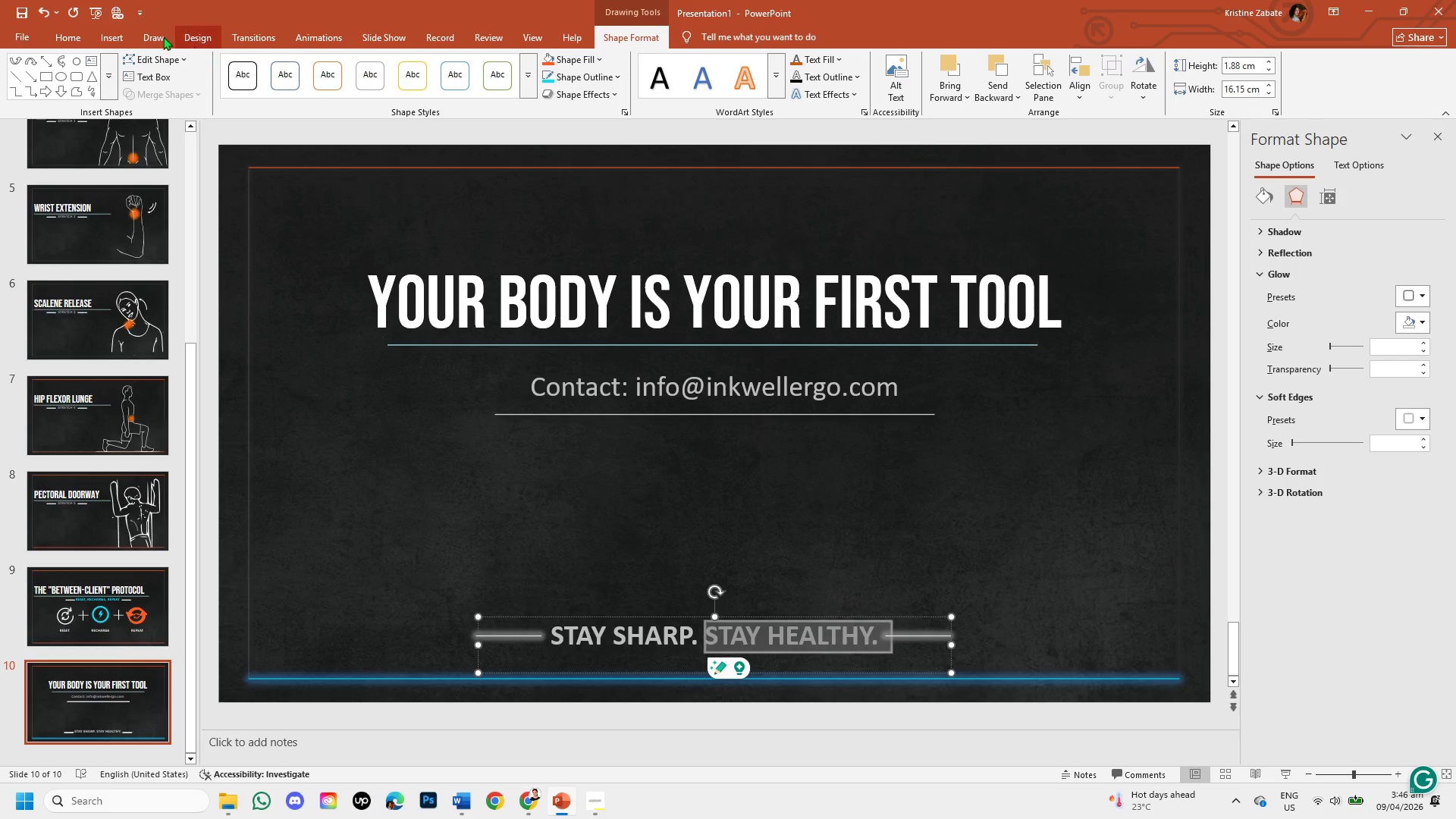 
left_click([64, 26])
 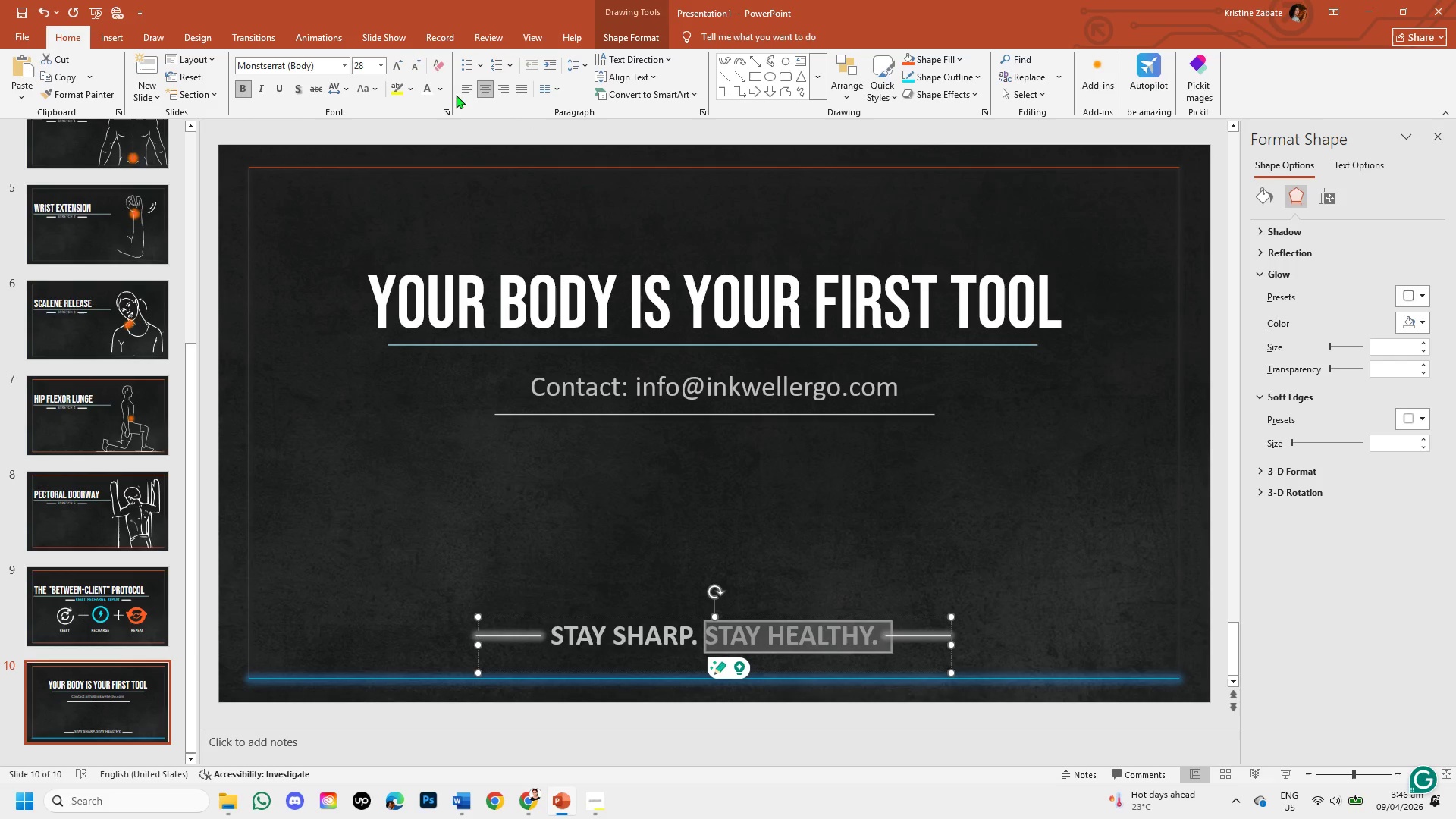 
left_click([440, 90])
 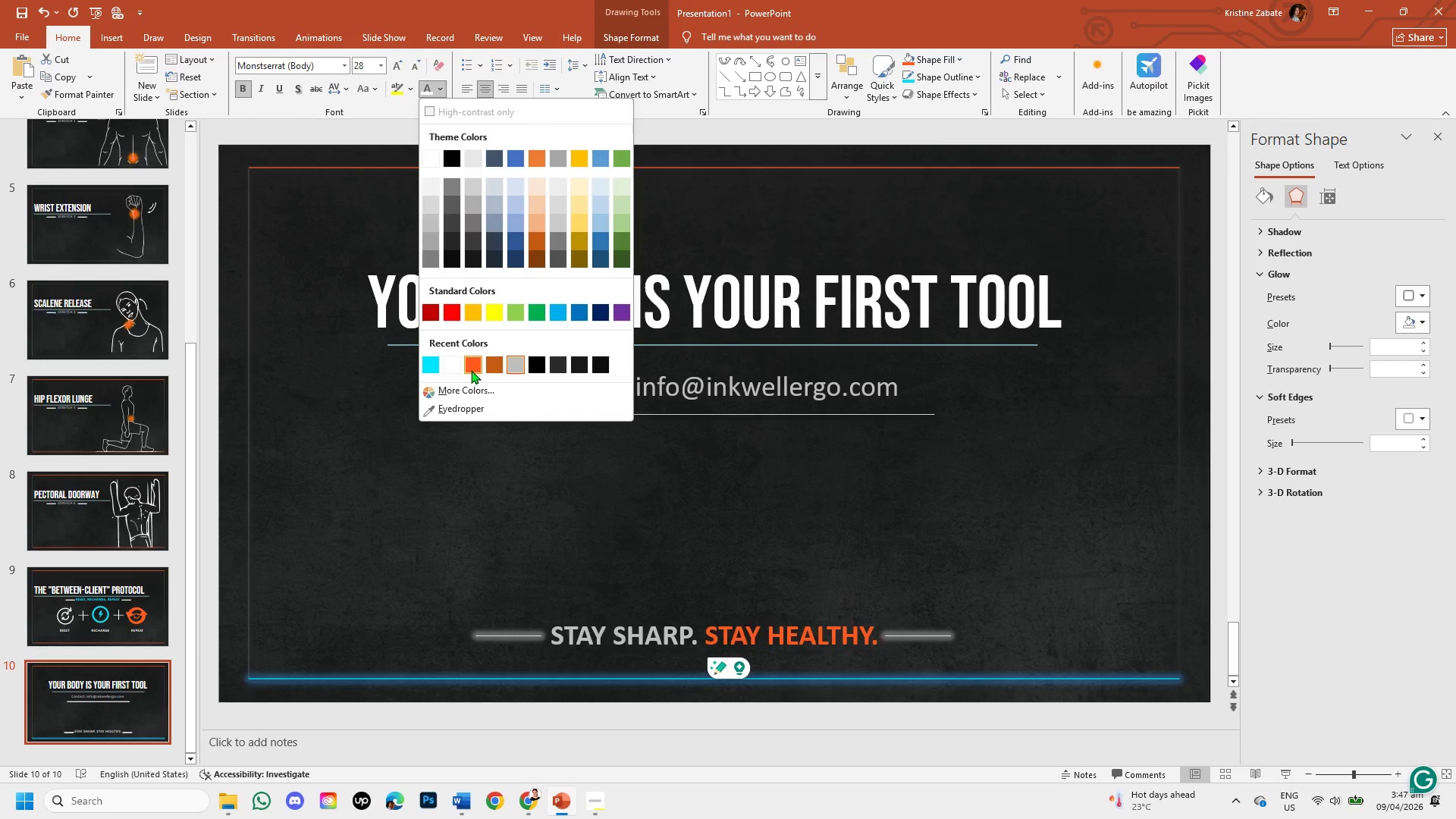 
left_click([469, 369])
 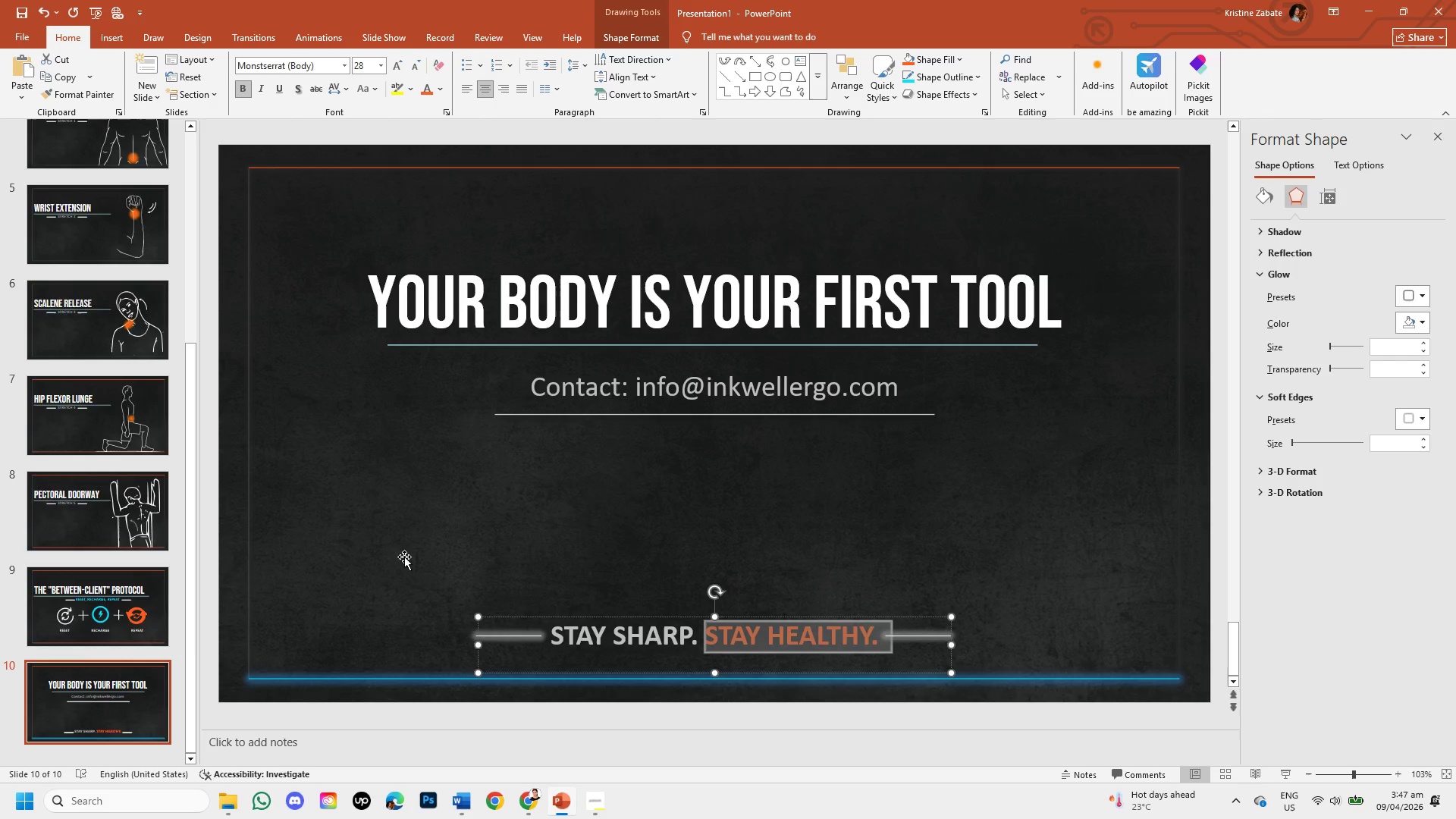 
left_click([402, 541])
 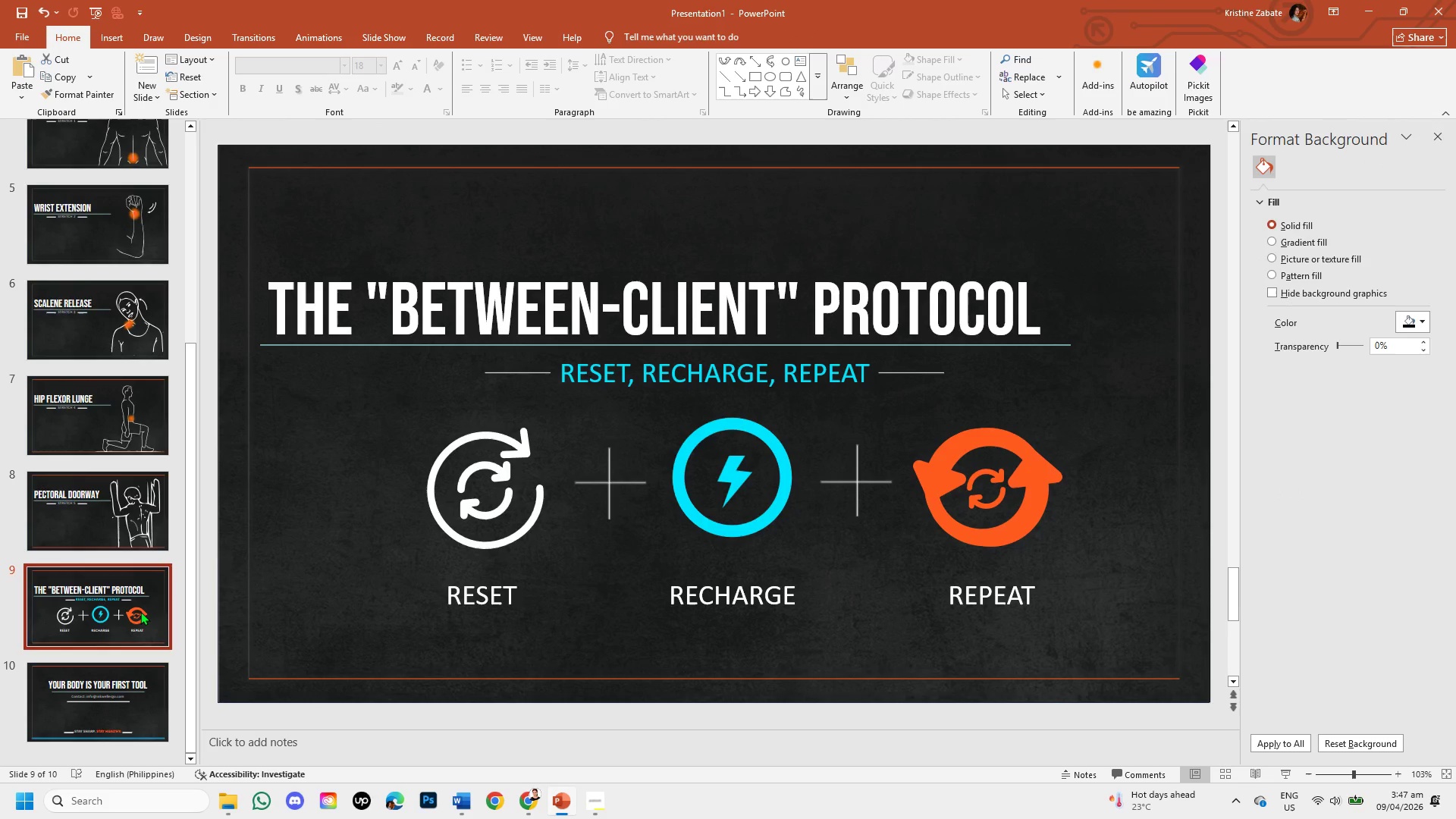 
wait(12.83)
 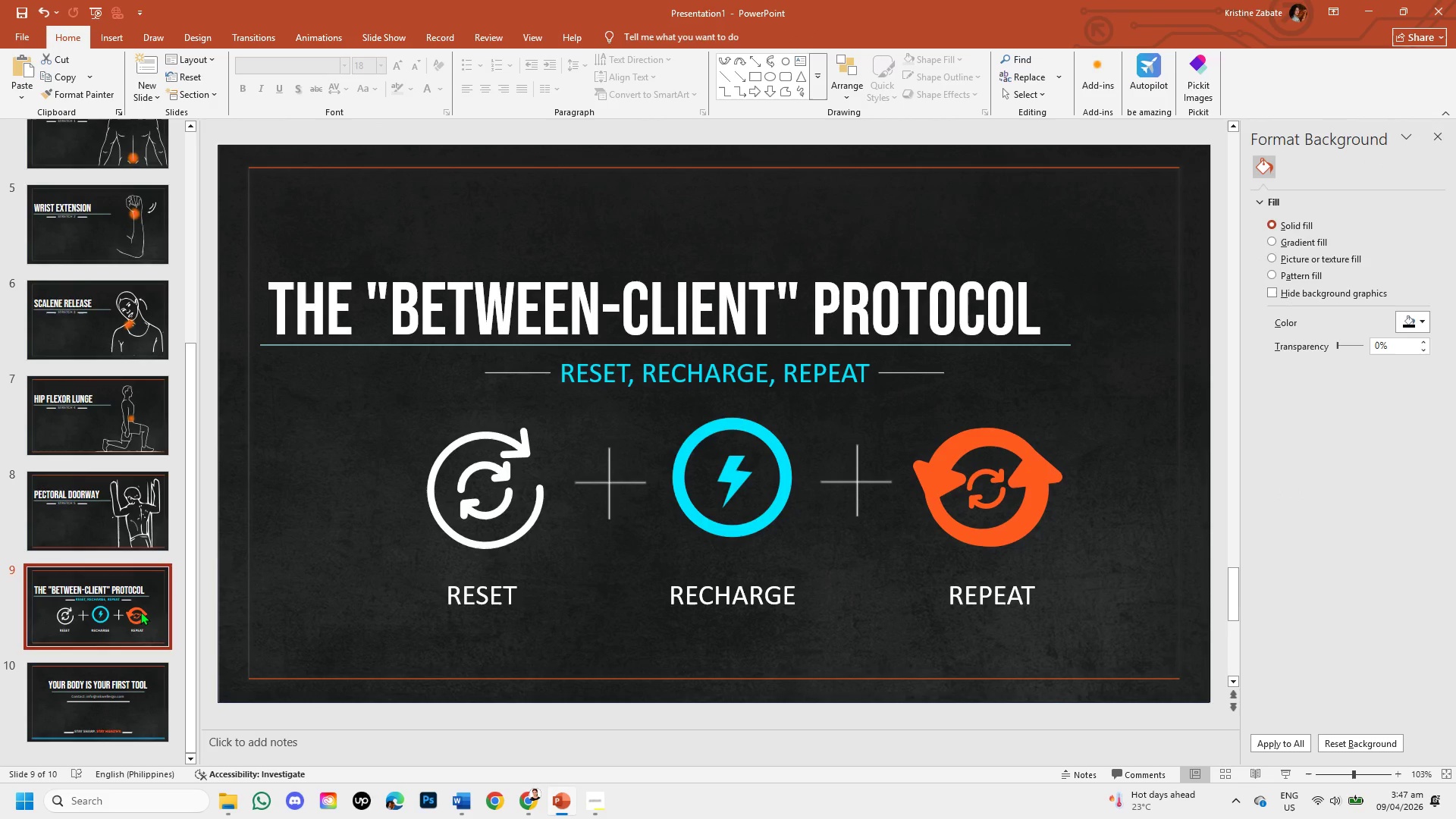 
left_click([400, 678])
 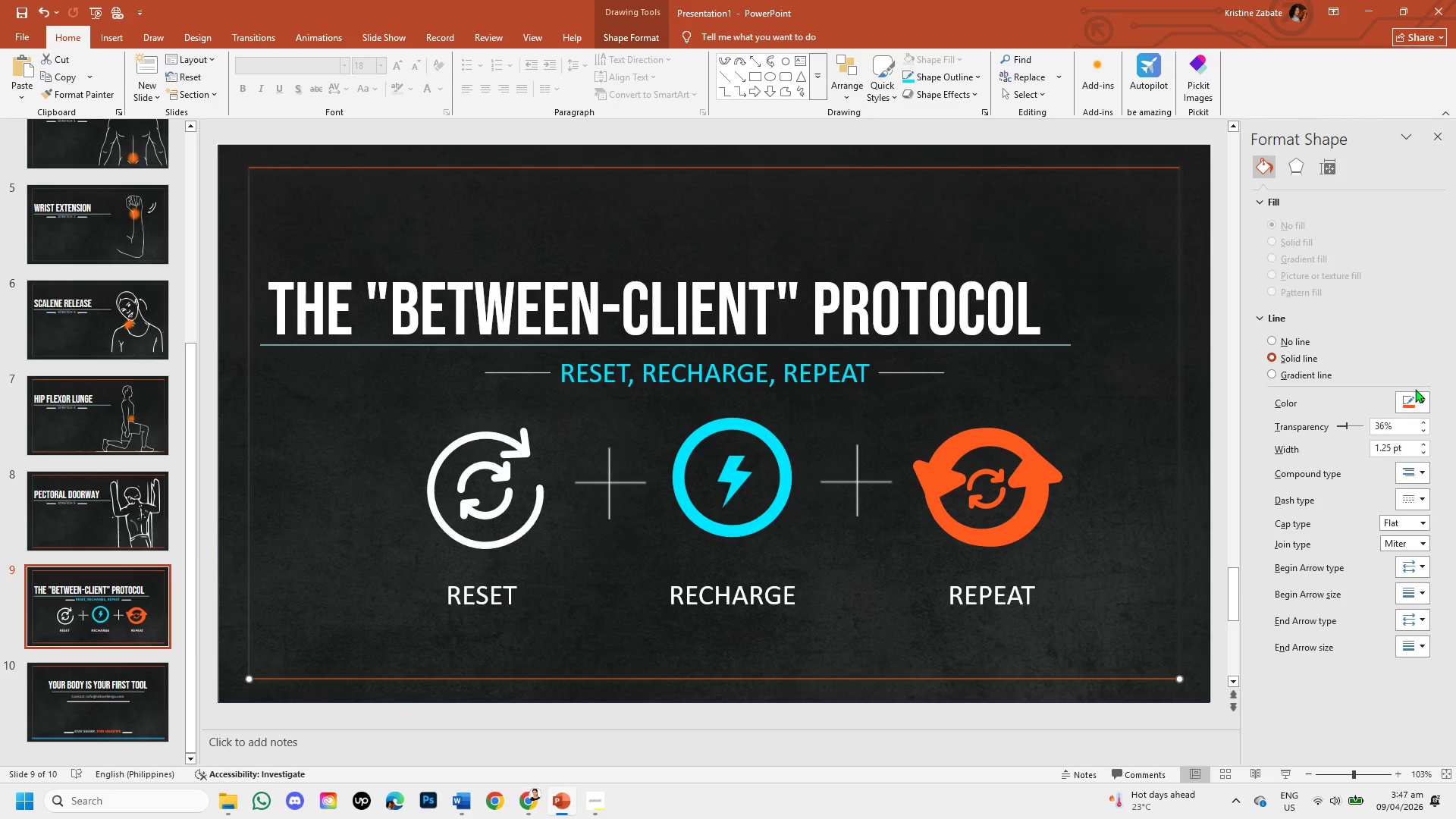 
left_click([1423, 400])
 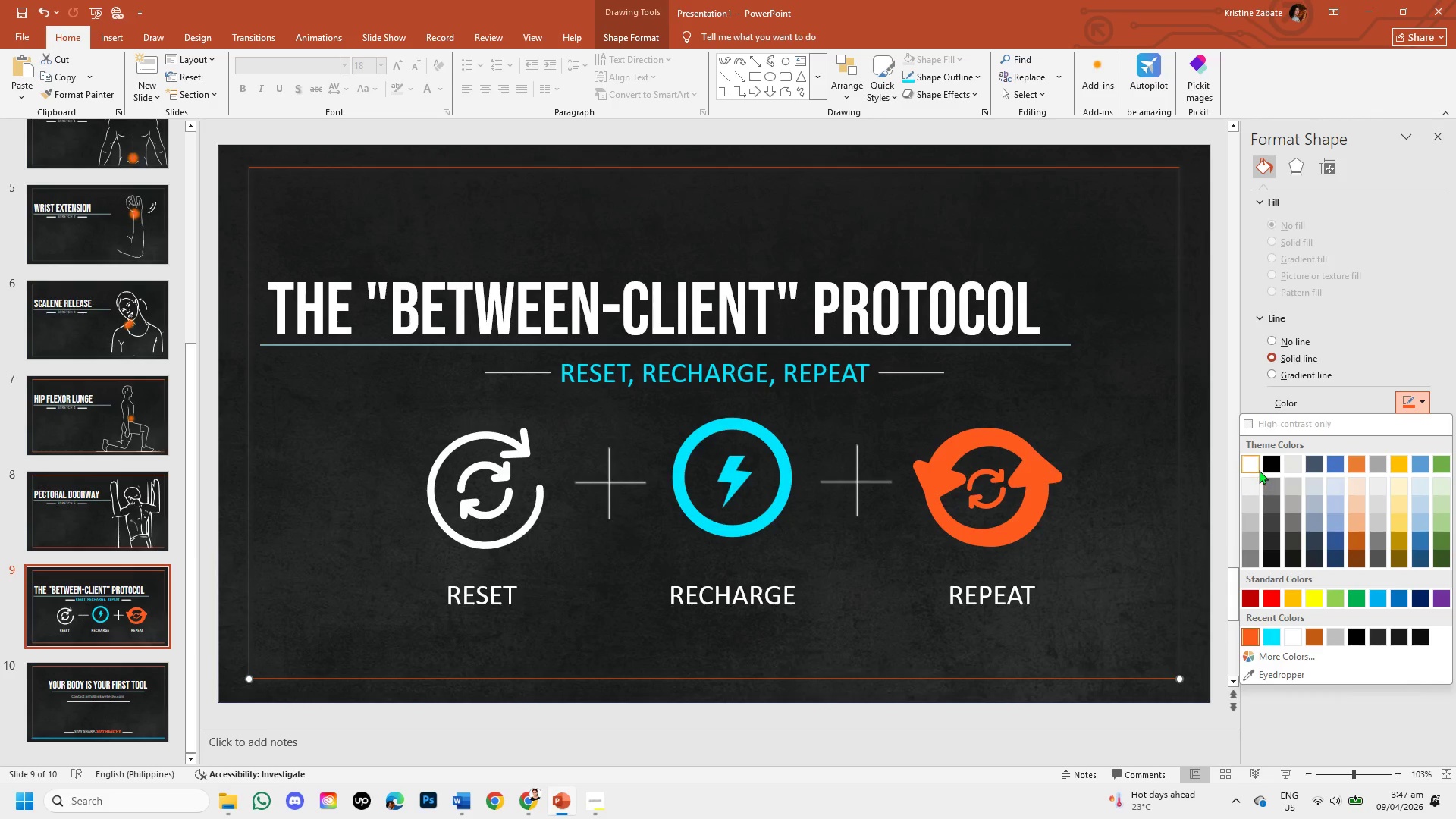 
left_click([1254, 463])
 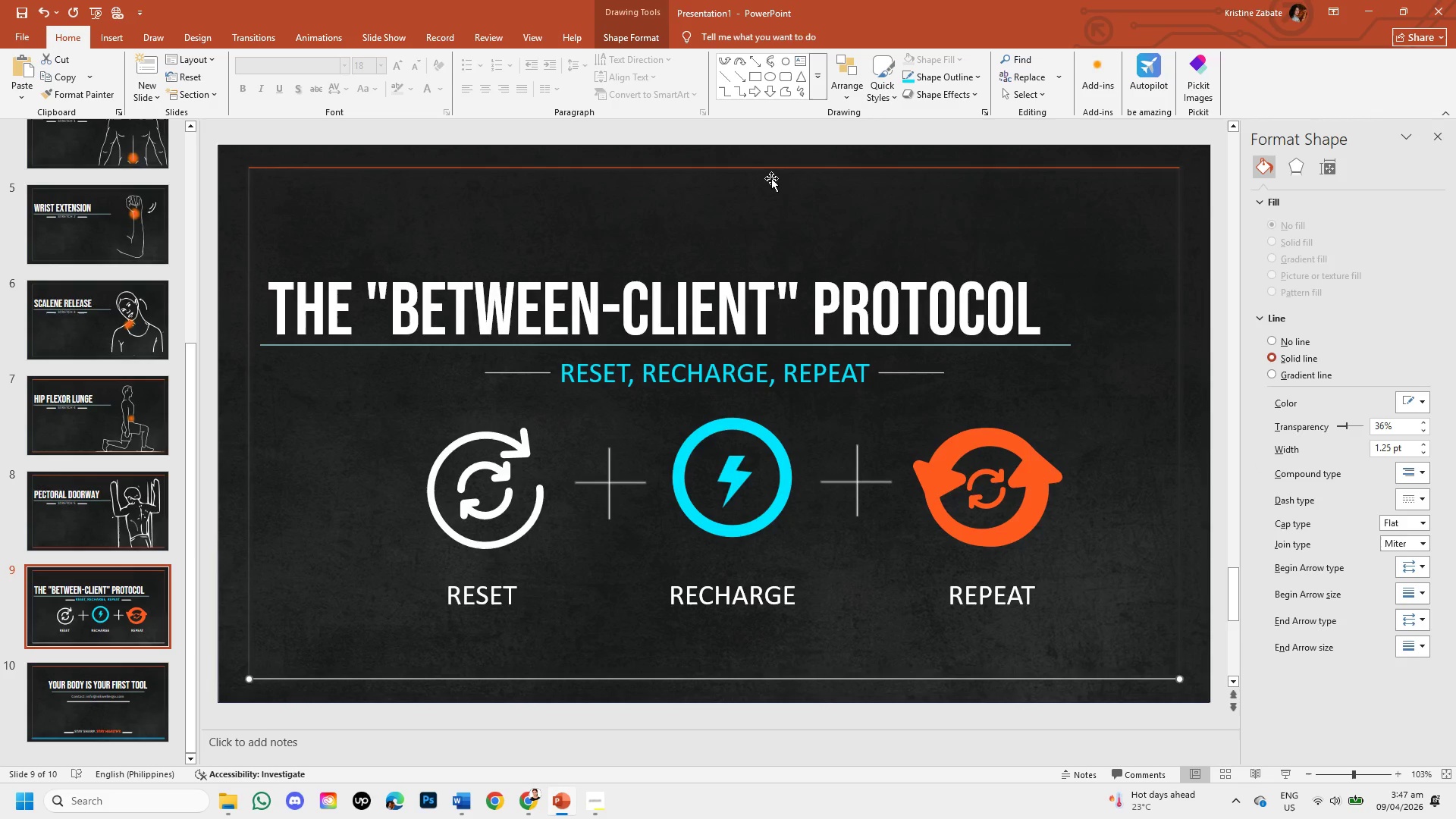 
left_click([771, 169])
 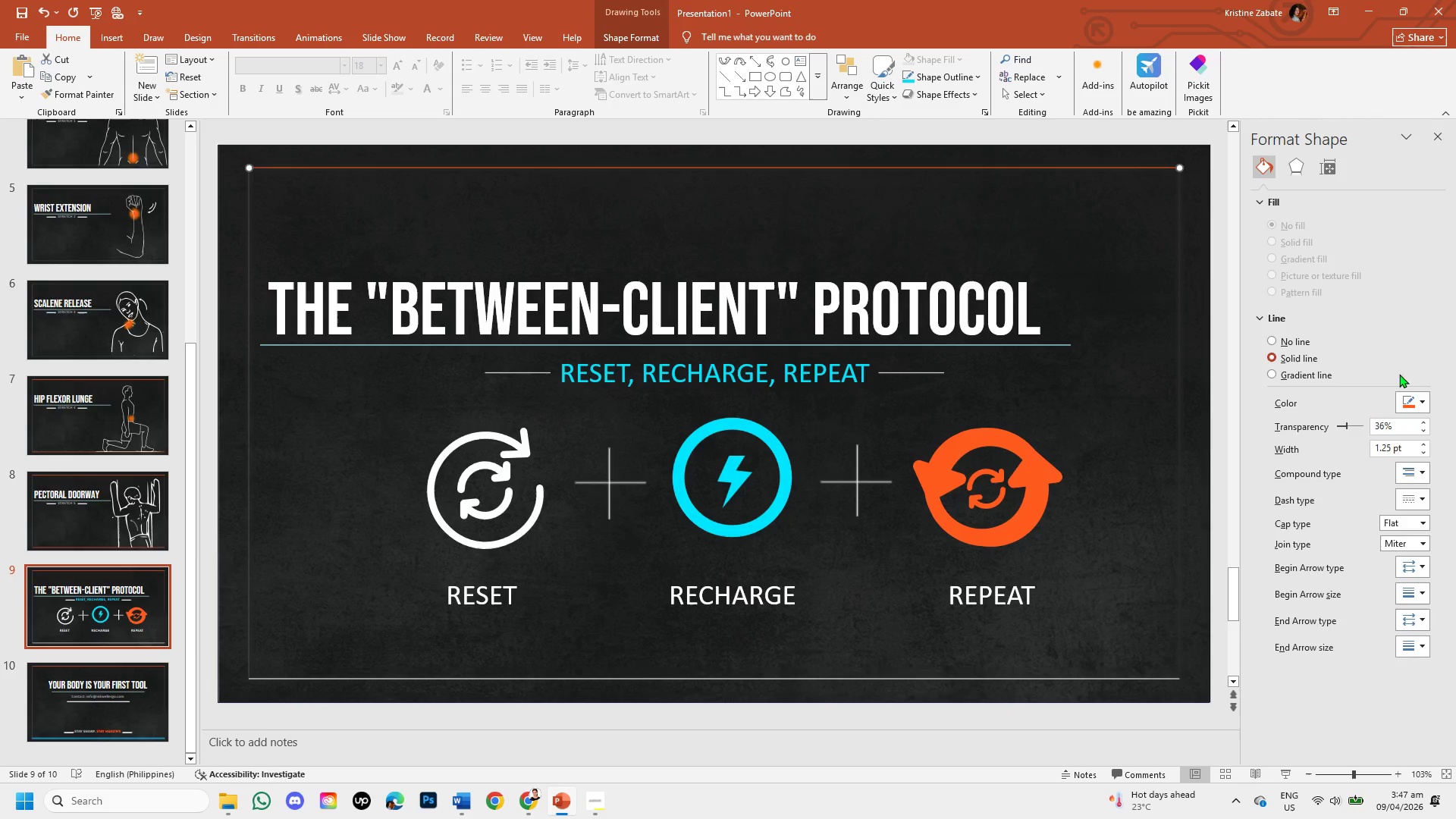 
left_click([1418, 400])
 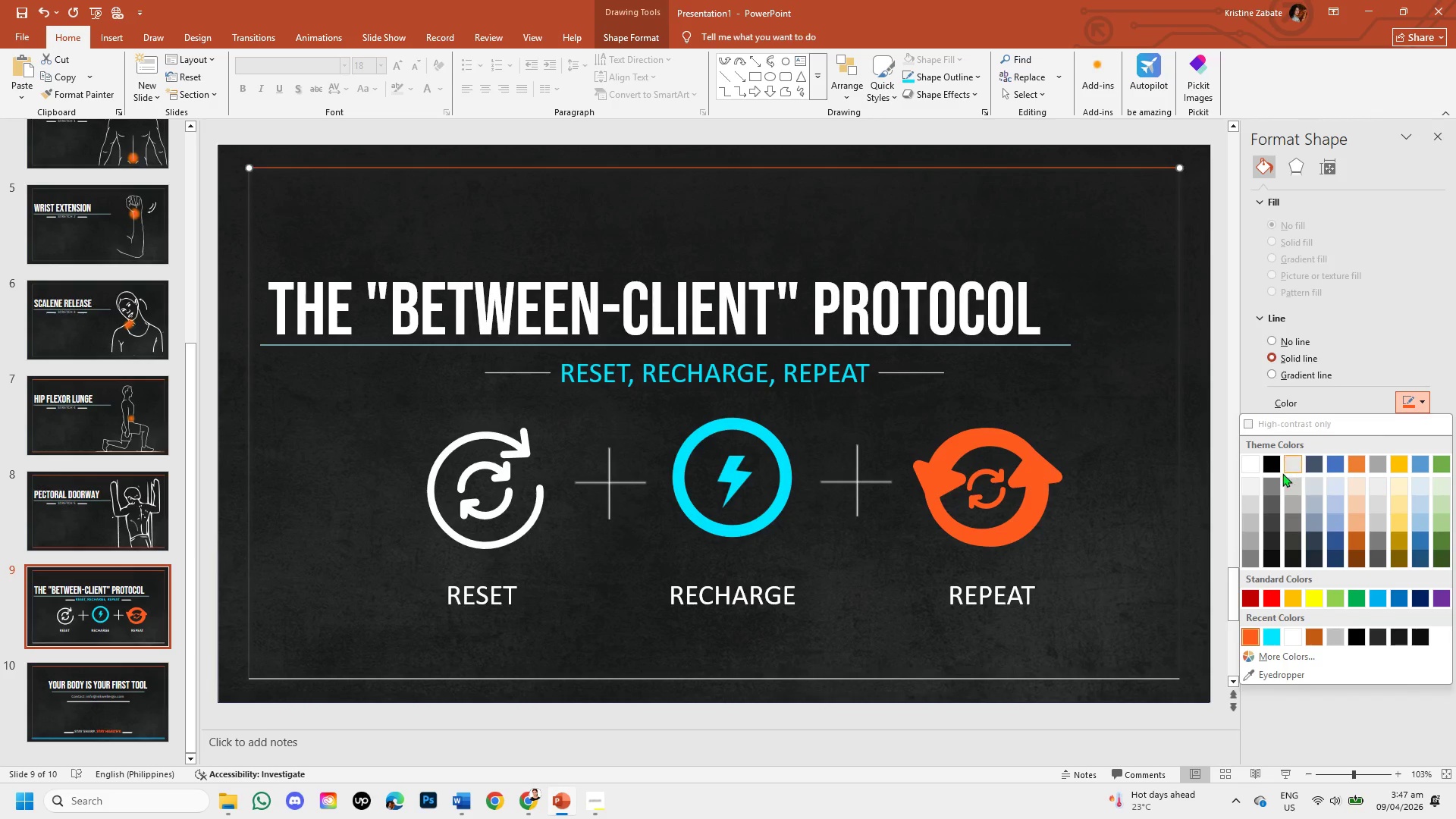 
mouse_move([1240, 465])
 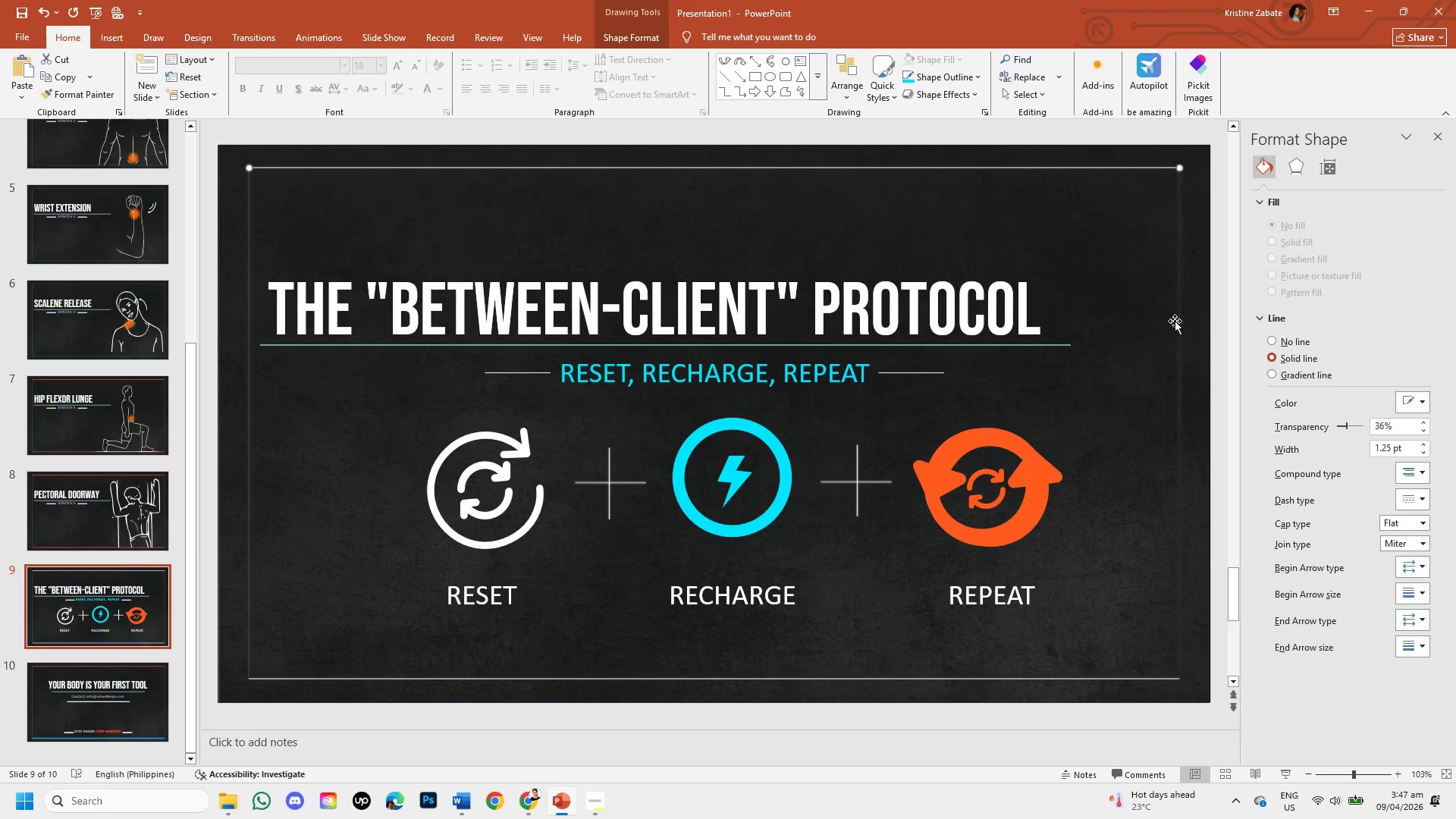 
left_click([1160, 337])
 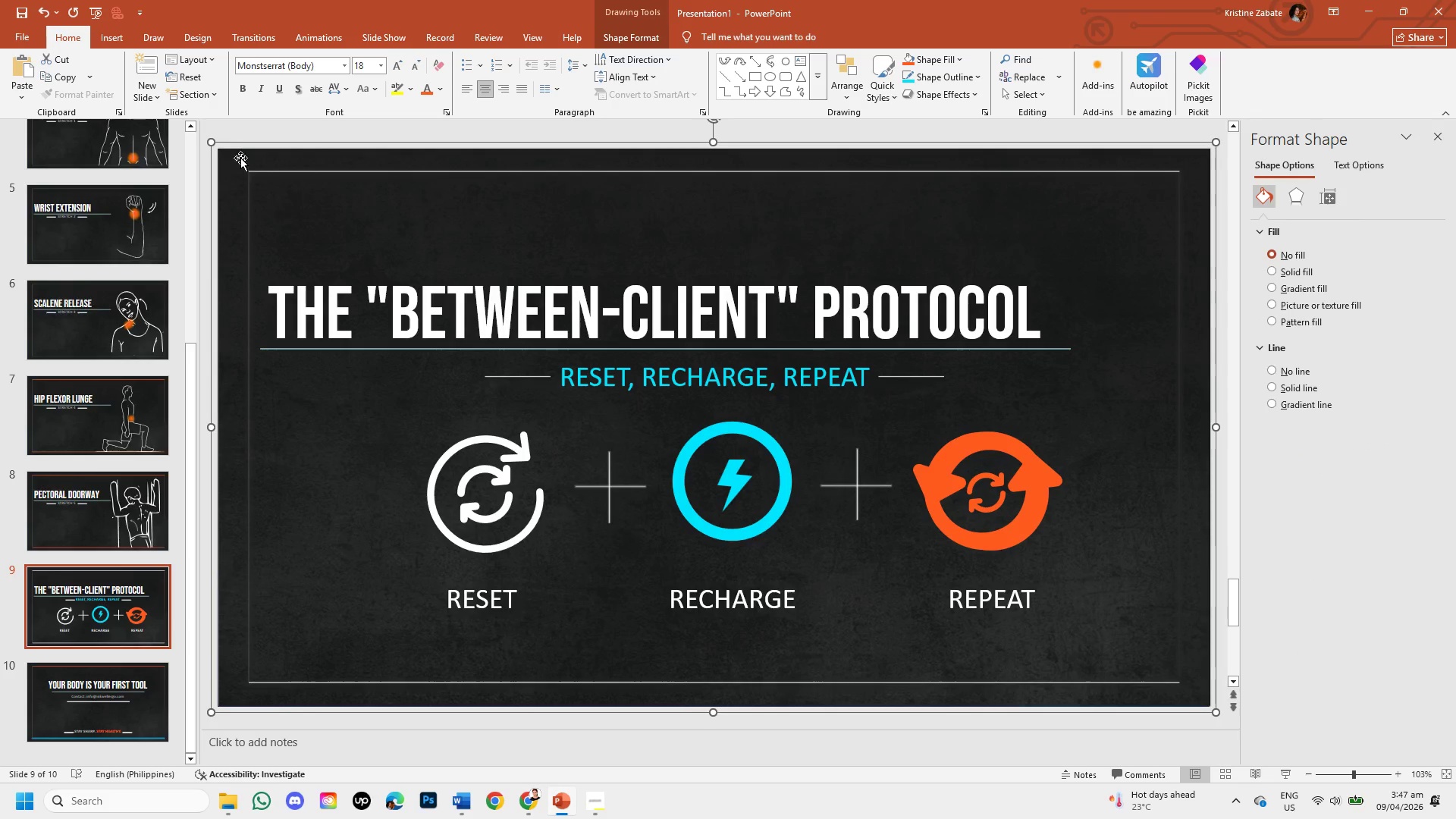 
left_click([240, 133])
 